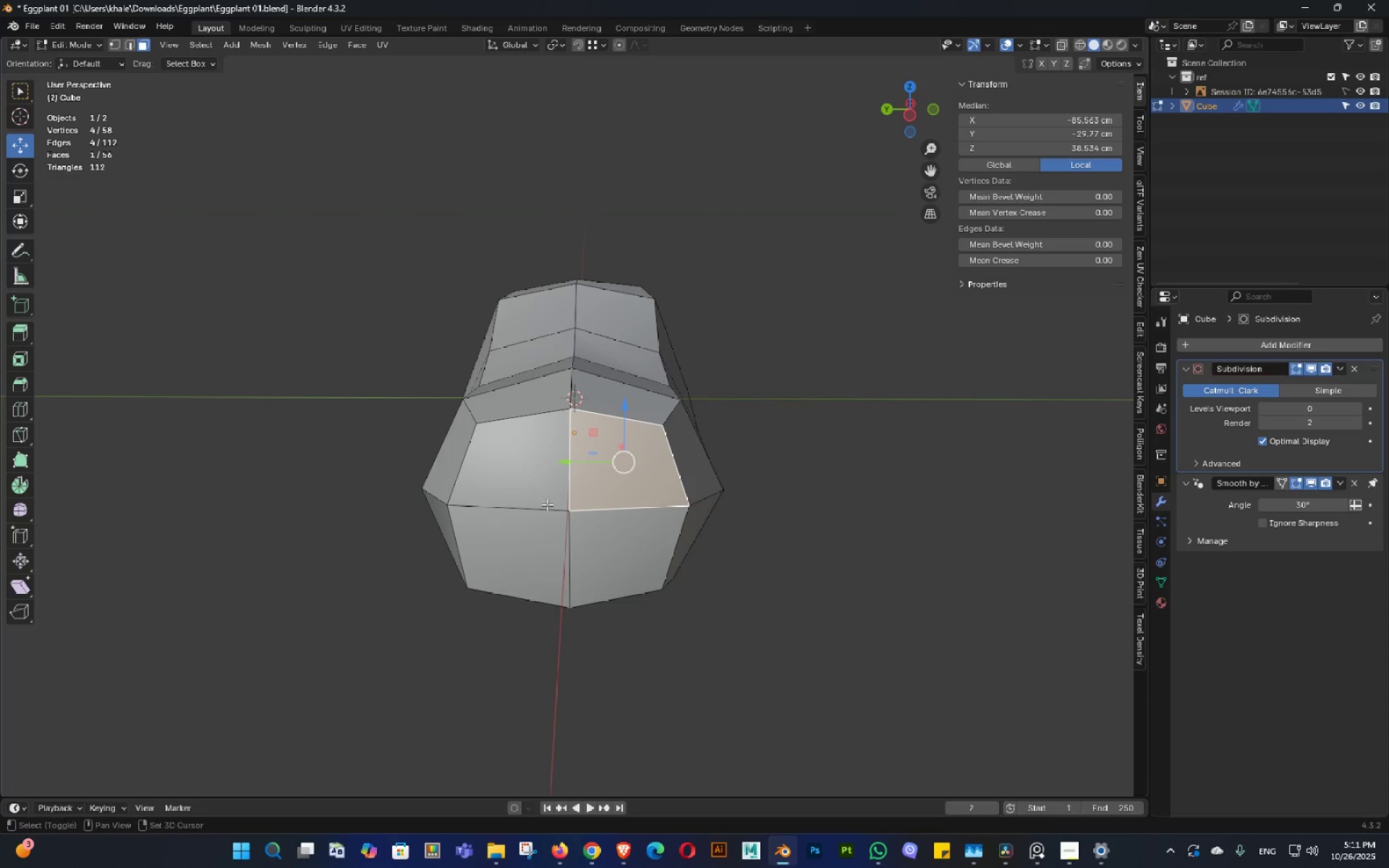 
hold_key(key=ShiftLeft, duration=0.98)
left_click([498, 572])
 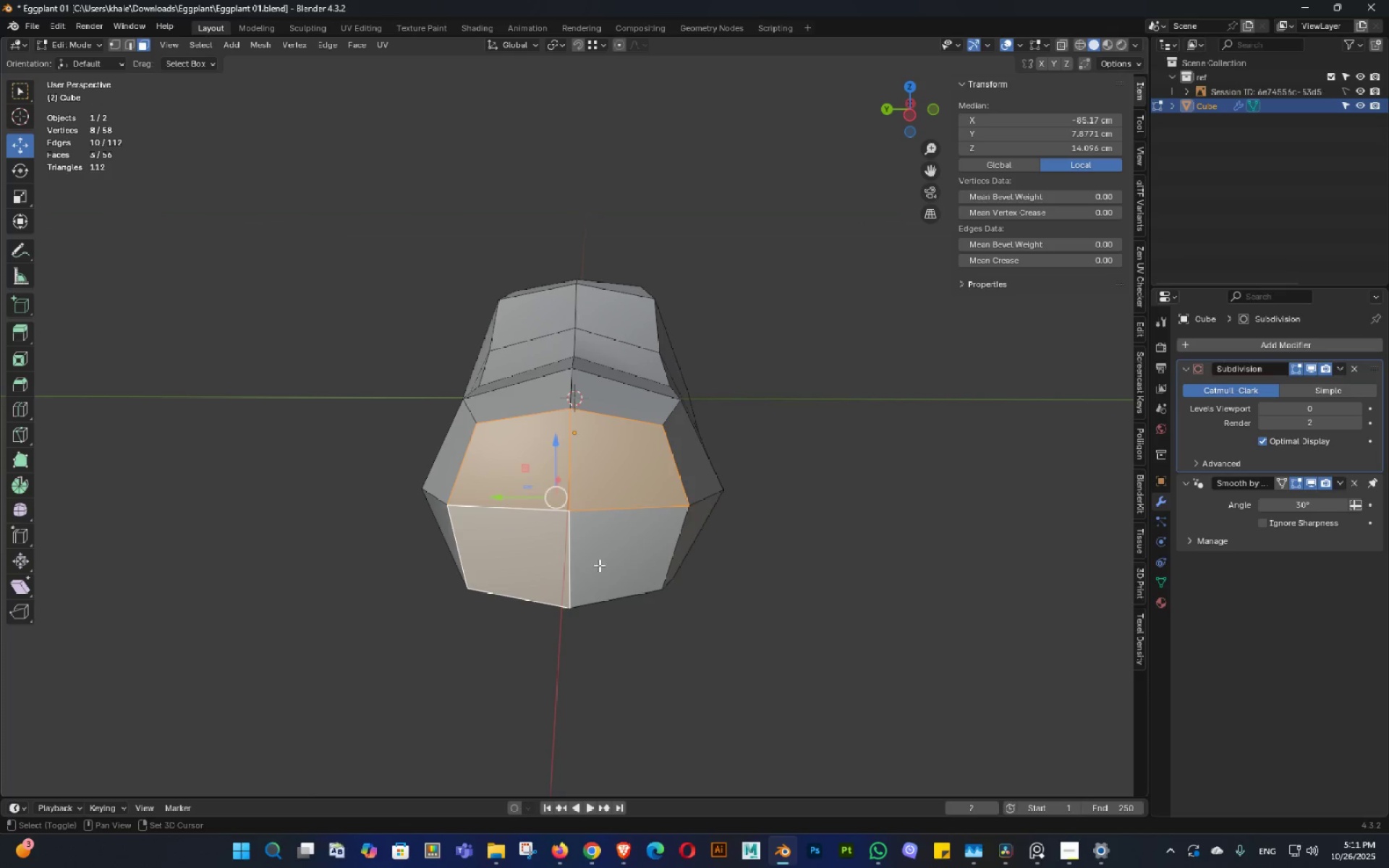 
double_click([599, 565])
 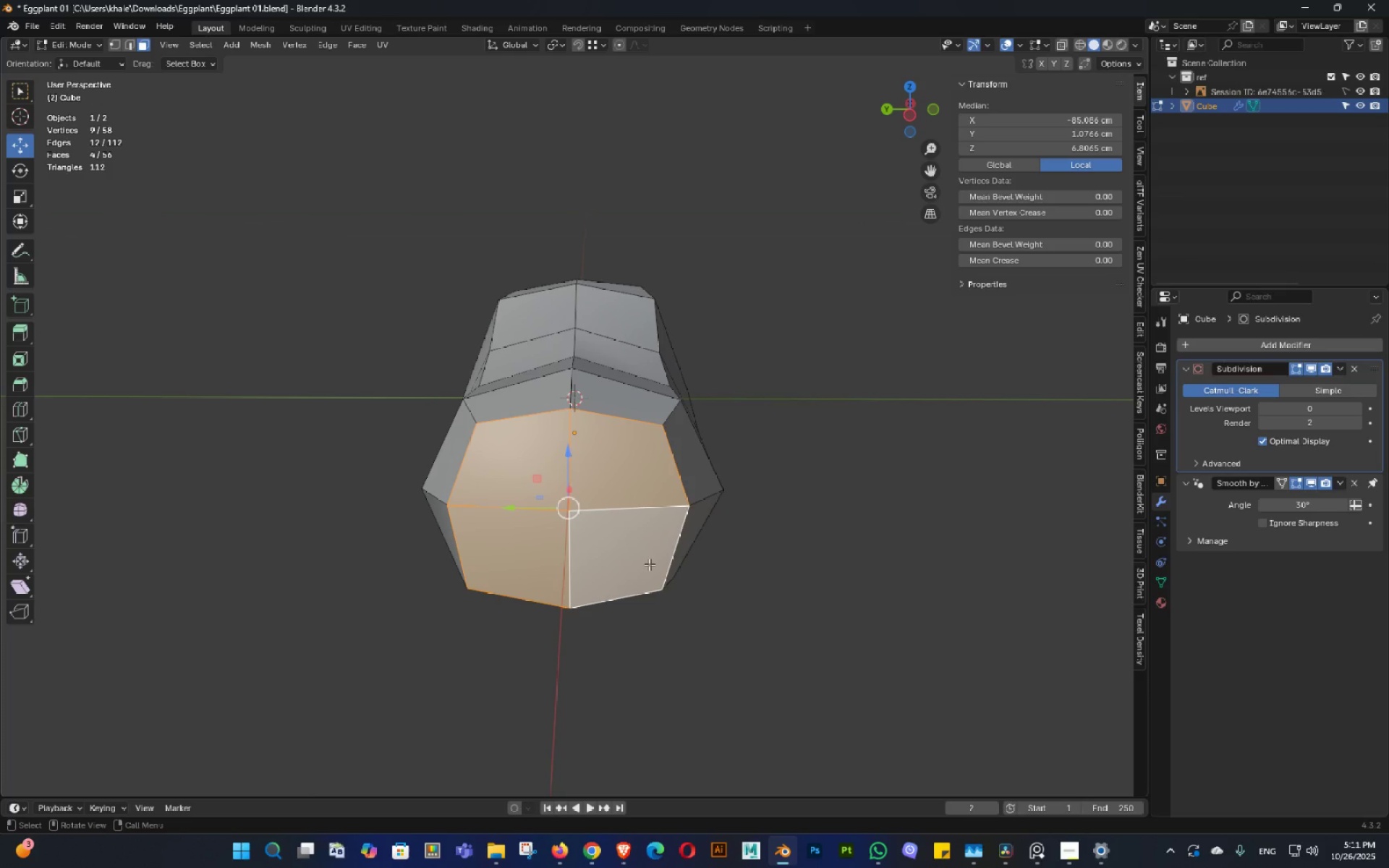 
right_click([649, 564])
 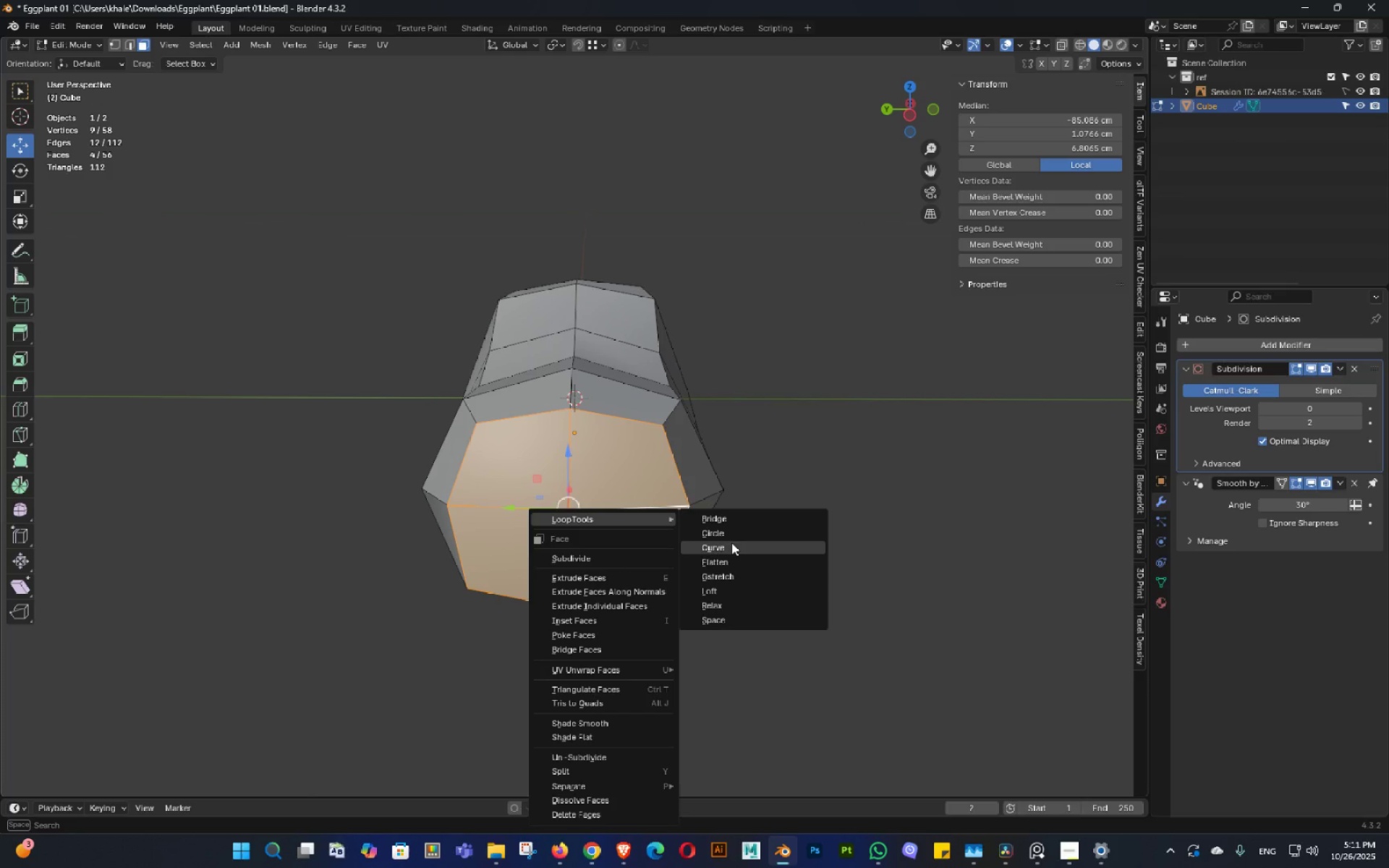 
left_click([726, 534])
 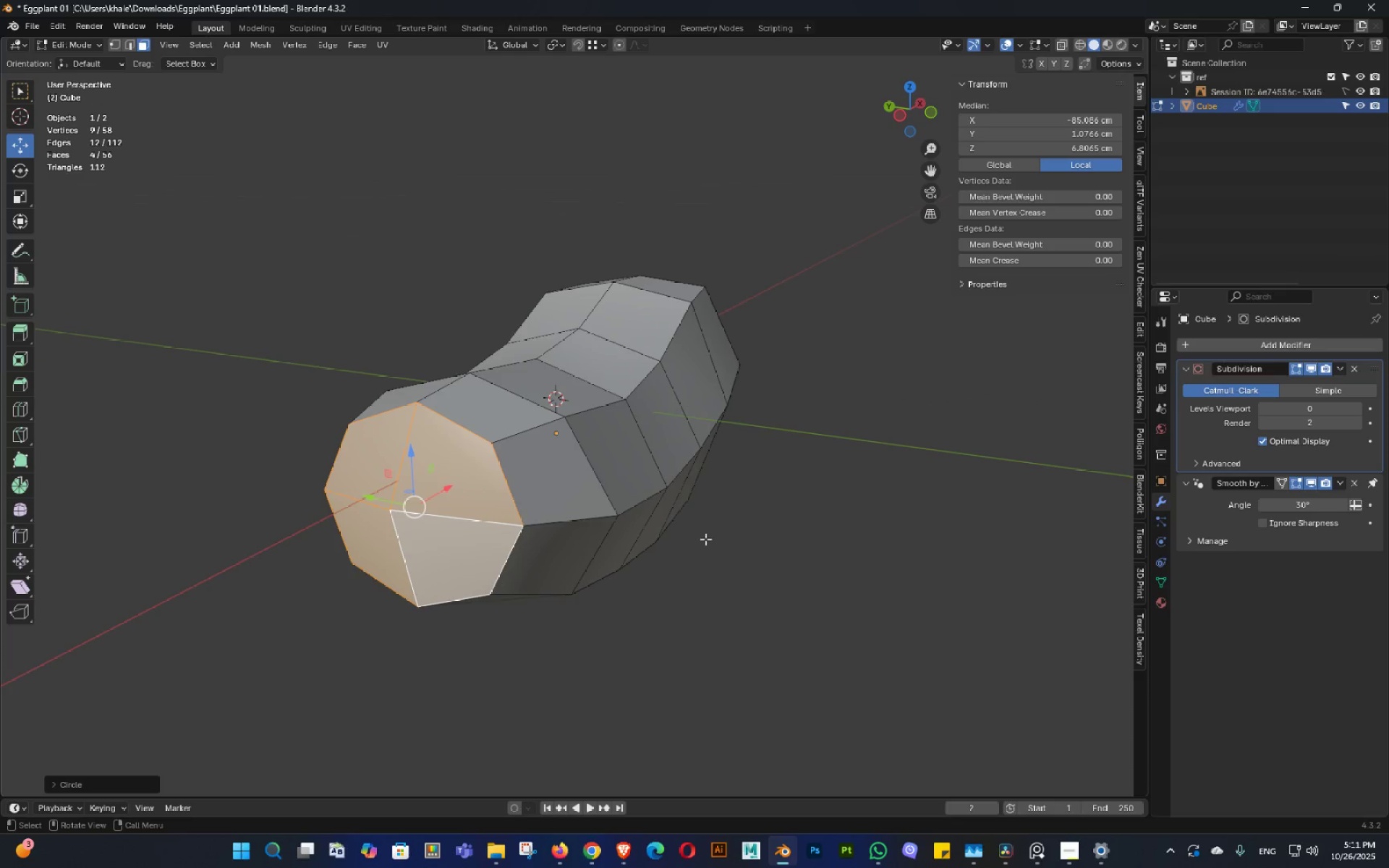 
scroll: coordinate [705, 542], scroll_direction: down, amount: 2.0
 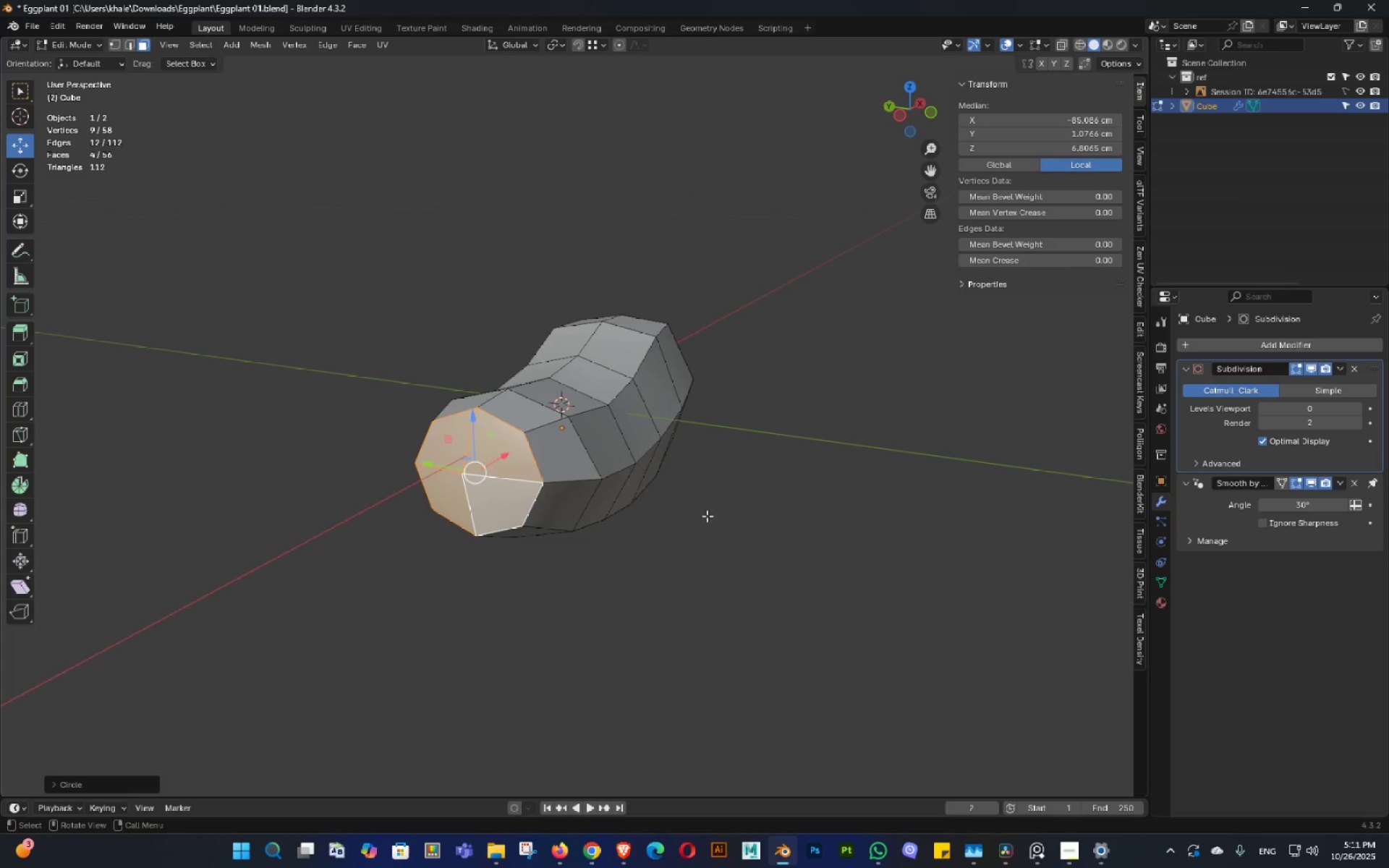 
key(Tab)
 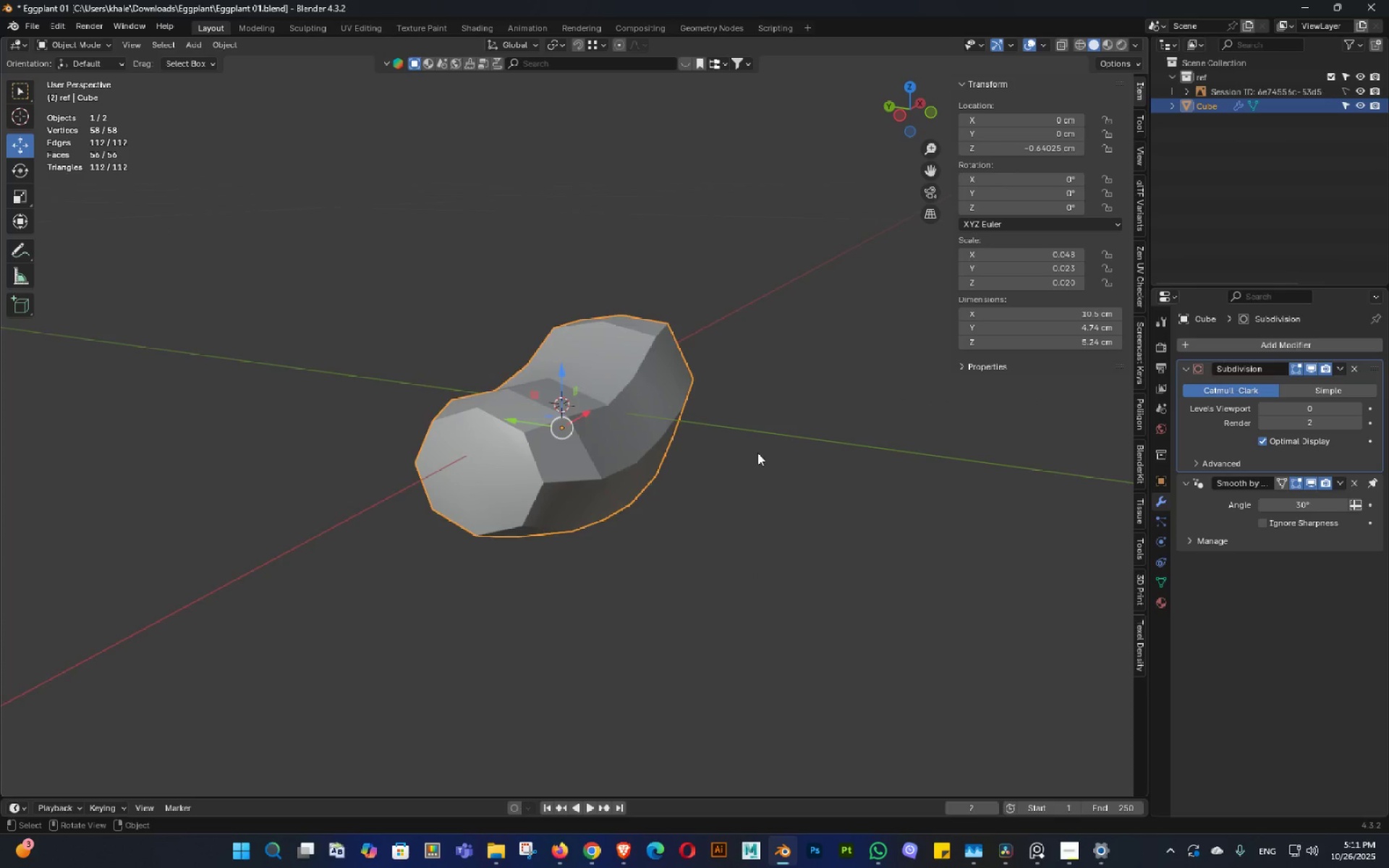 
double_click([757, 462])
 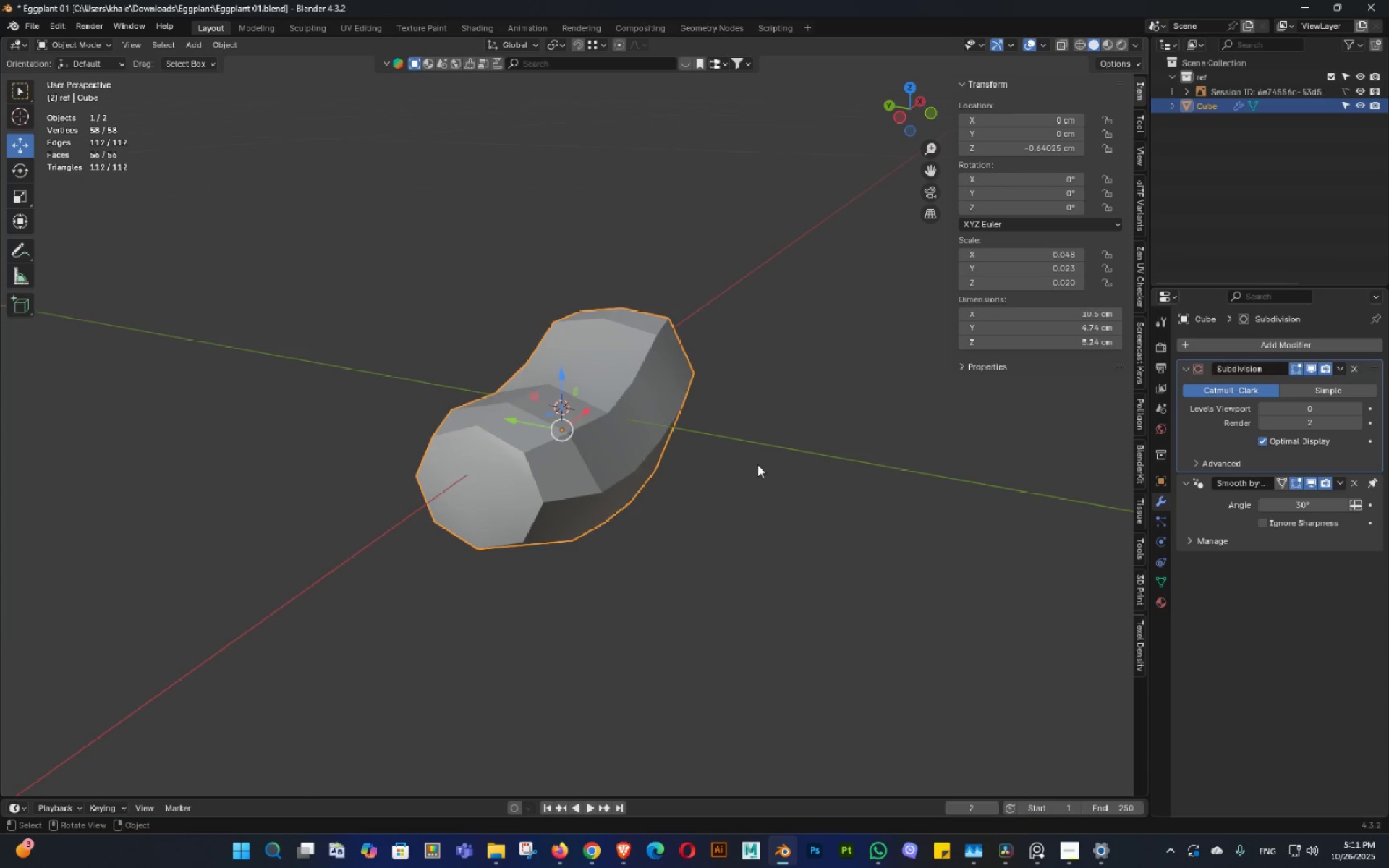 
key(3)
 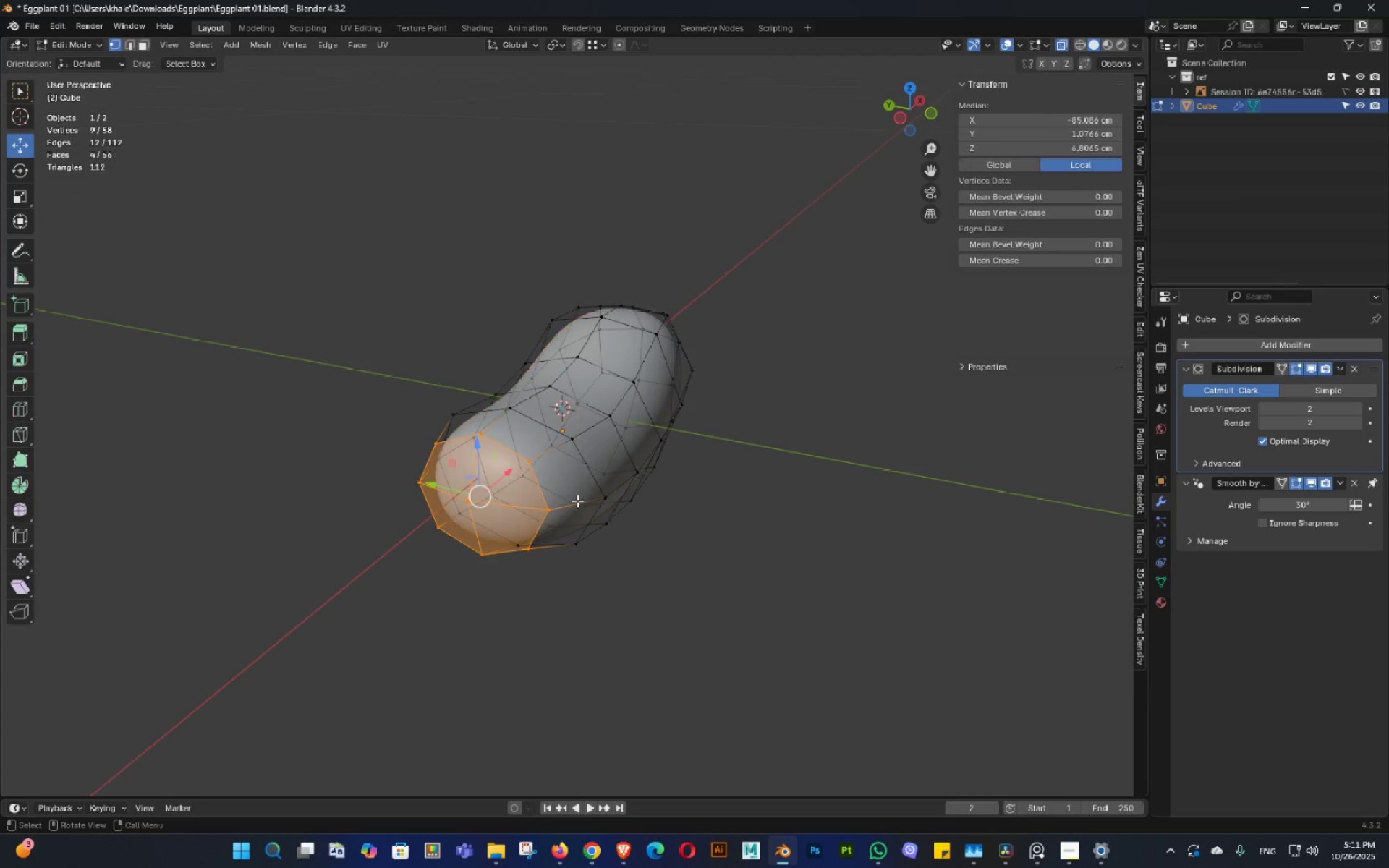 
scroll: coordinate [600, 498], scroll_direction: up, amount: 1.0
 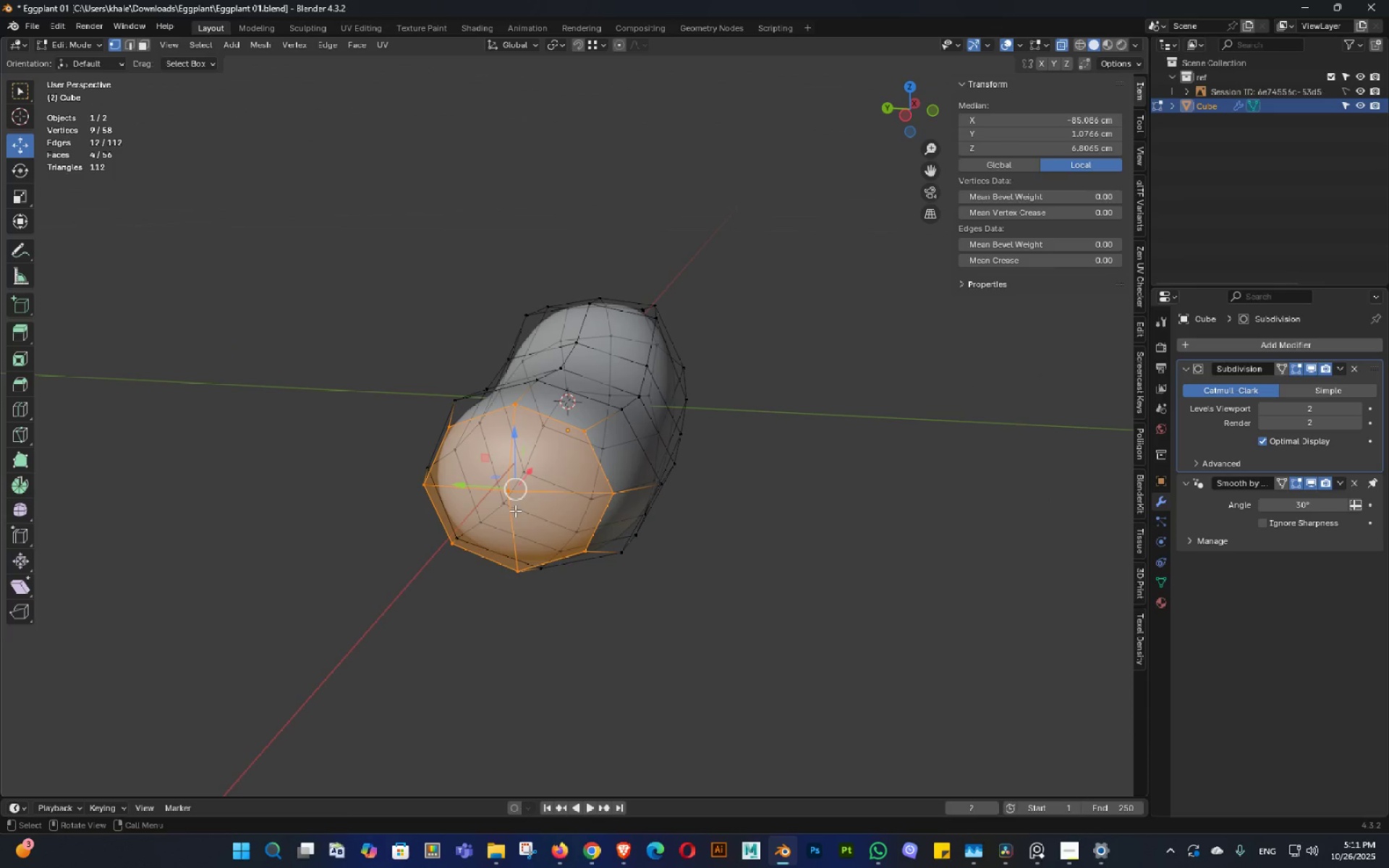 
left_click_drag(start_coordinate=[512, 506], to_coordinate=[517, 508])
 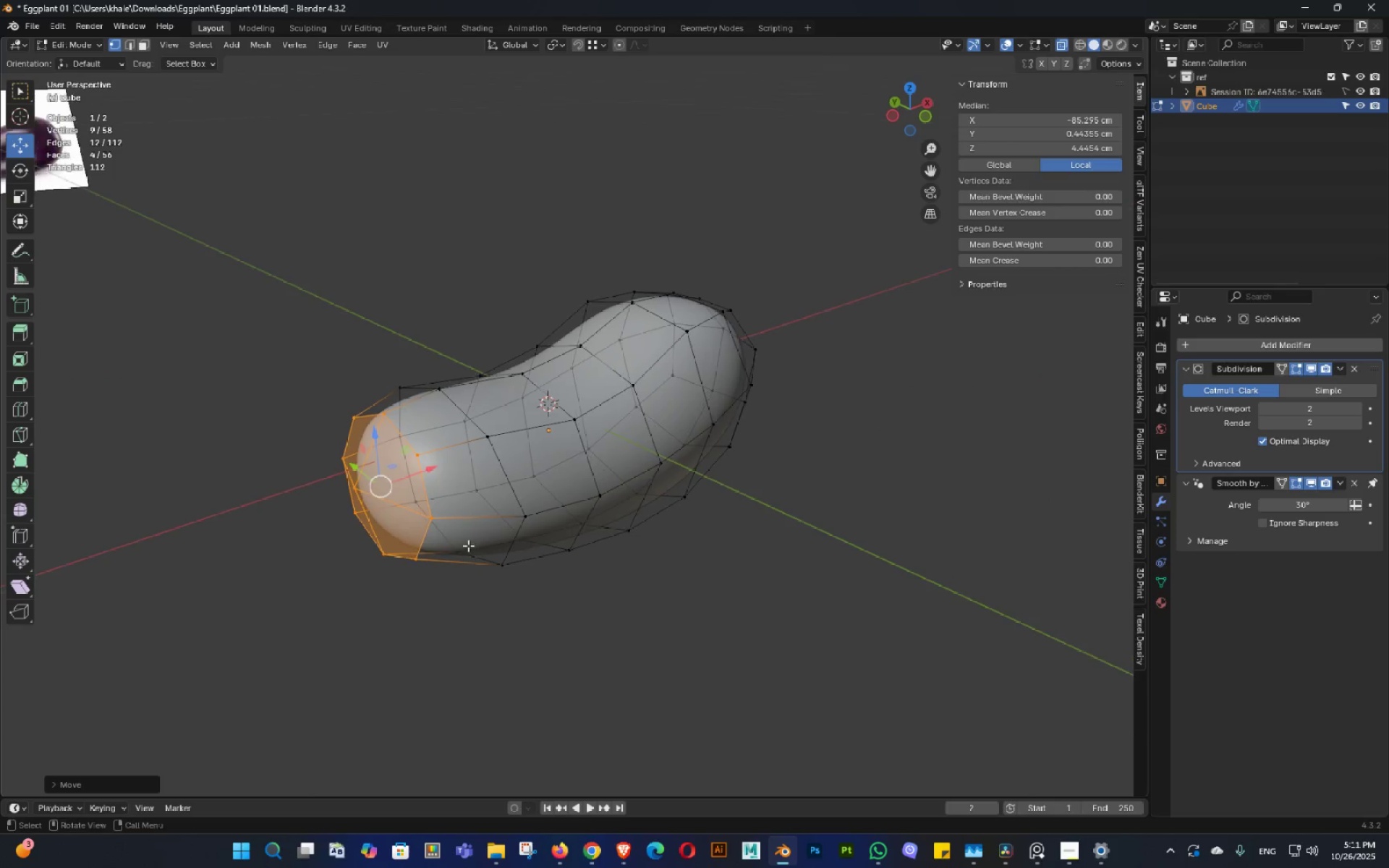 
key(Control+Z)
 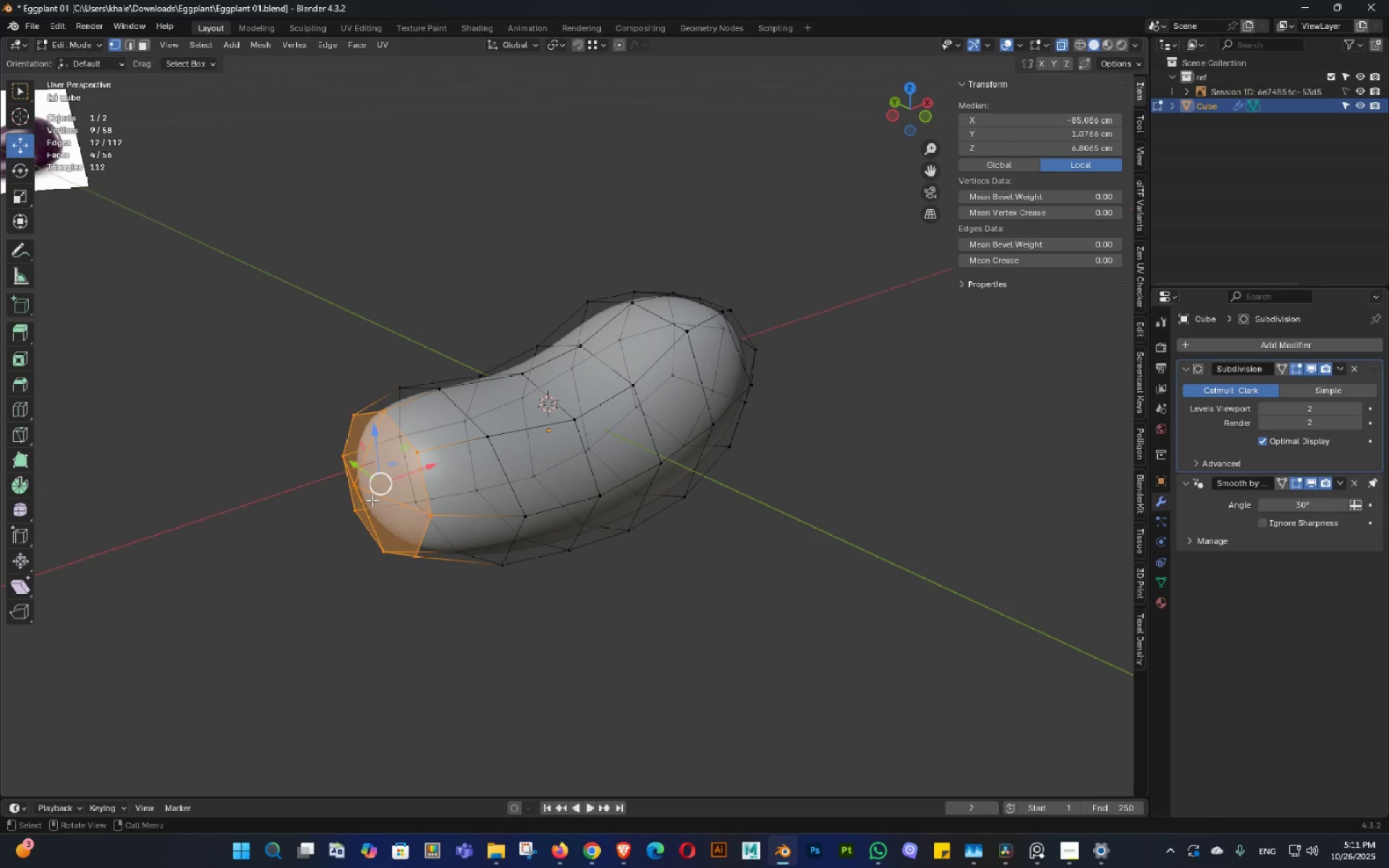 
left_click([372, 500])
 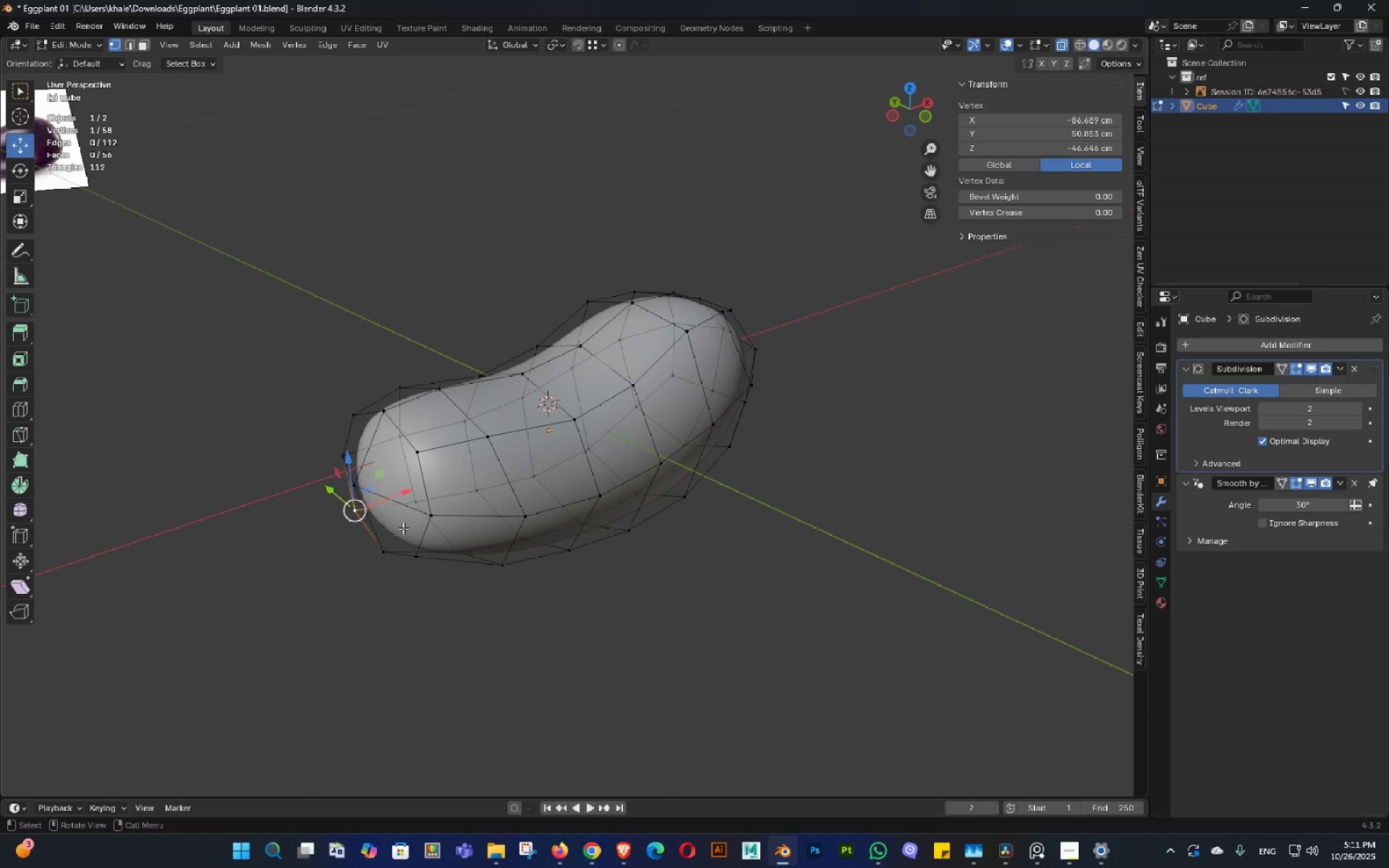 
key(Shift+ShiftLeft)
 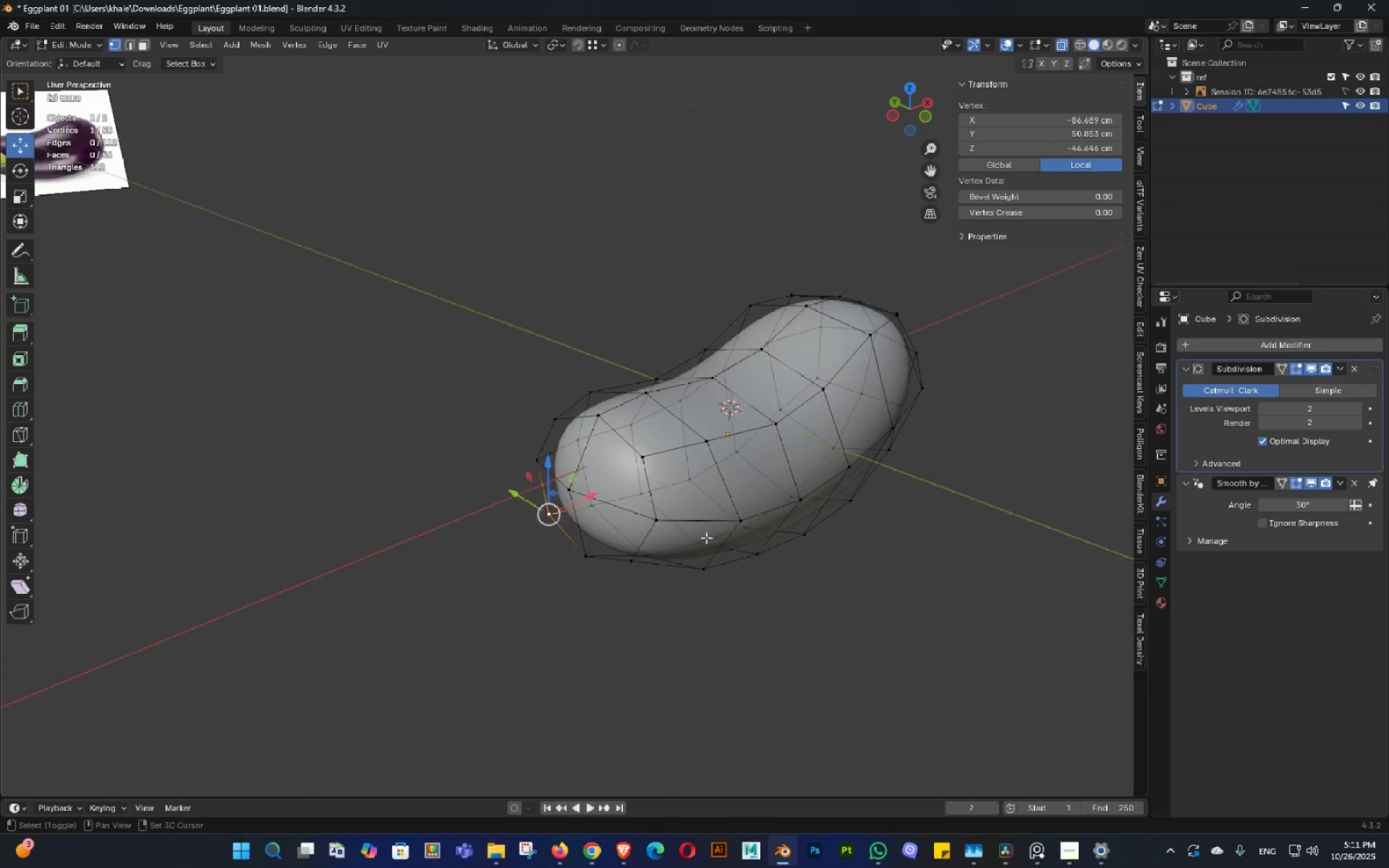 
key(Alt+AltLeft)
 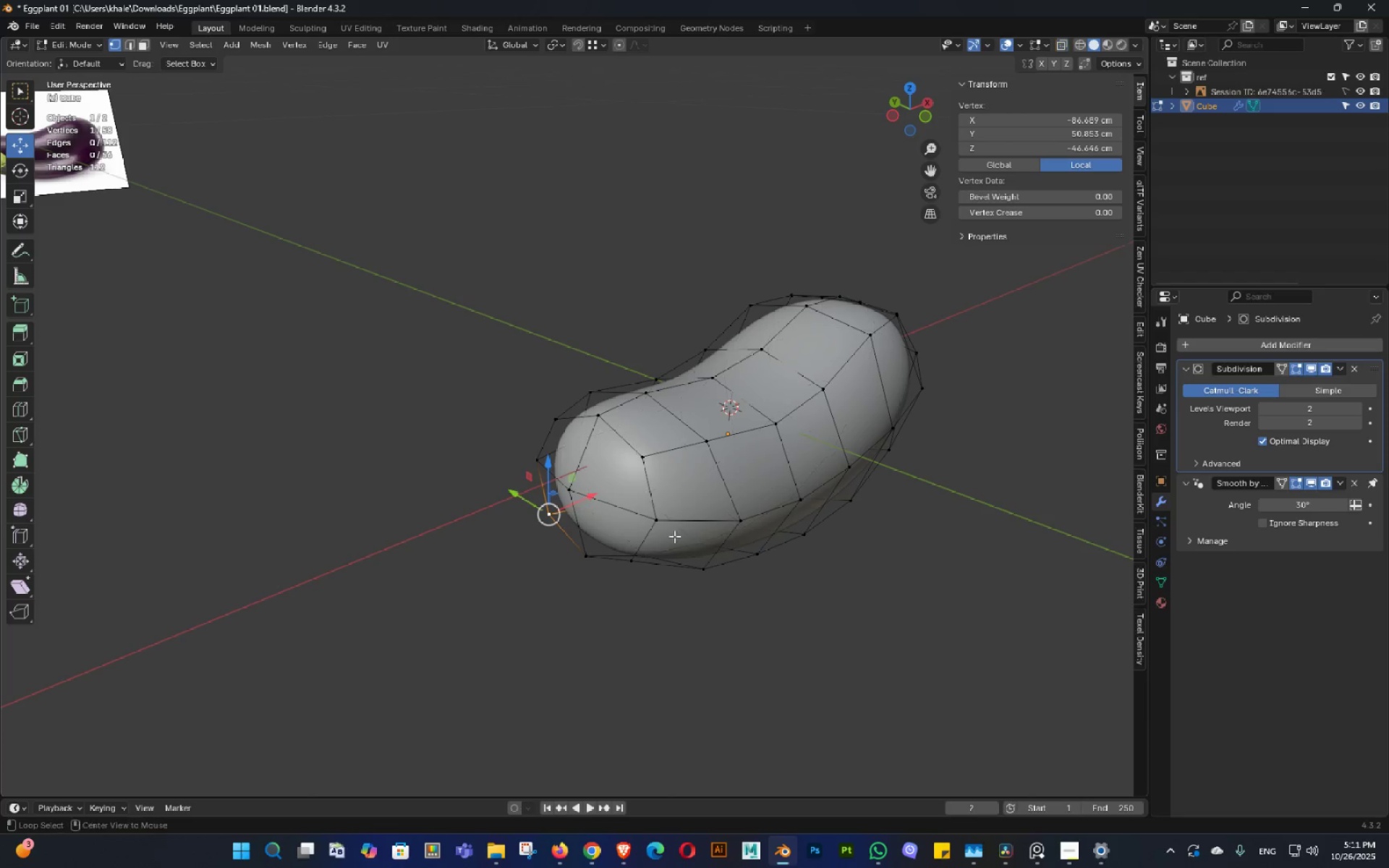 
key(Z)
 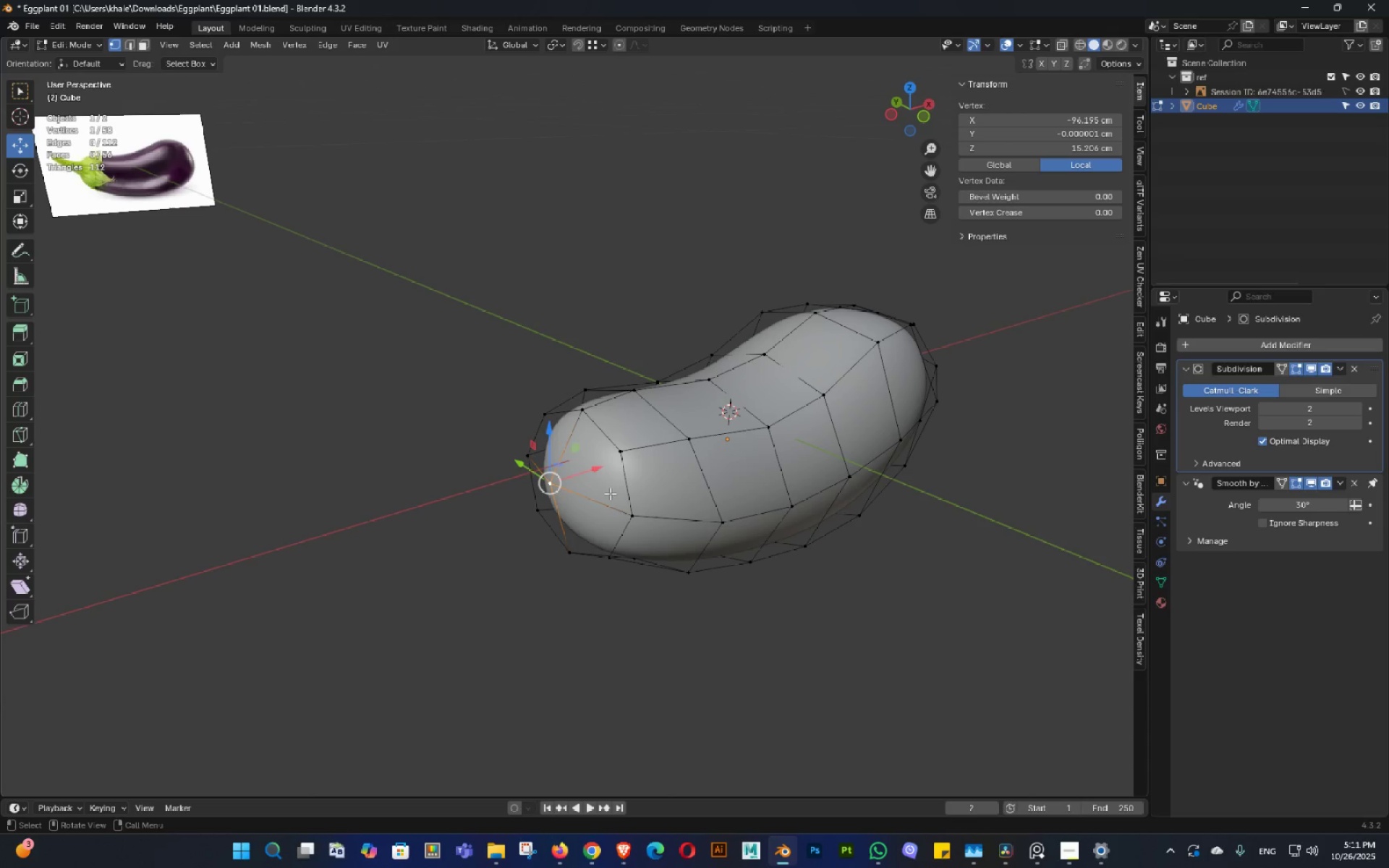 
left_click_drag(start_coordinate=[589, 474], to_coordinate=[565, 483])
 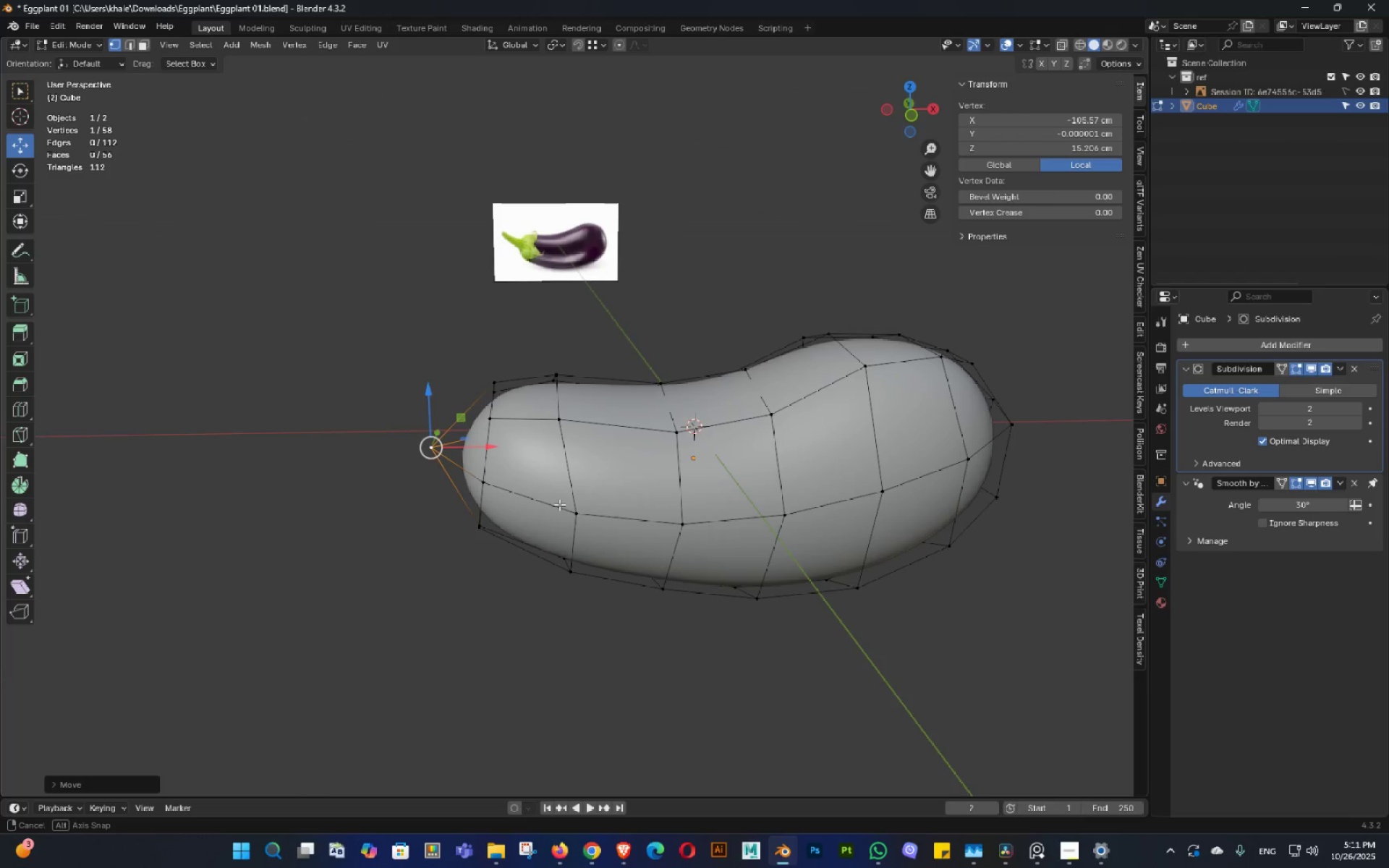 
middle_click([571, 506])
 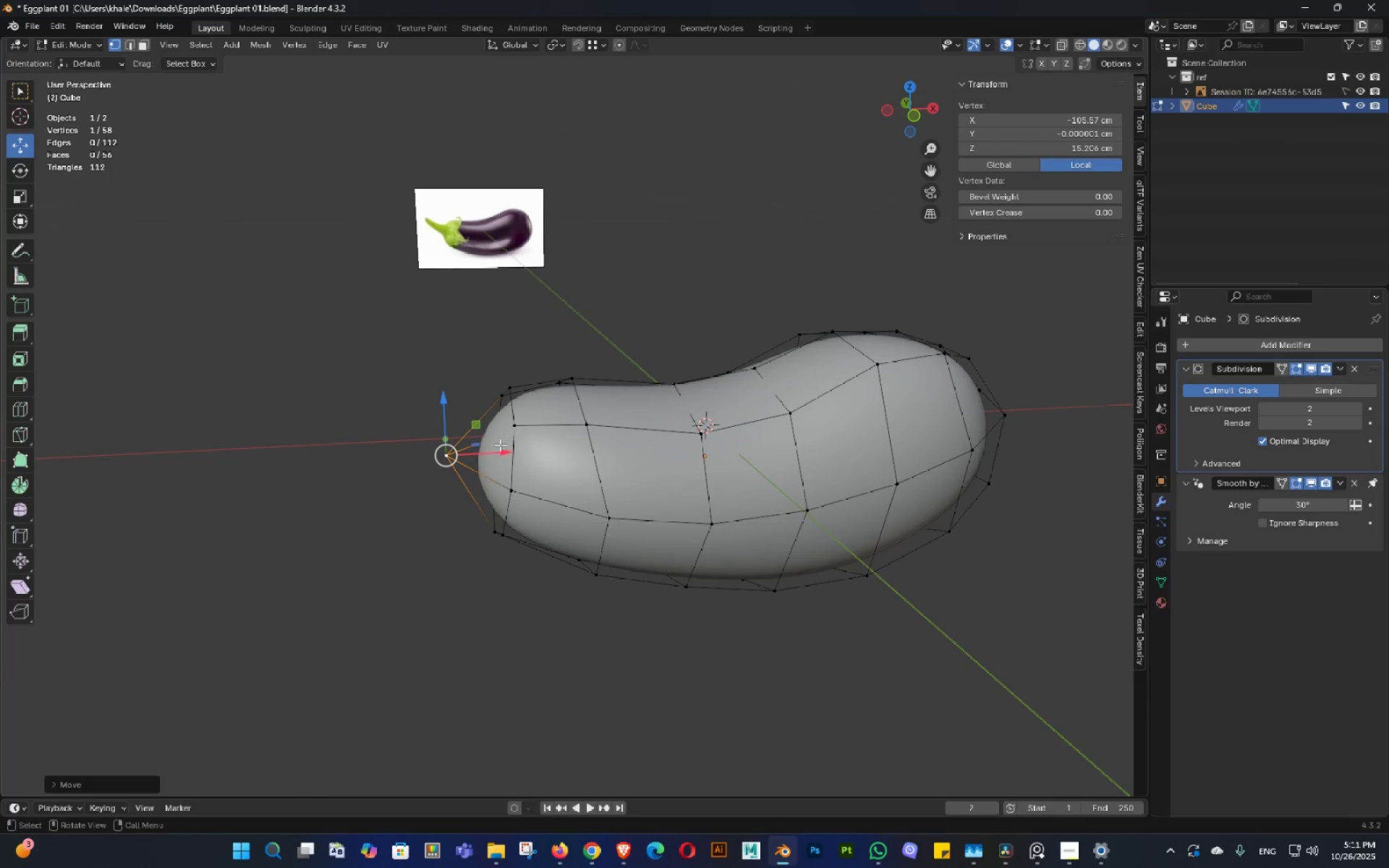 
left_click_drag(start_coordinate=[500, 445], to_coordinate=[480, 448])
 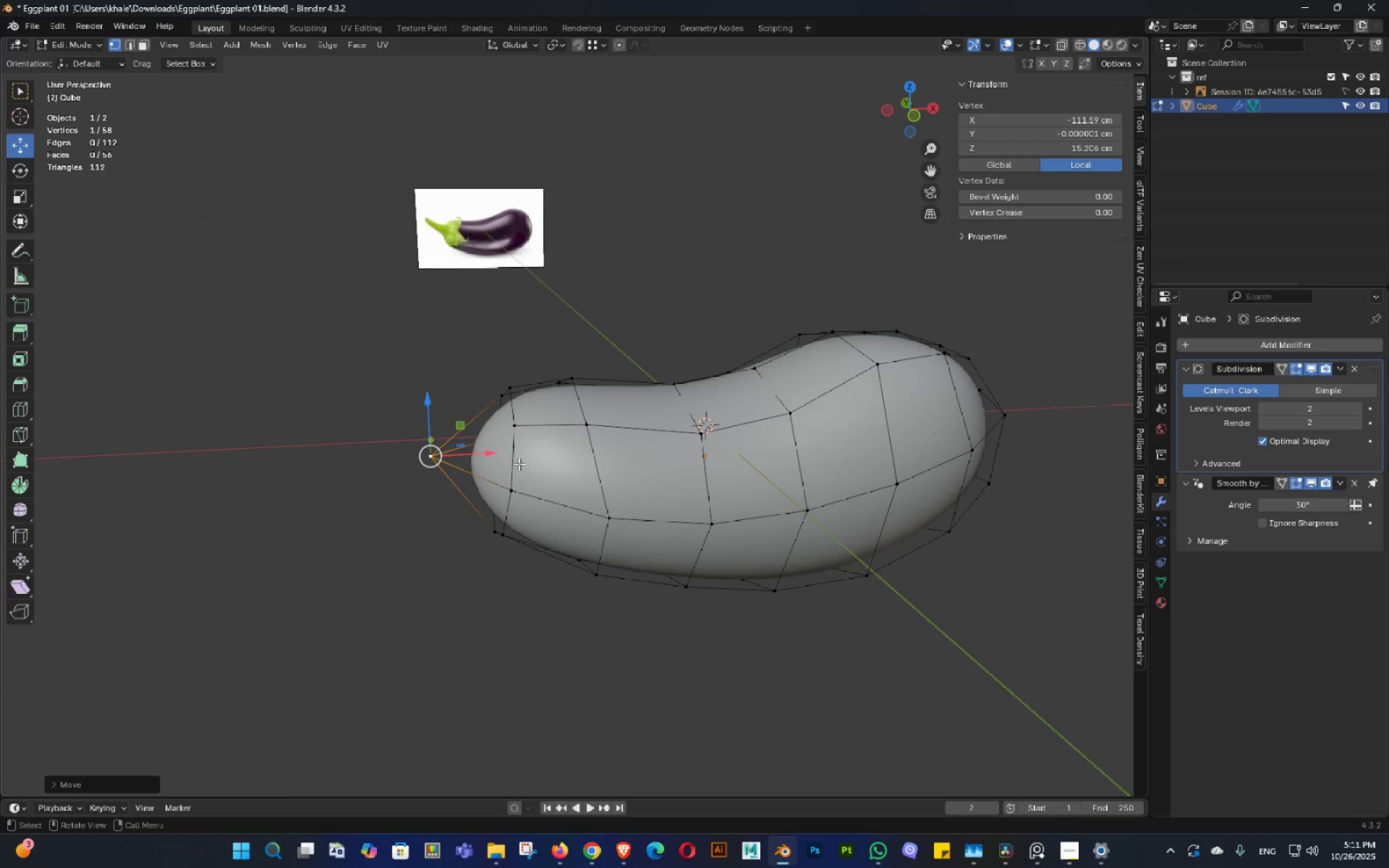 
key(Tab)
 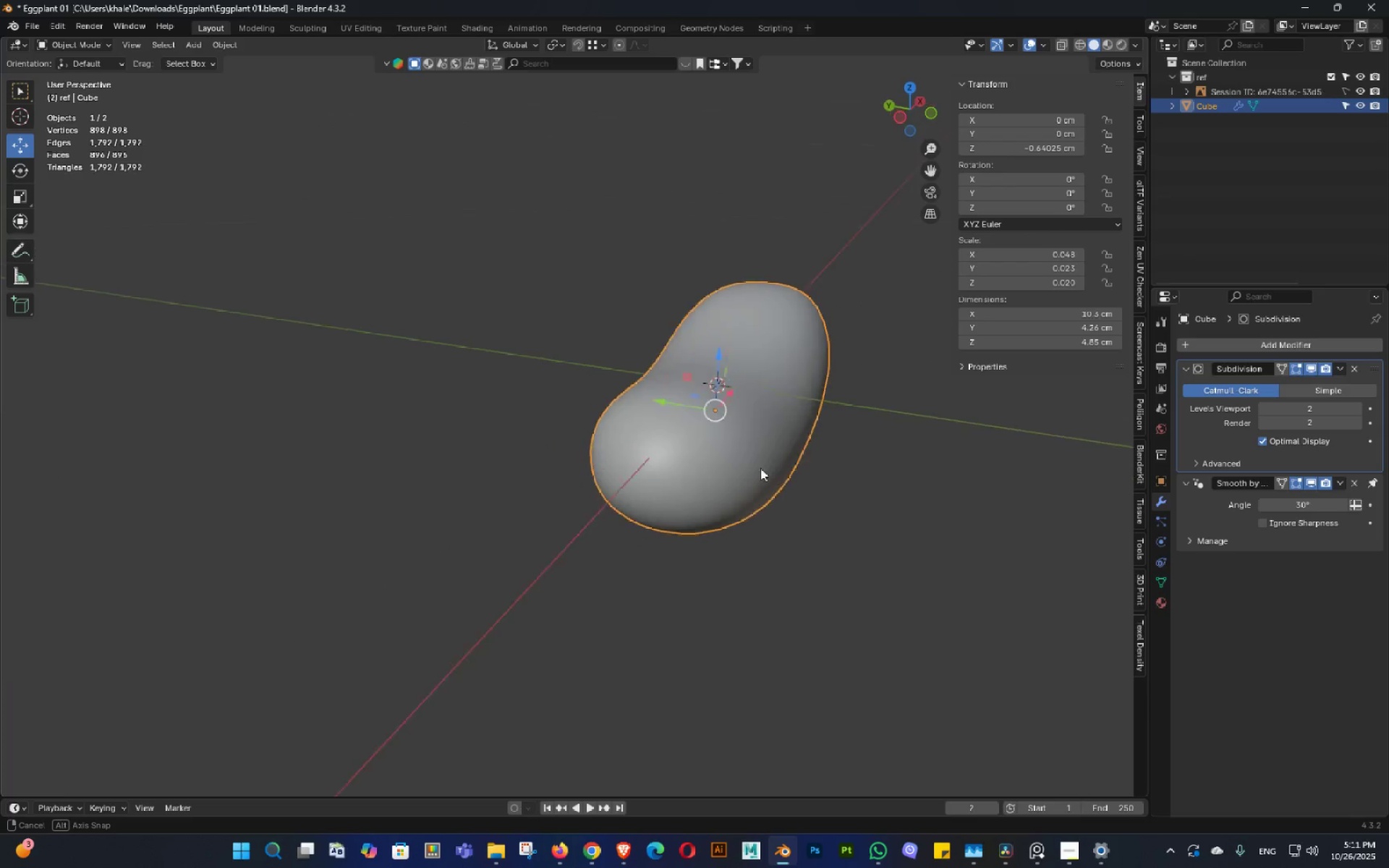 
hold_key(key=ShiftLeft, duration=0.3)
double_click([632, 535])
 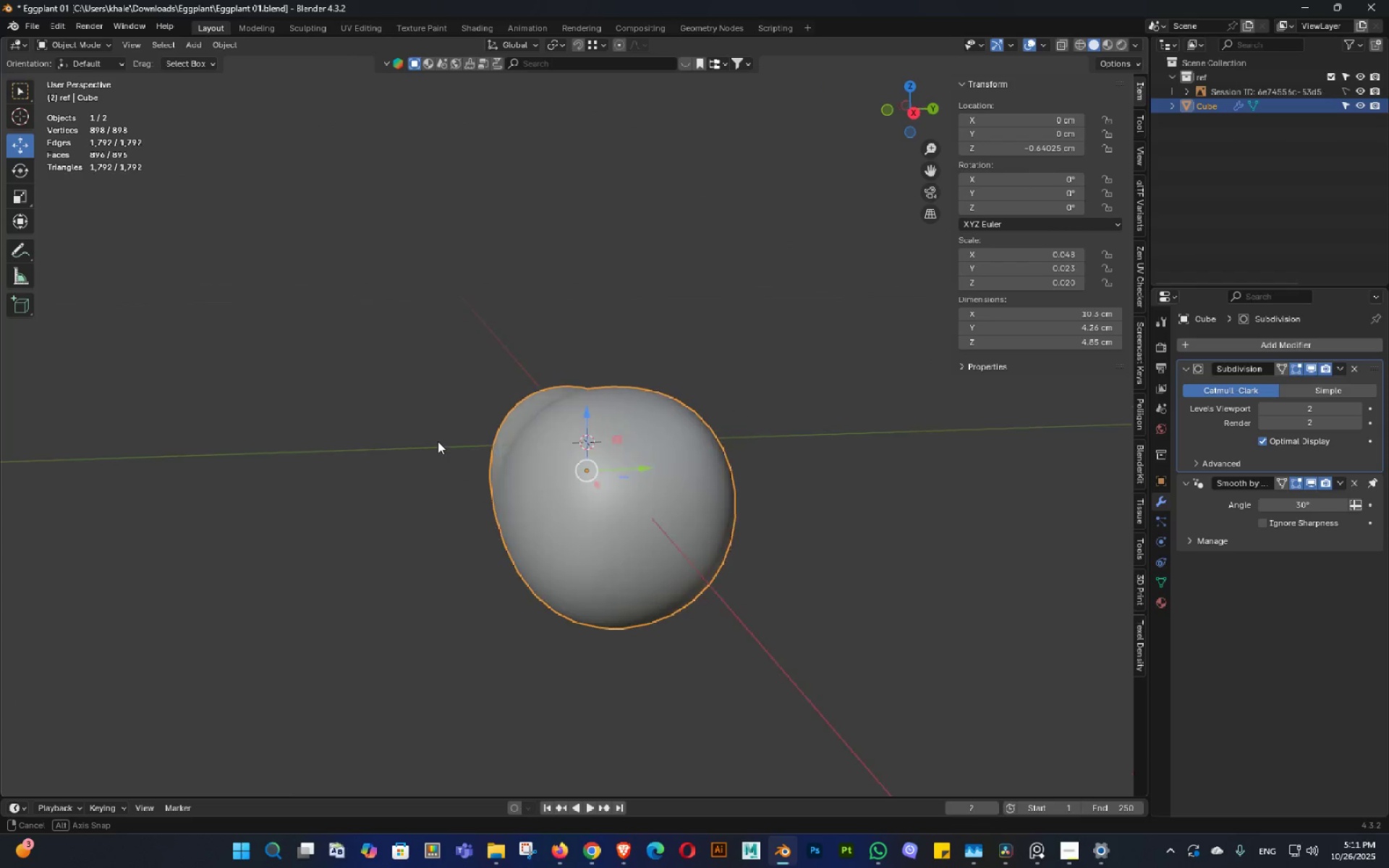 
key(Tab)
 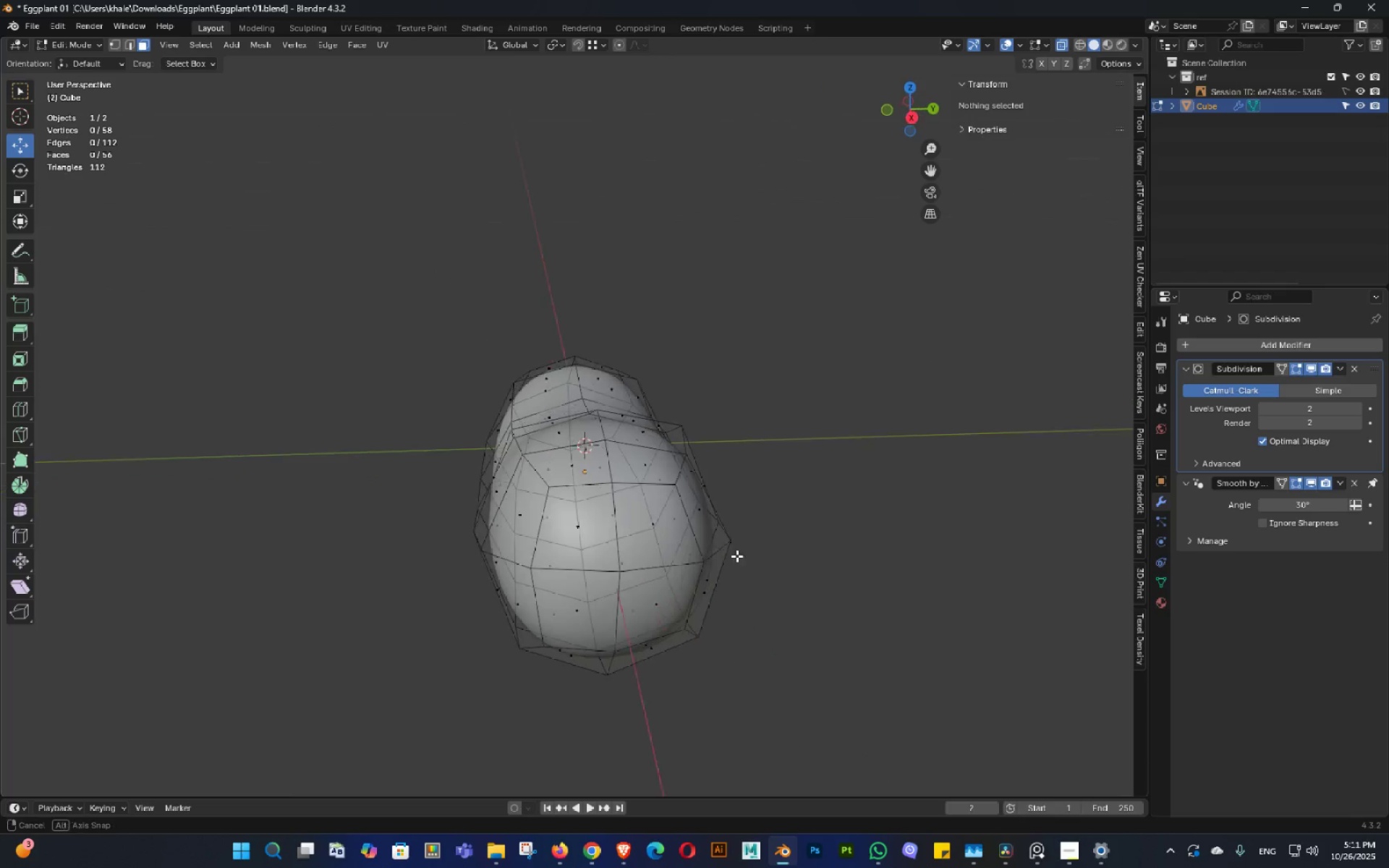 
key(Alt+AltLeft)
 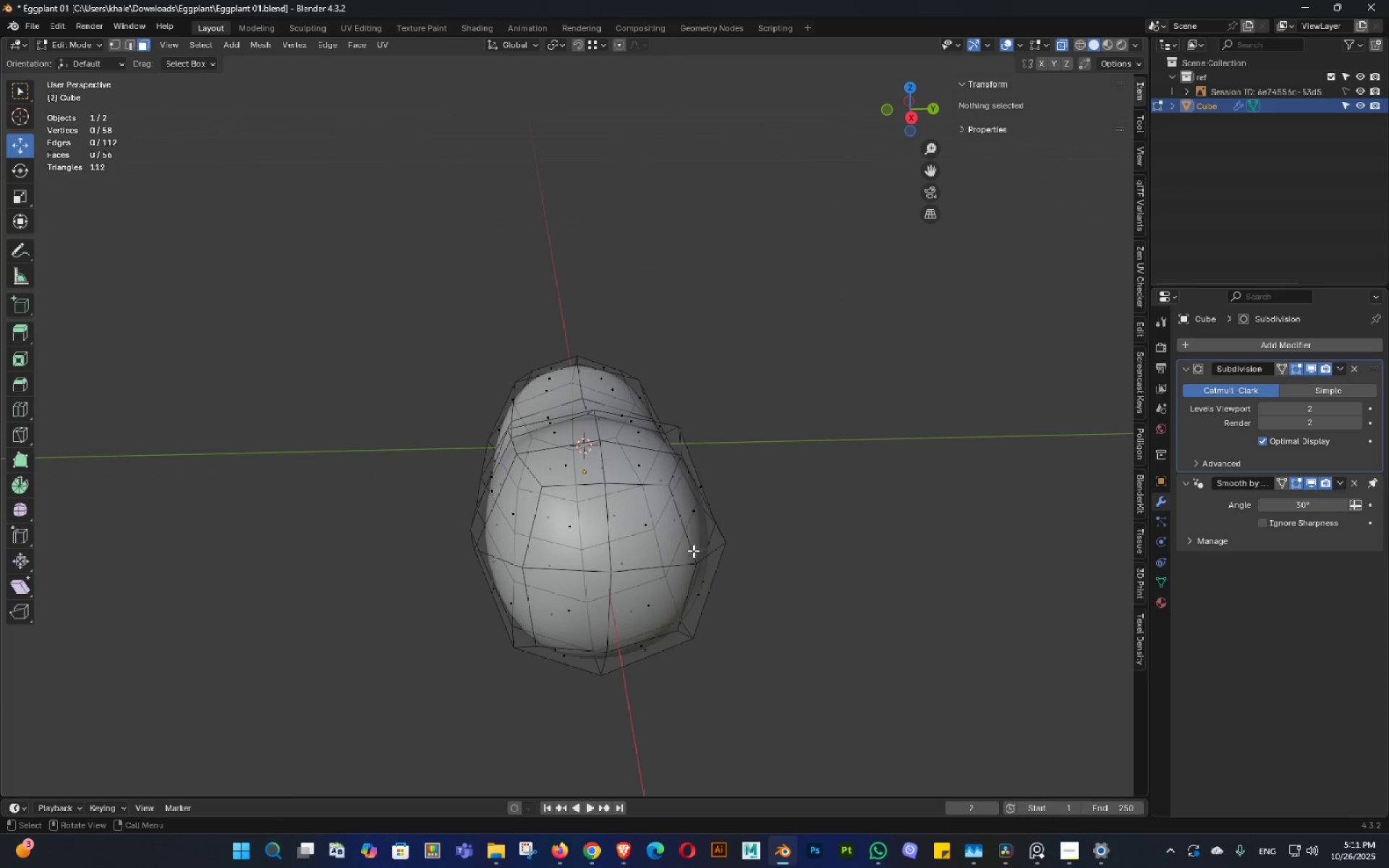 
key(Alt+Z)
 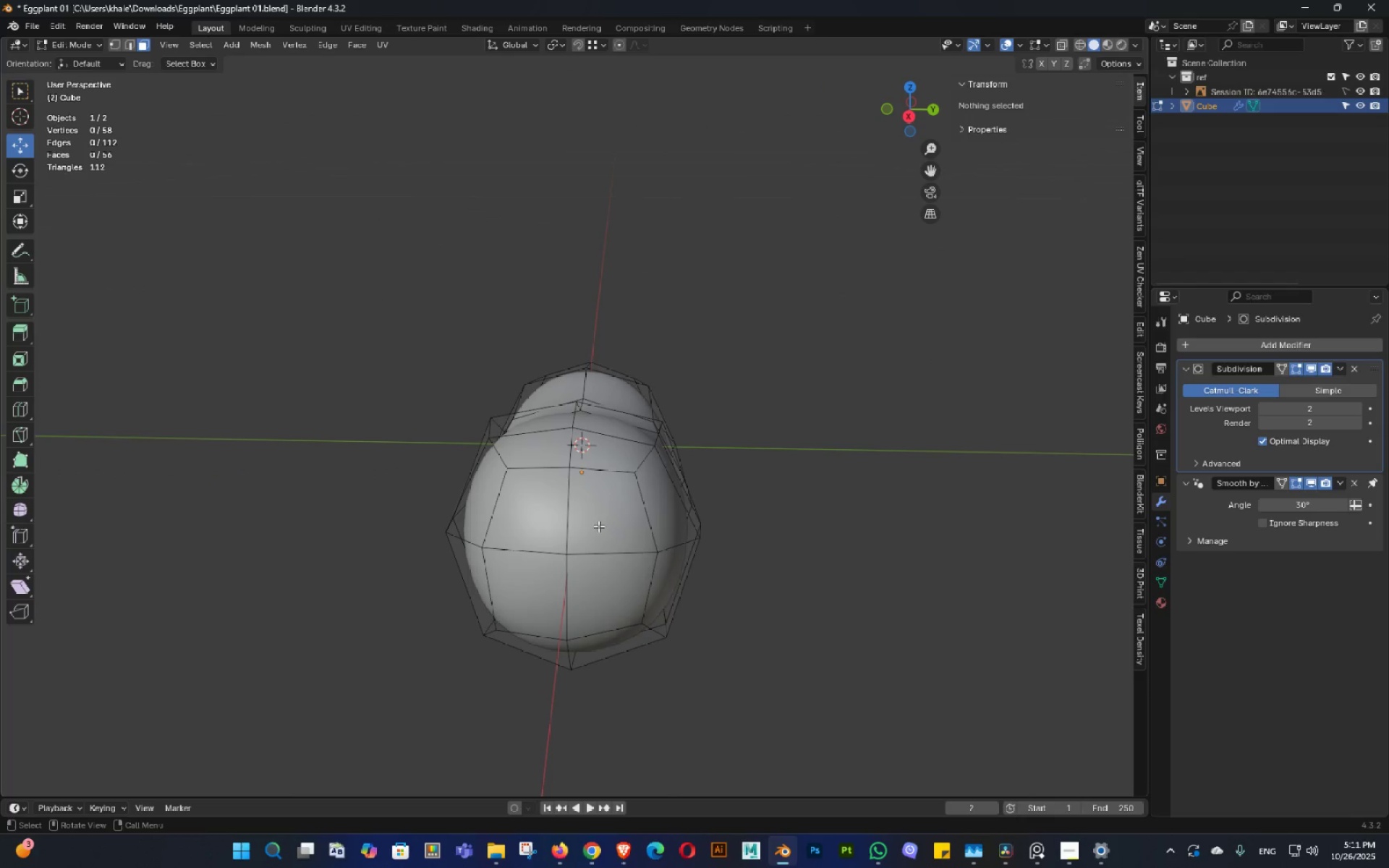 
left_click([599, 519])
 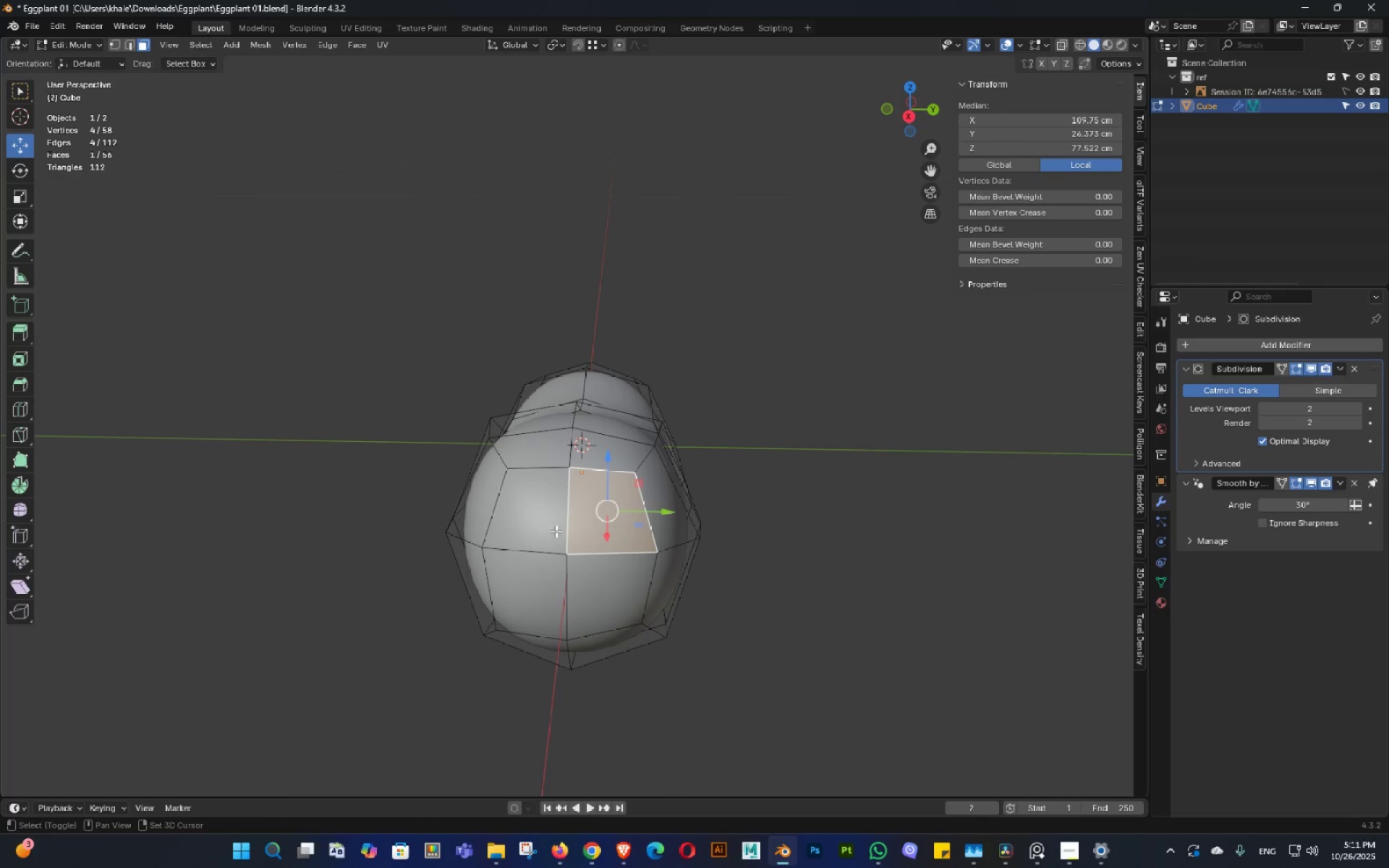 
hold_key(key=ShiftLeft, duration=1.11)
double_click([529, 529])
 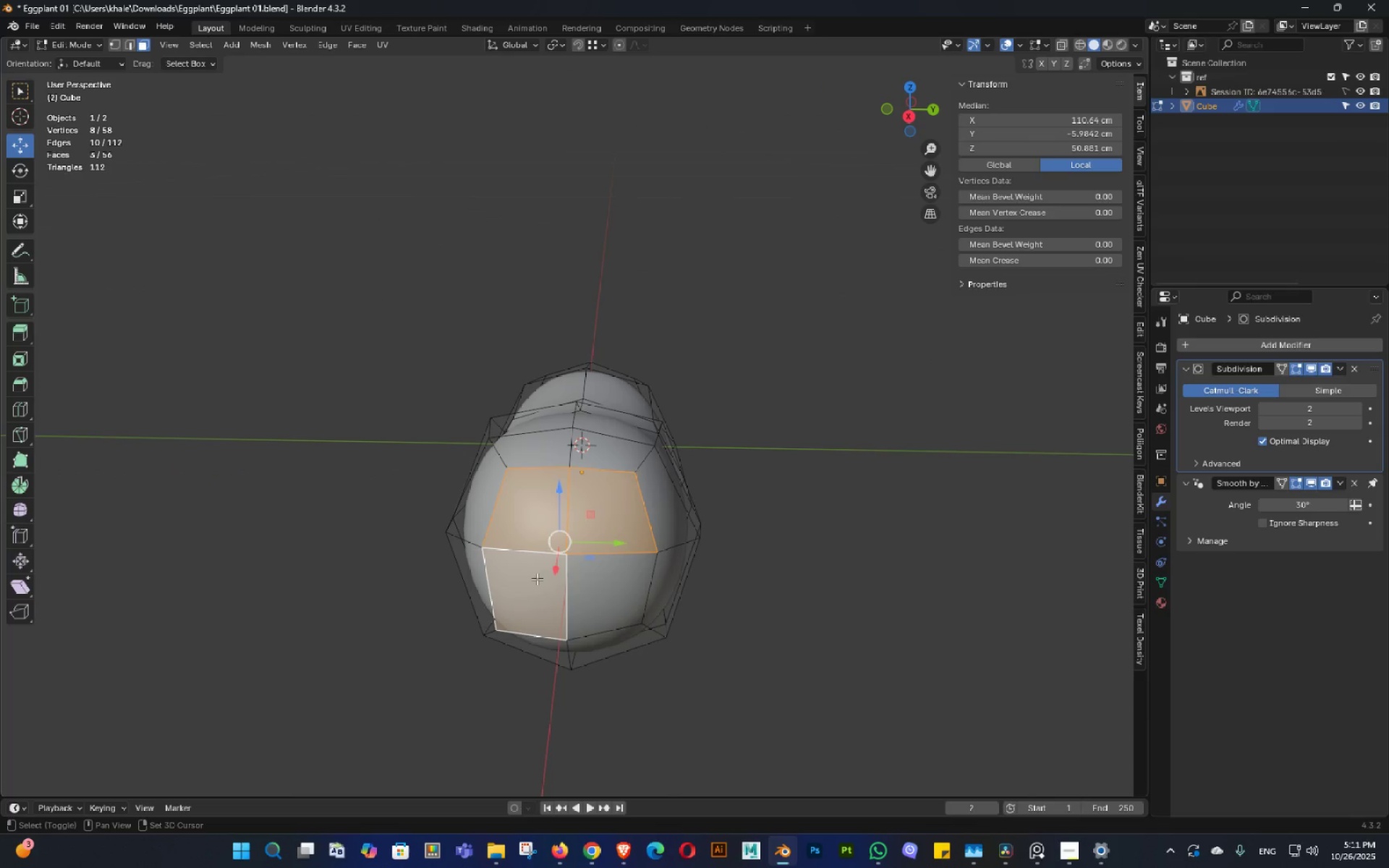 
triple_click([533, 571])
 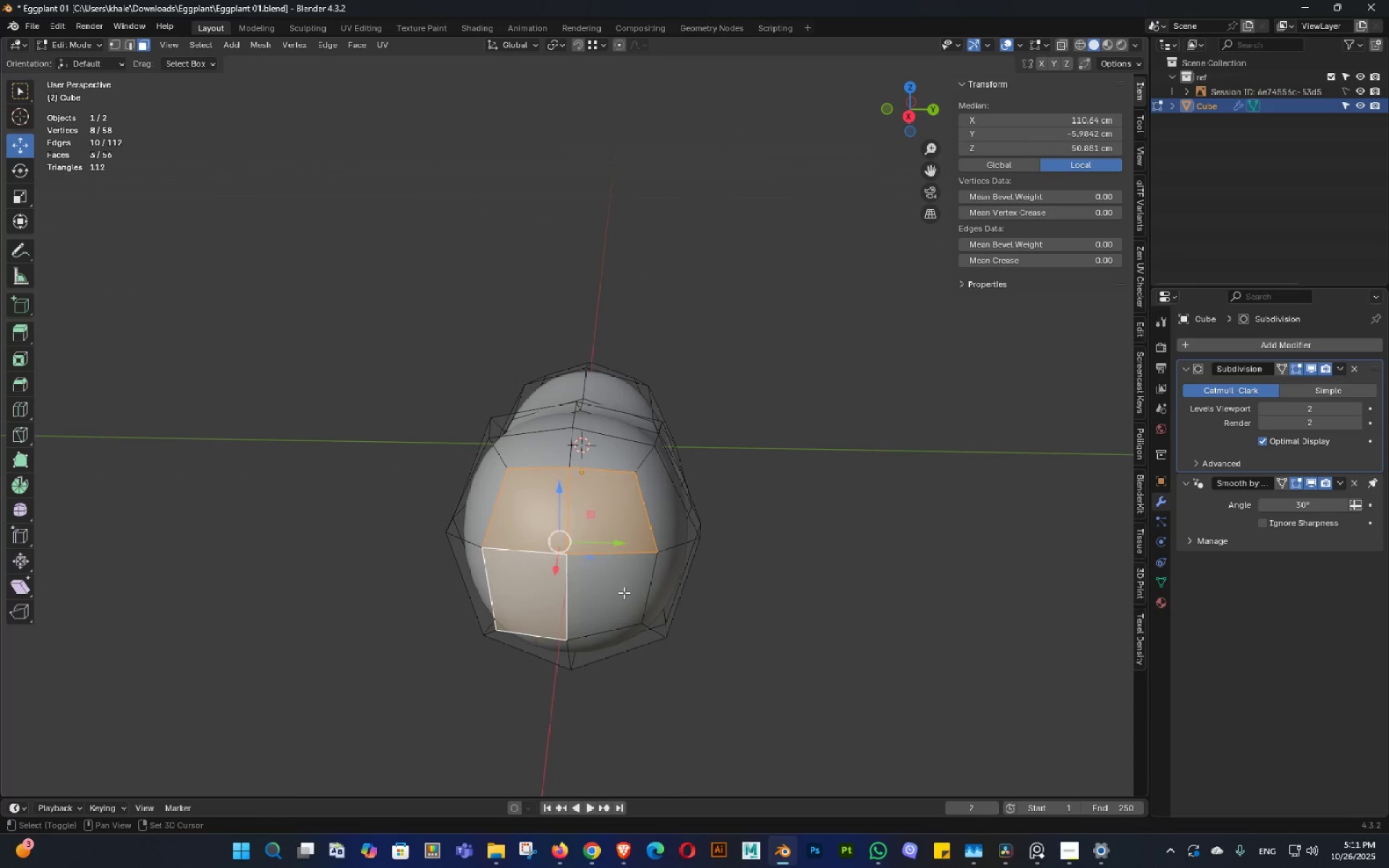 
triple_click([624, 592])
 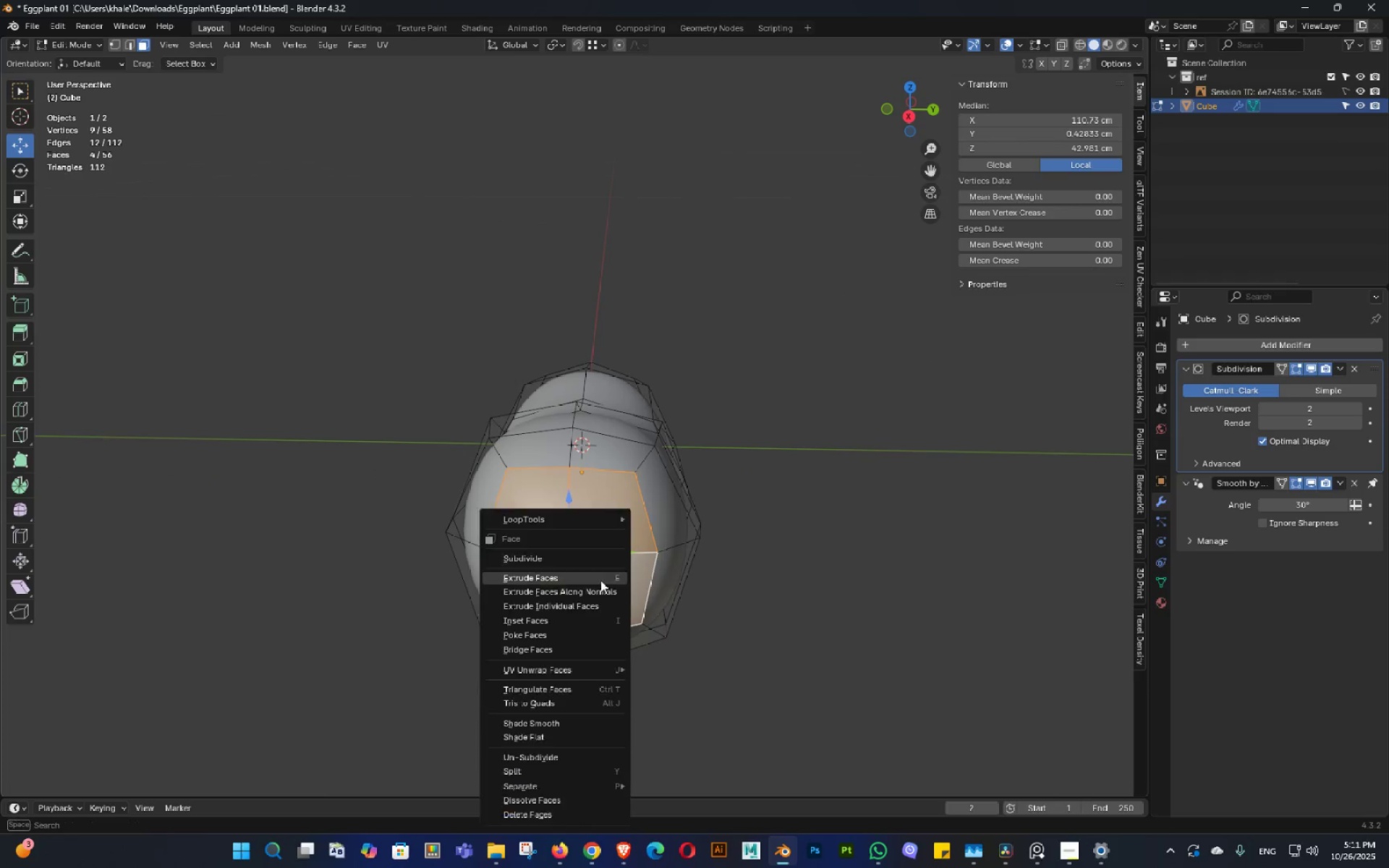 
right_click([600, 580])
 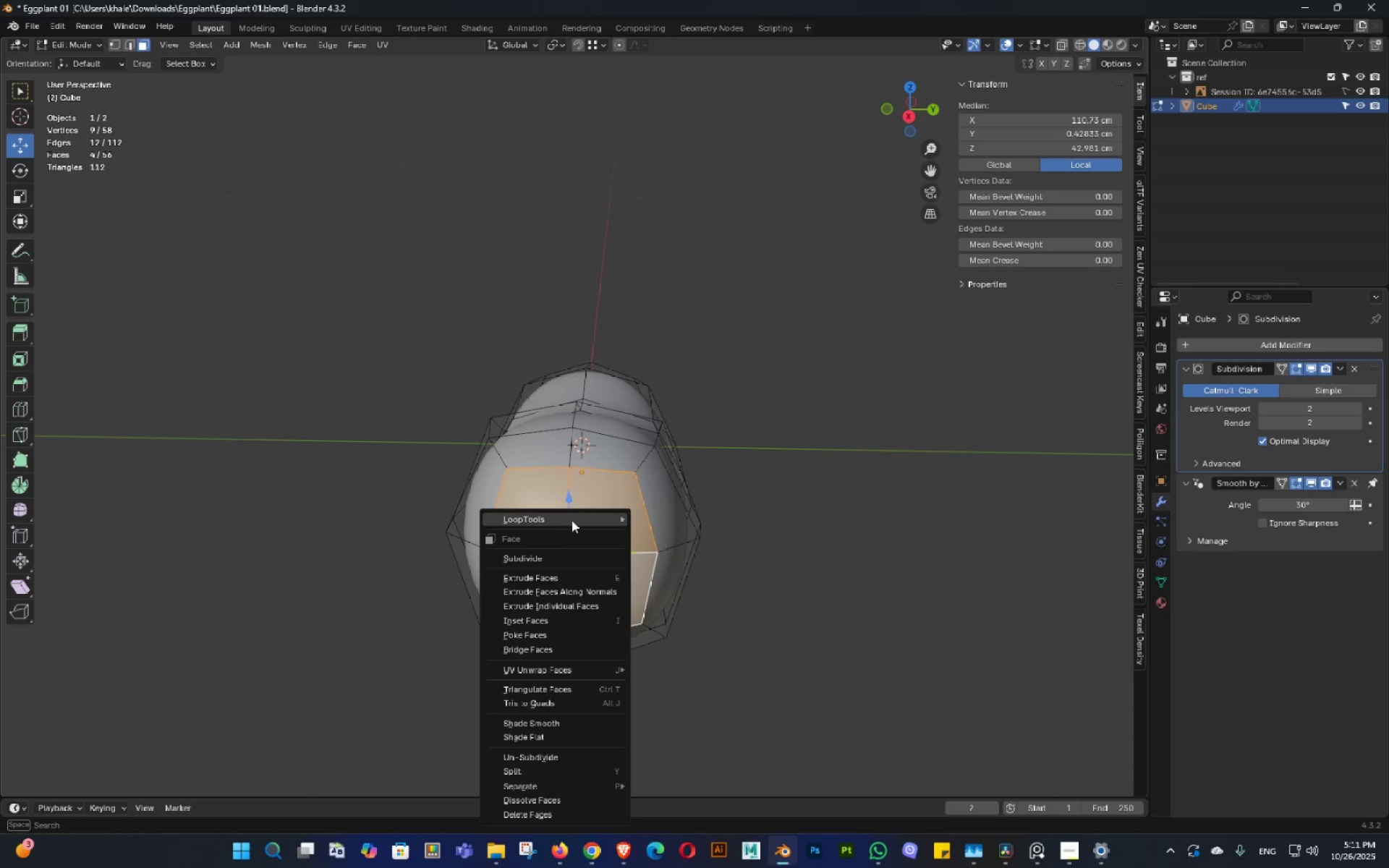 
left_click([571, 518])
 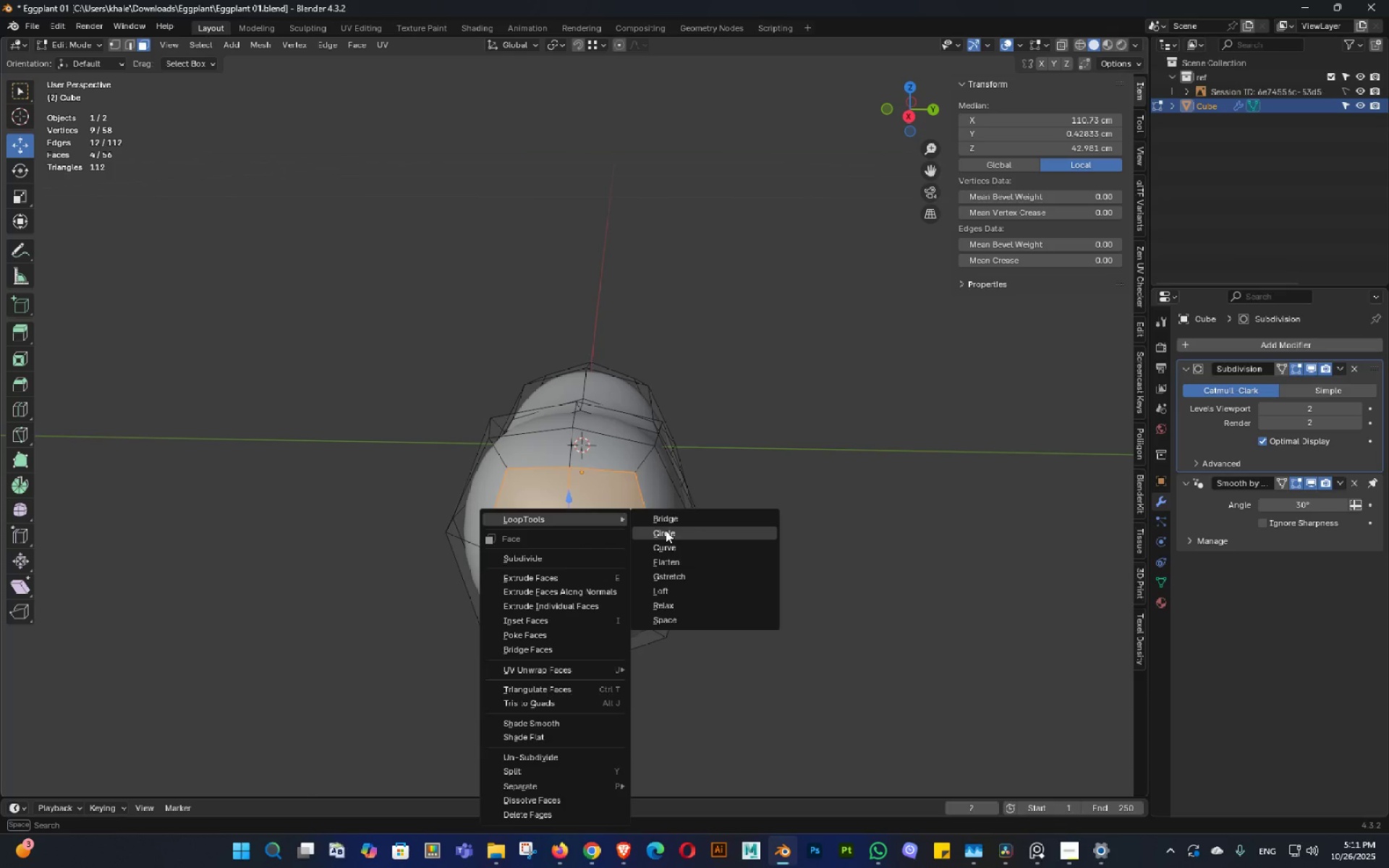 
left_click([666, 530])
 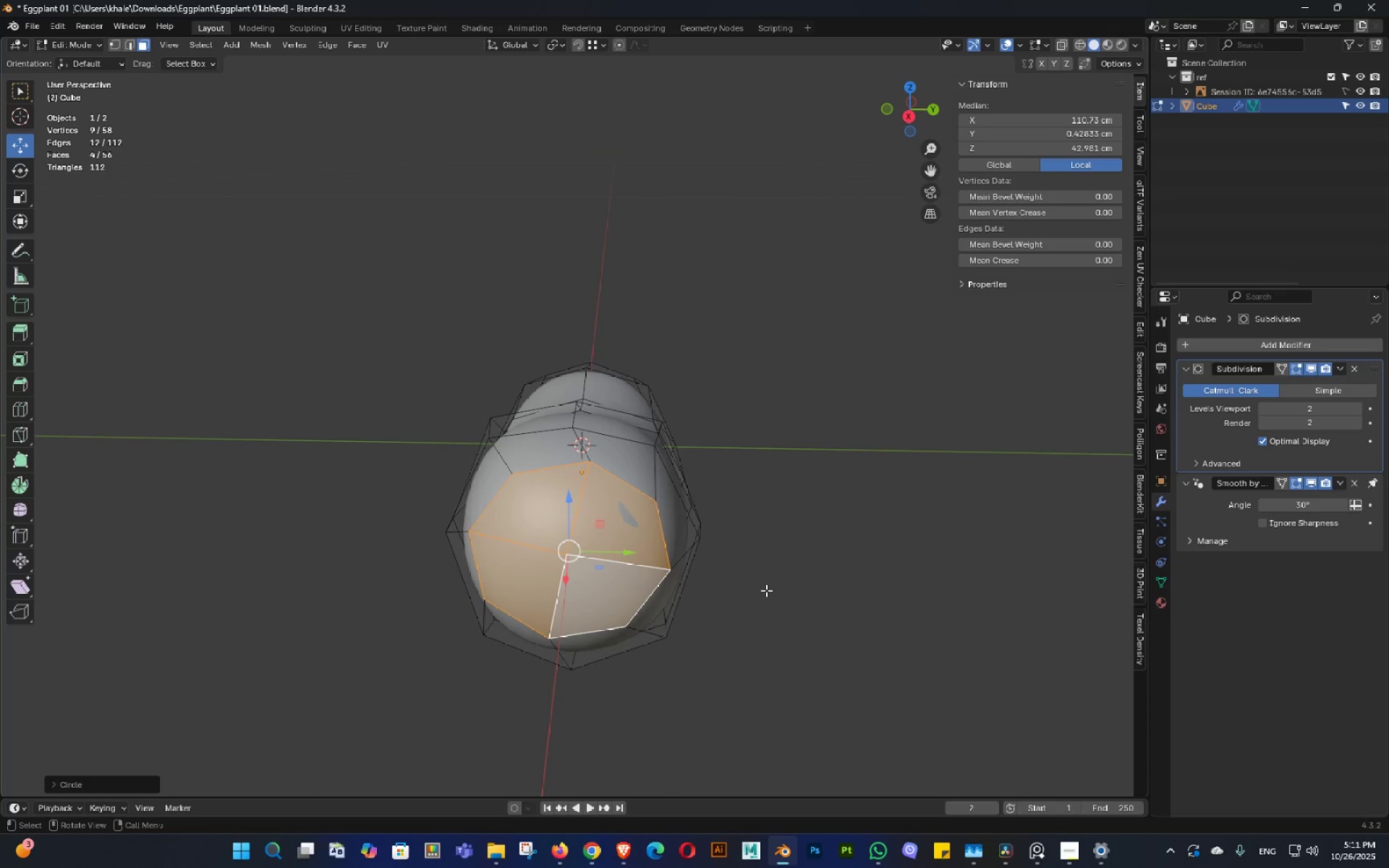 
type(rX)
 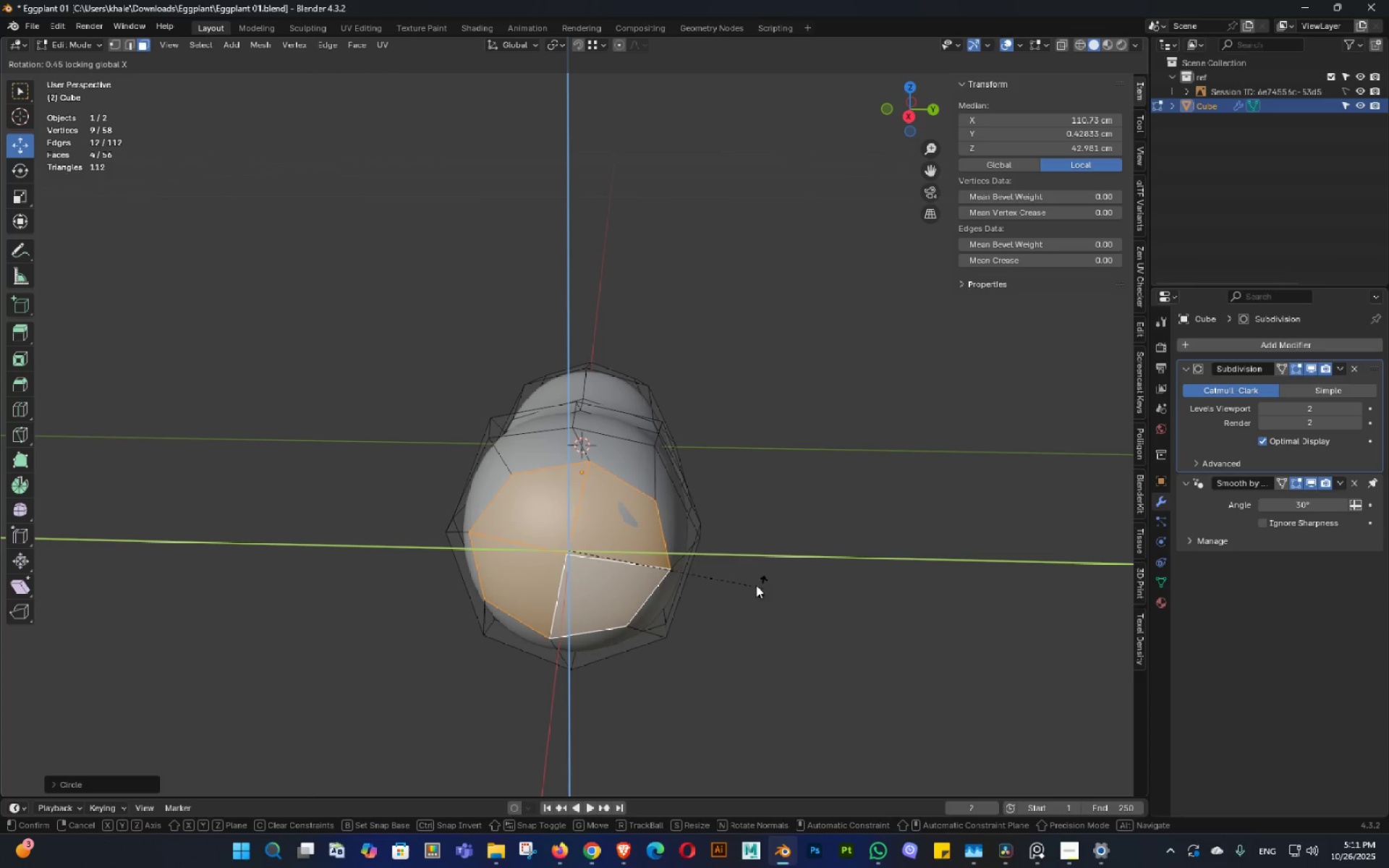 
left_click([709, 547])
 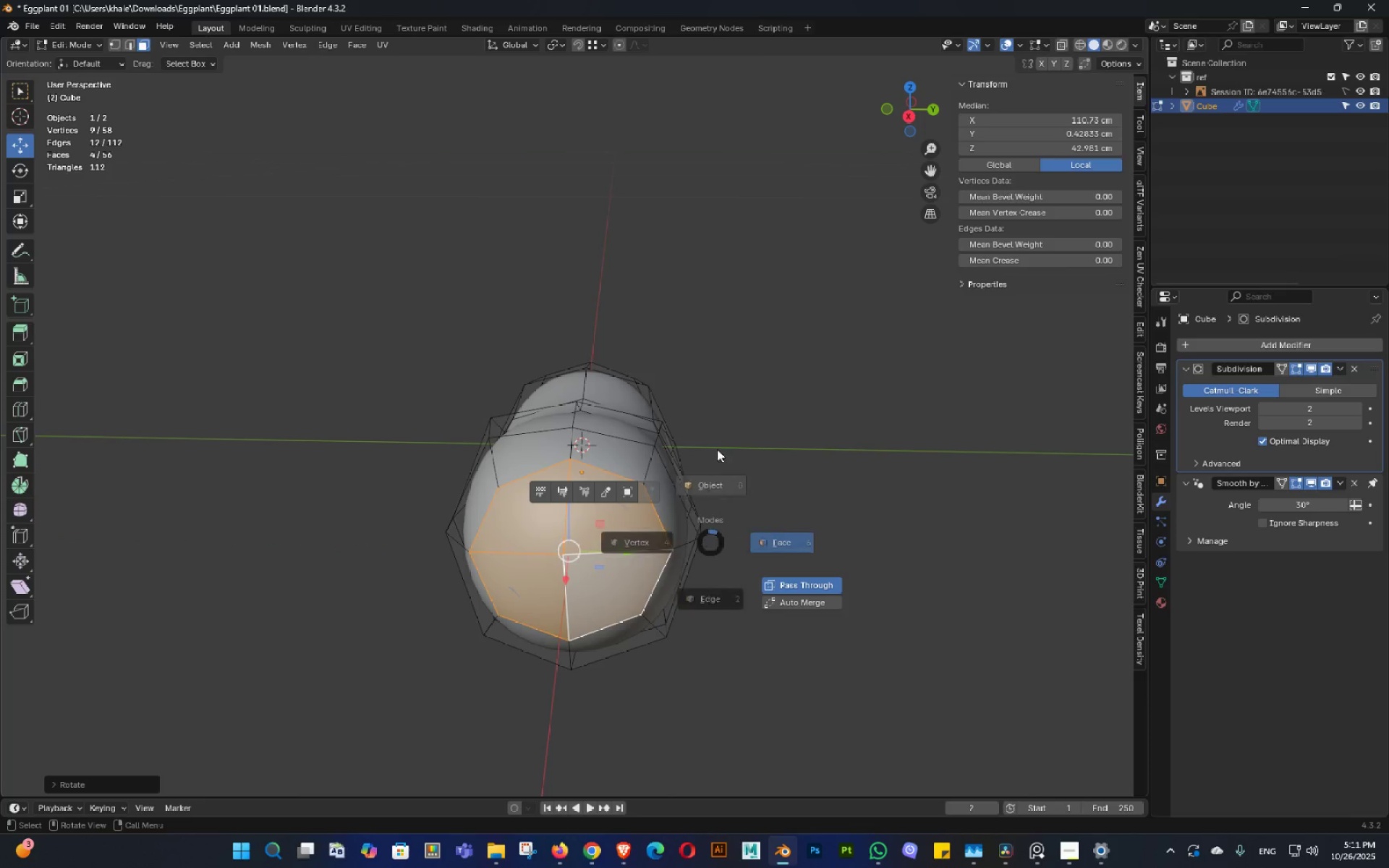 
key(Tab)
 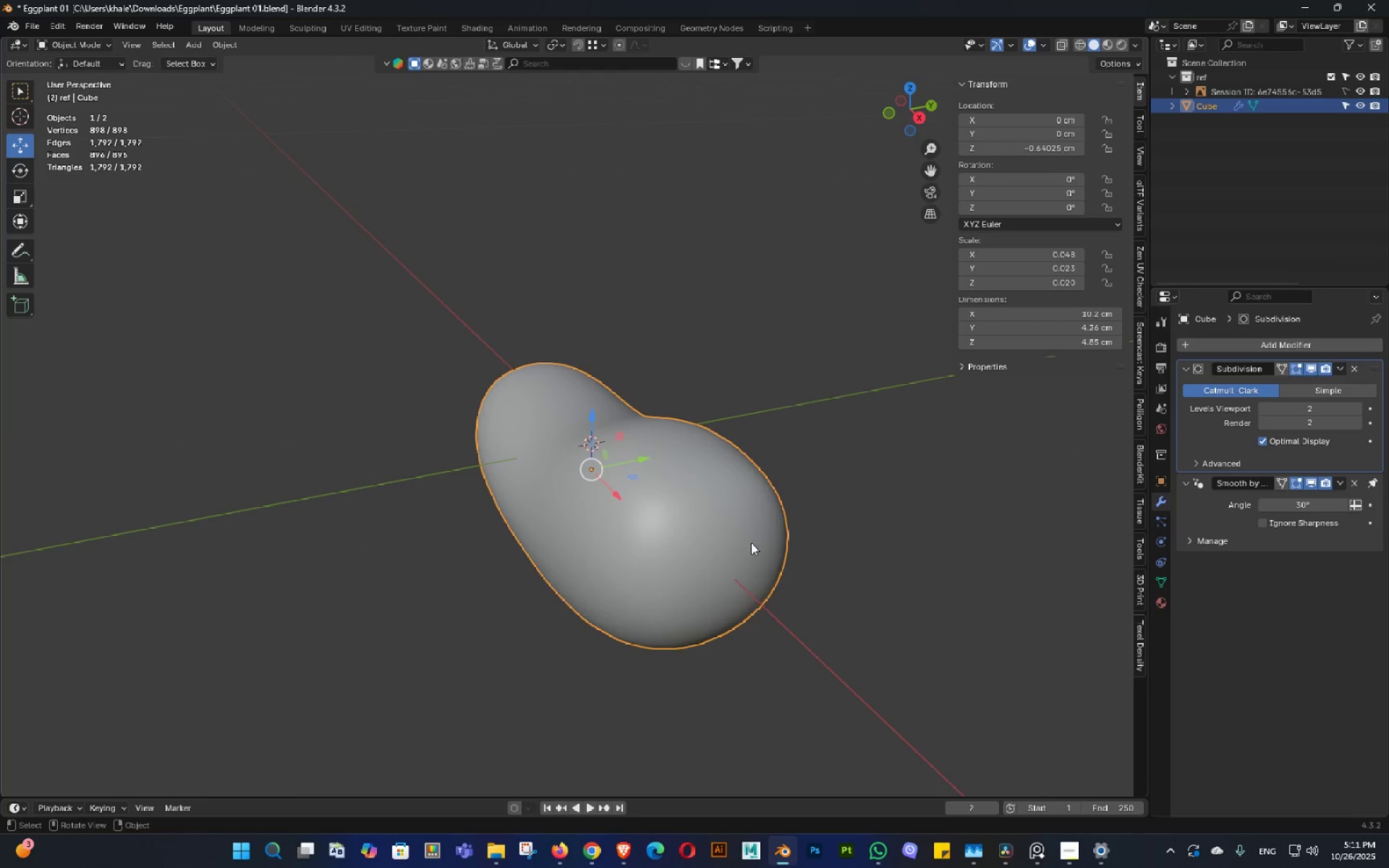 
double_click([797, 567])
 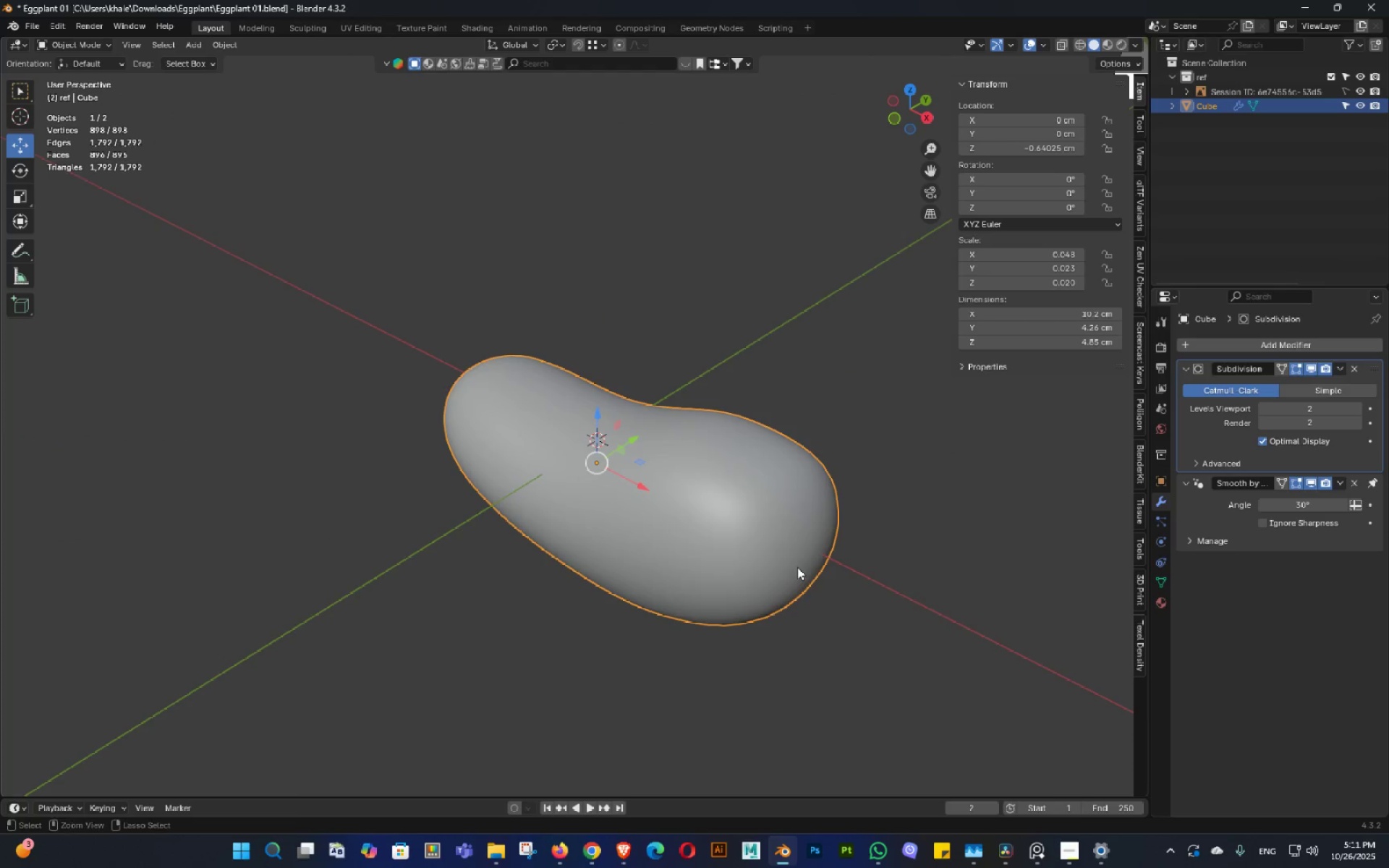 
key(Control+S)
 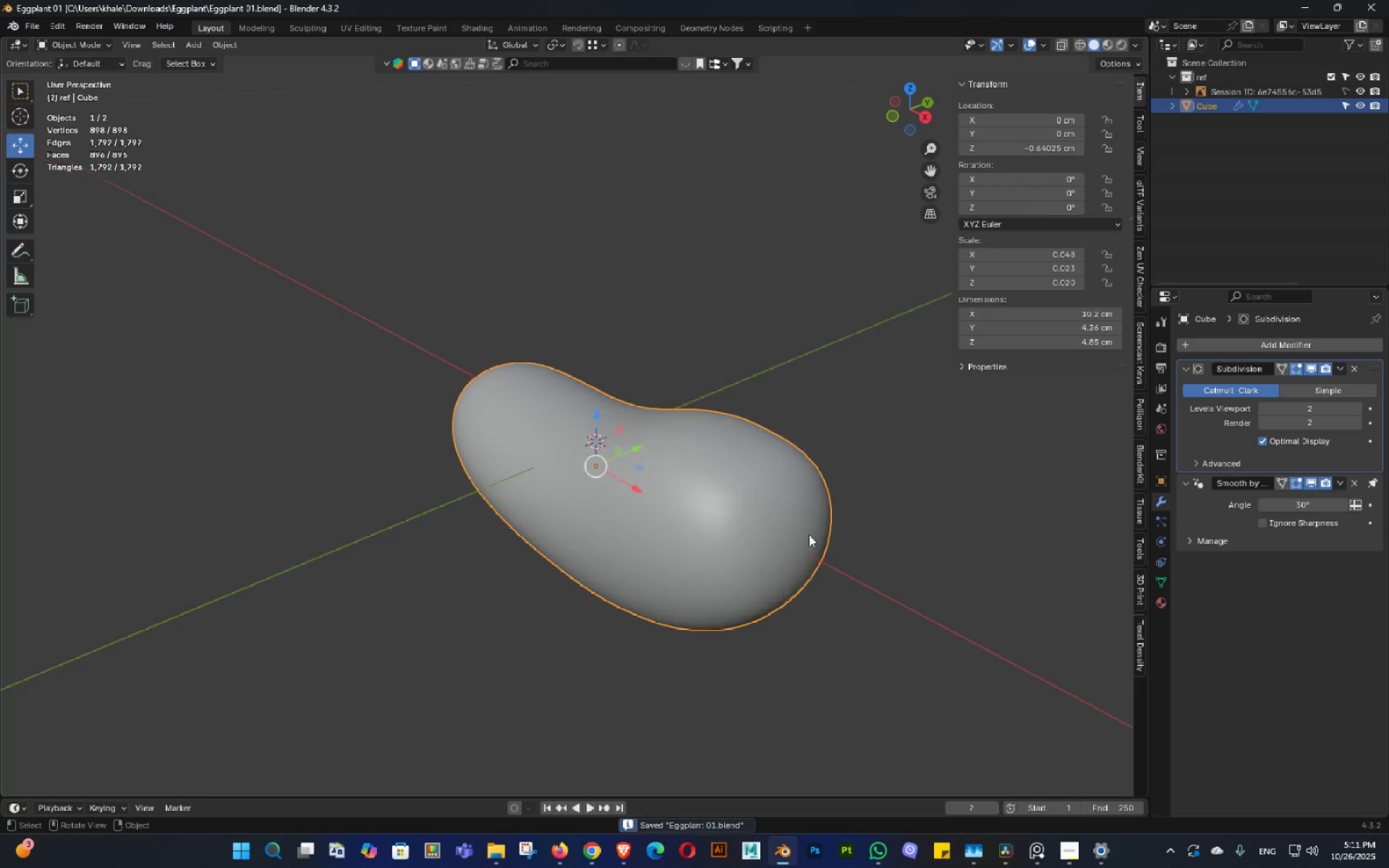 
key(Tab)
 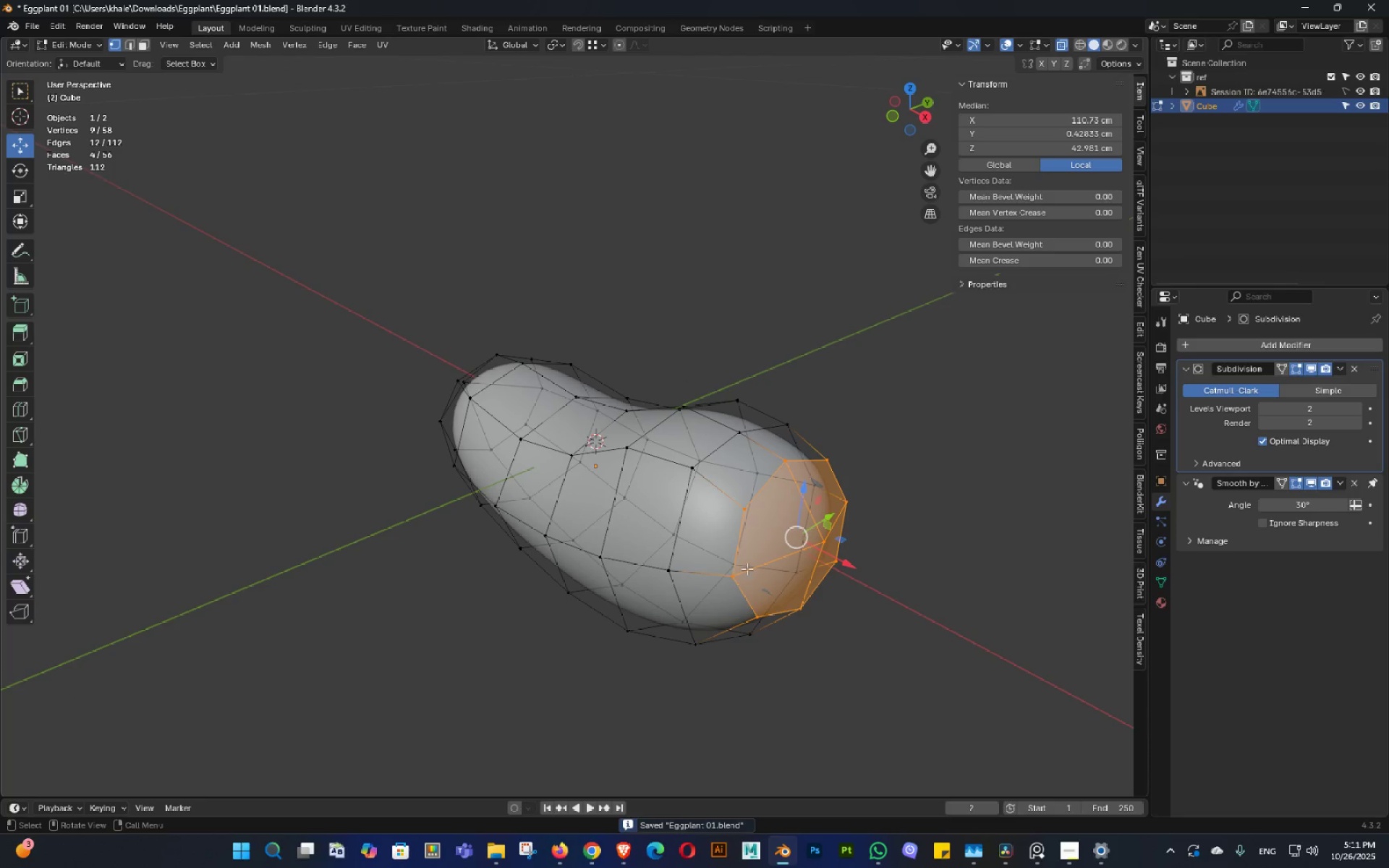 
key(Shift+ShiftLeft)
 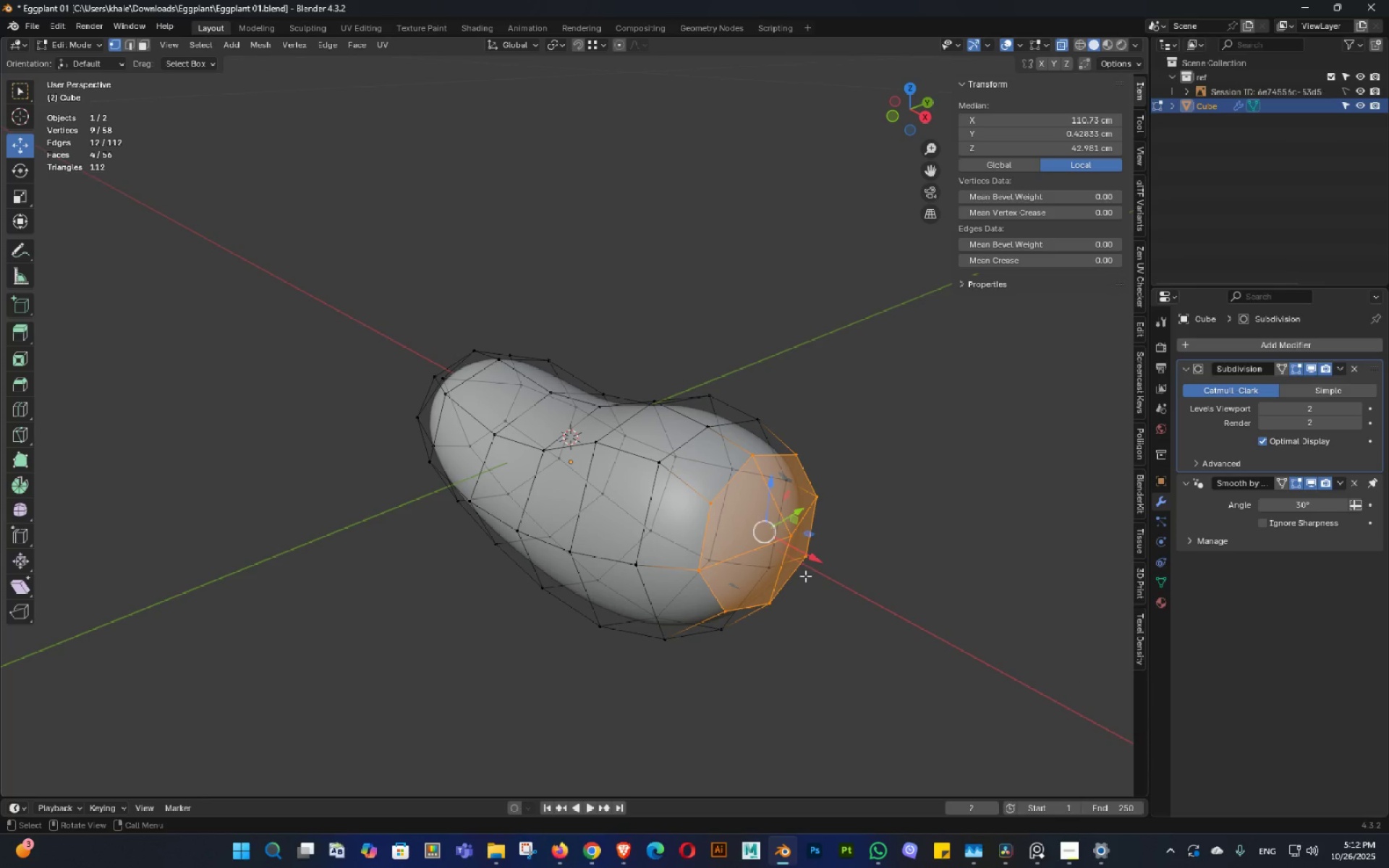 
wait(30.07)
 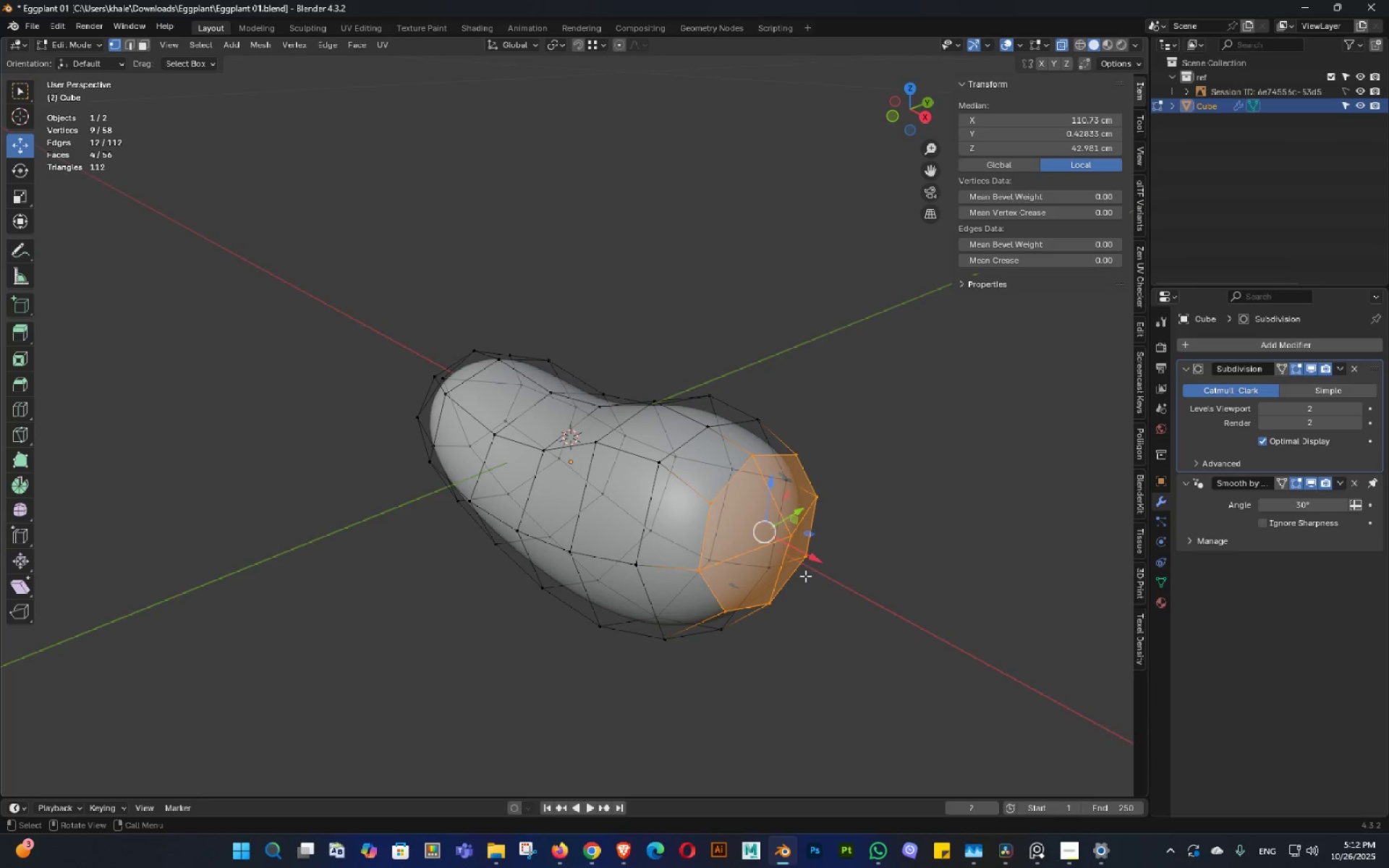 
hold_key(key=ShiftLeft, duration=0.46)
 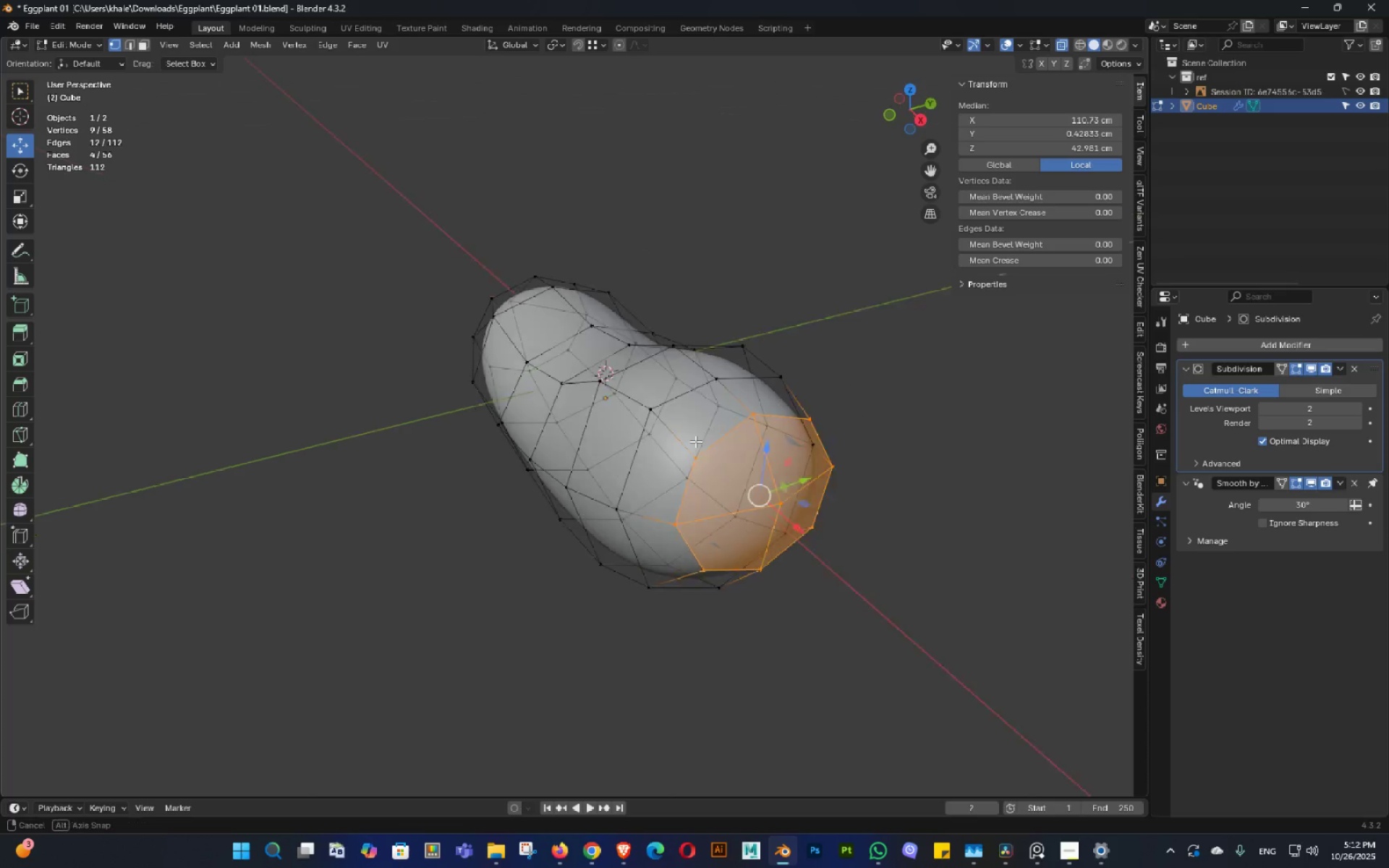 
hold_key(key=ShiftLeft, duration=0.34)
 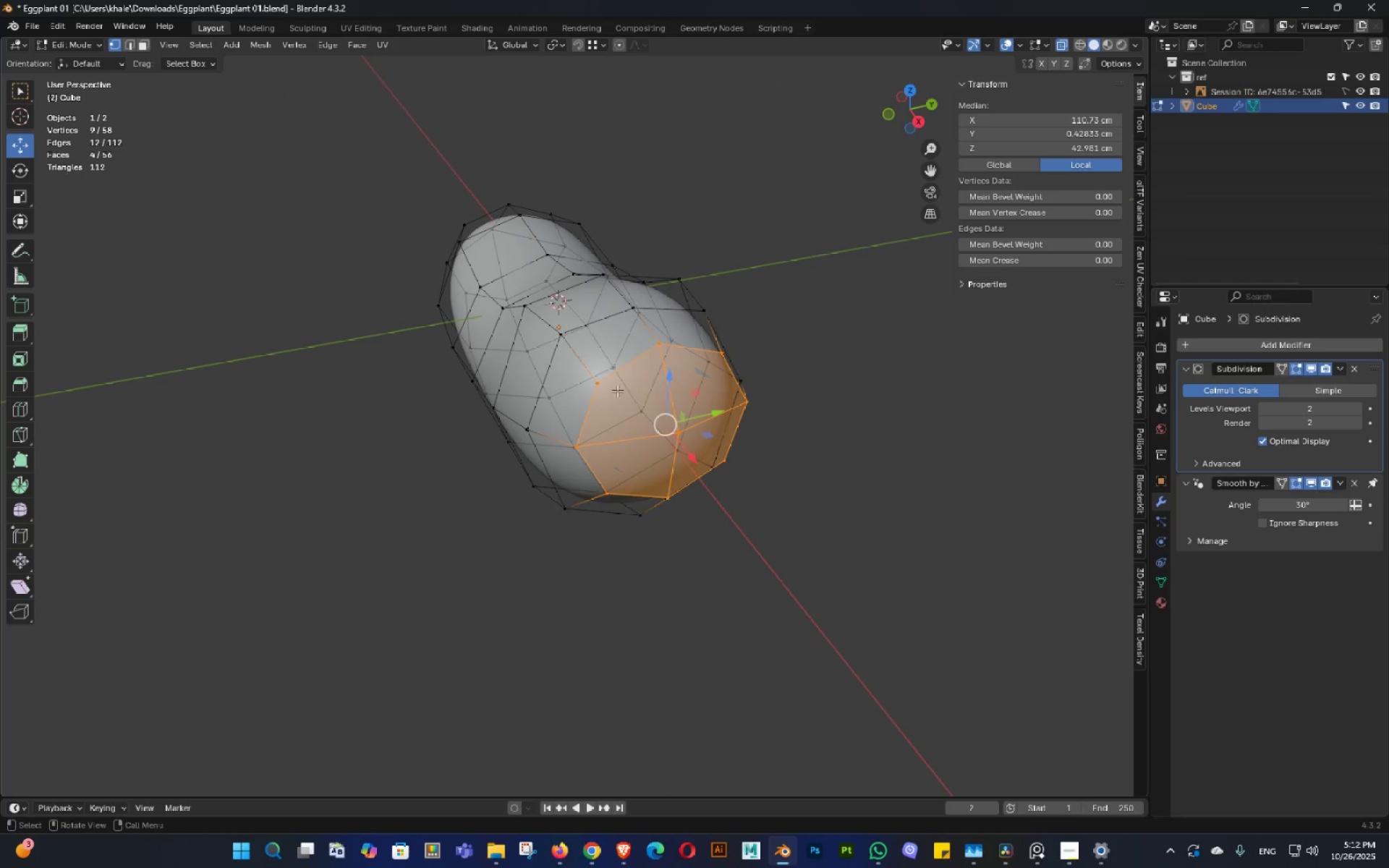 
key(Tab)
 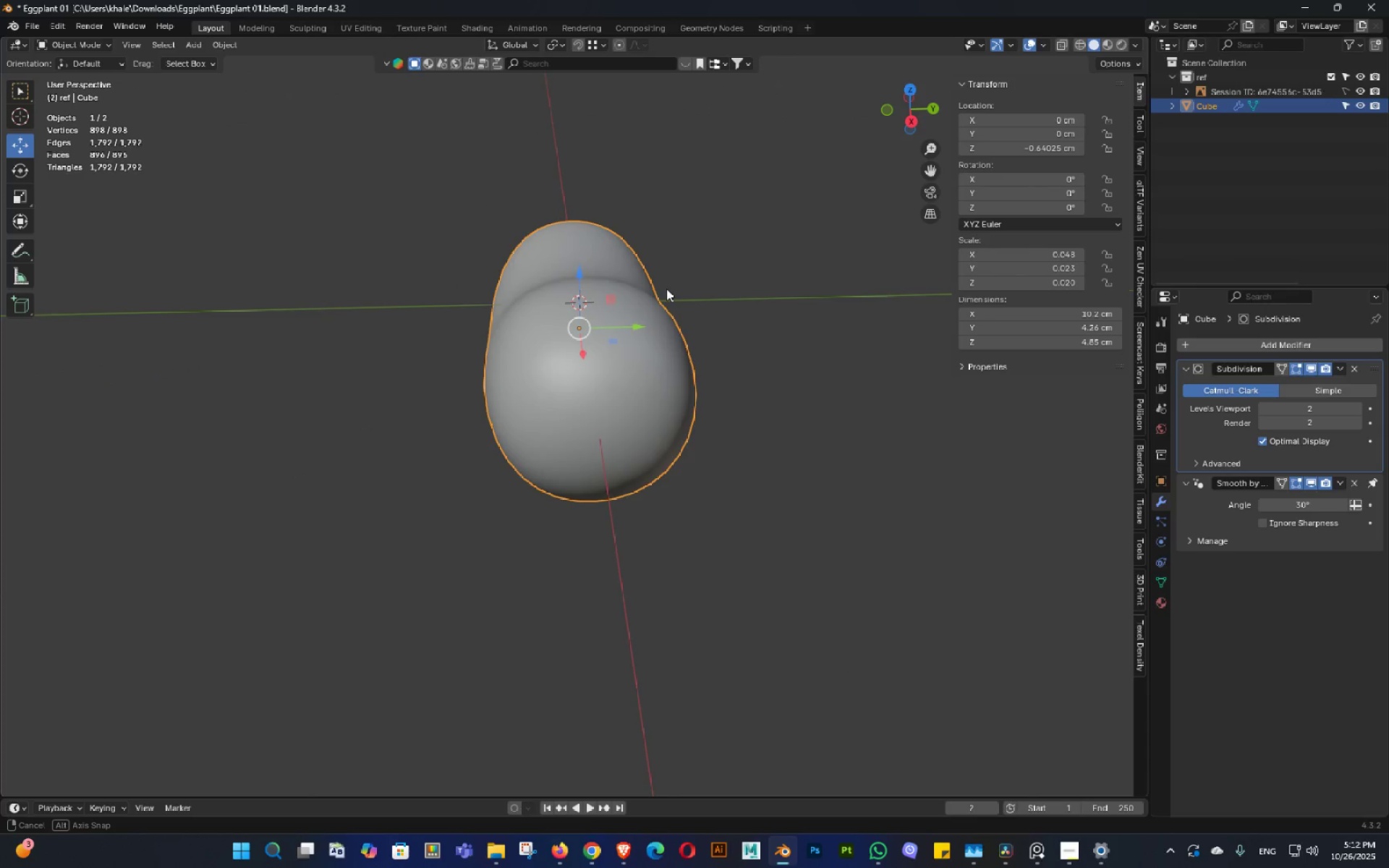 
key(Tab)
 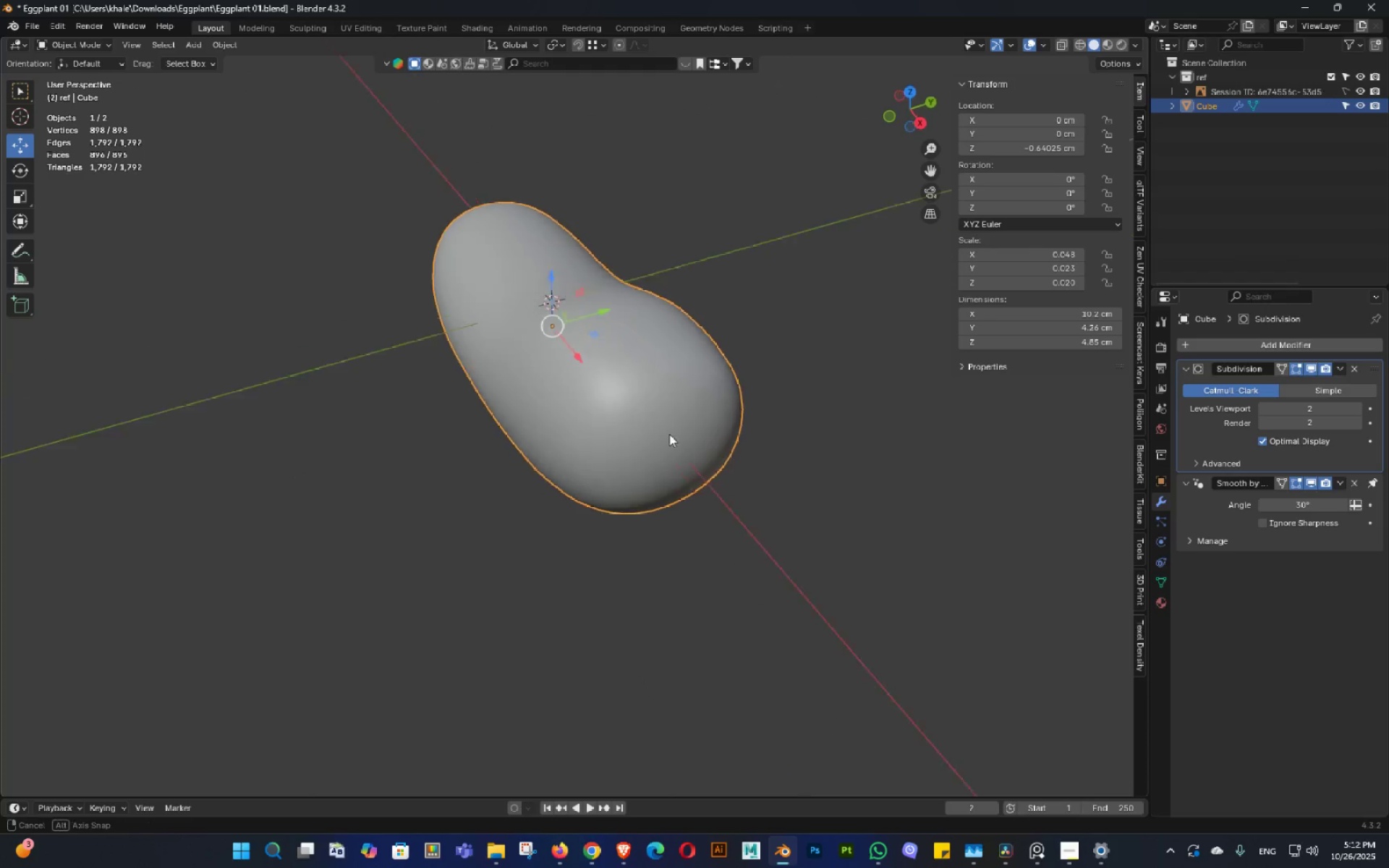 
double_click([692, 442])
 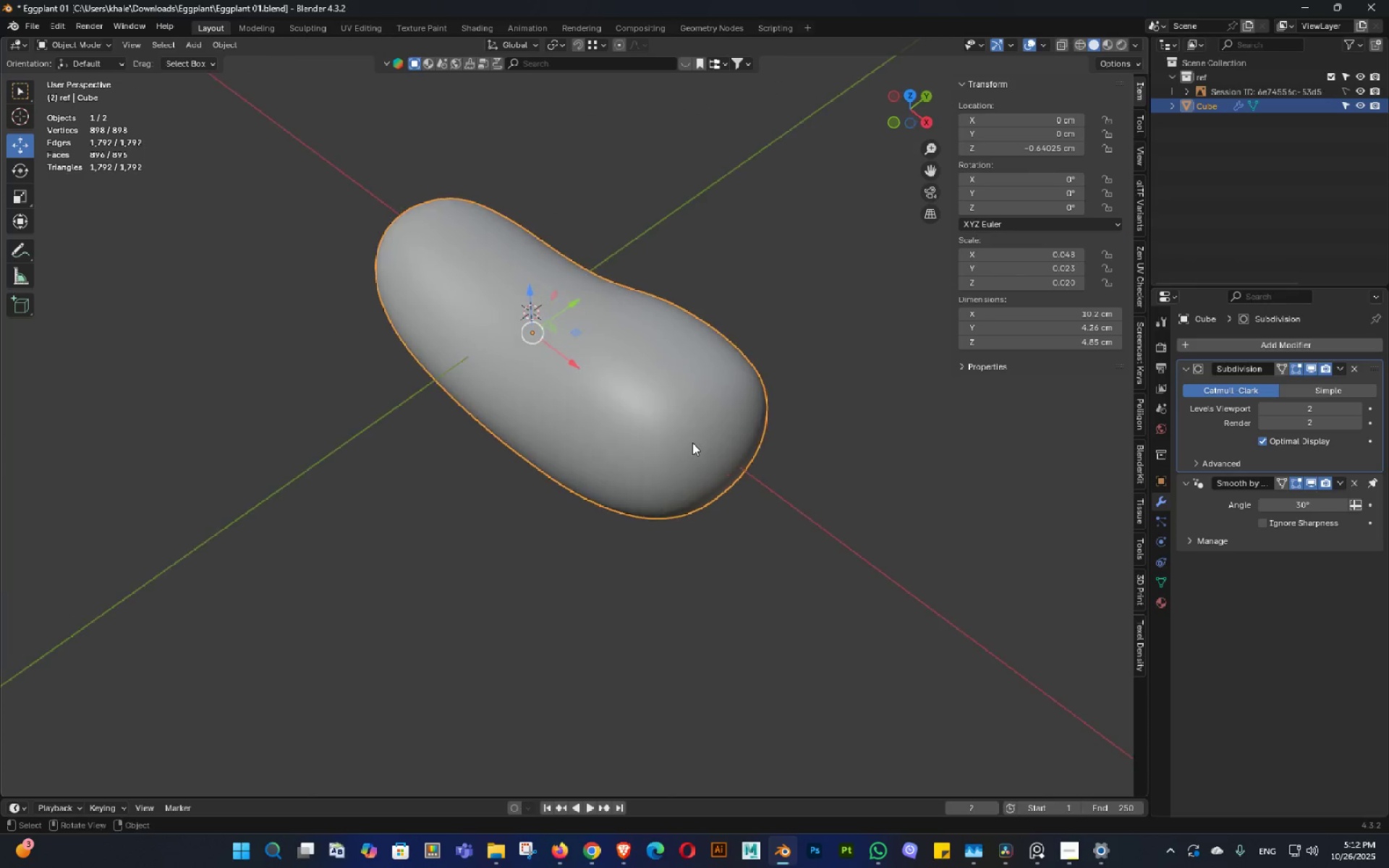 
key(Tab)
 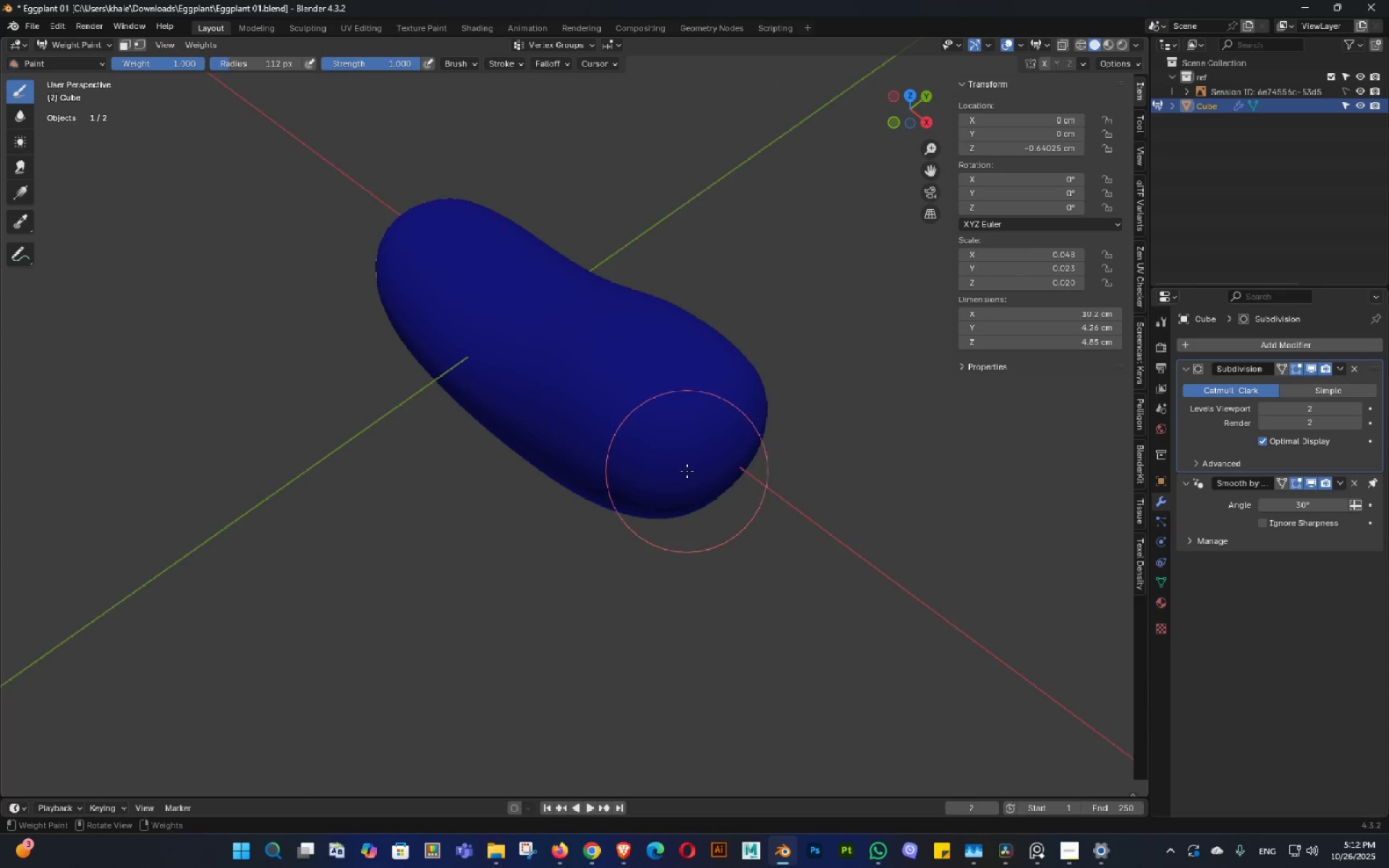 
double_click([687, 461])
 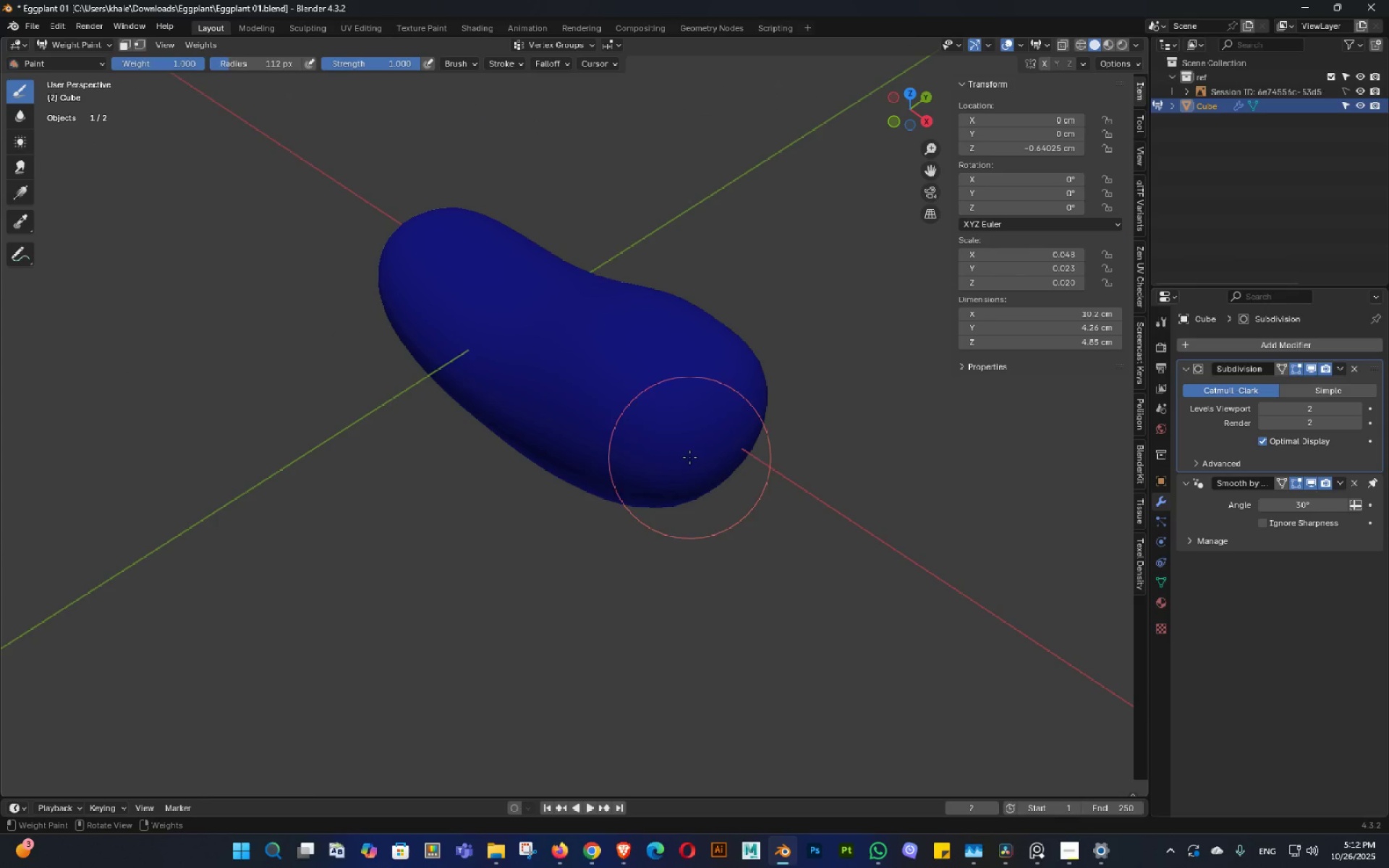 
hold_key(key=Tab, duration=1.53)
 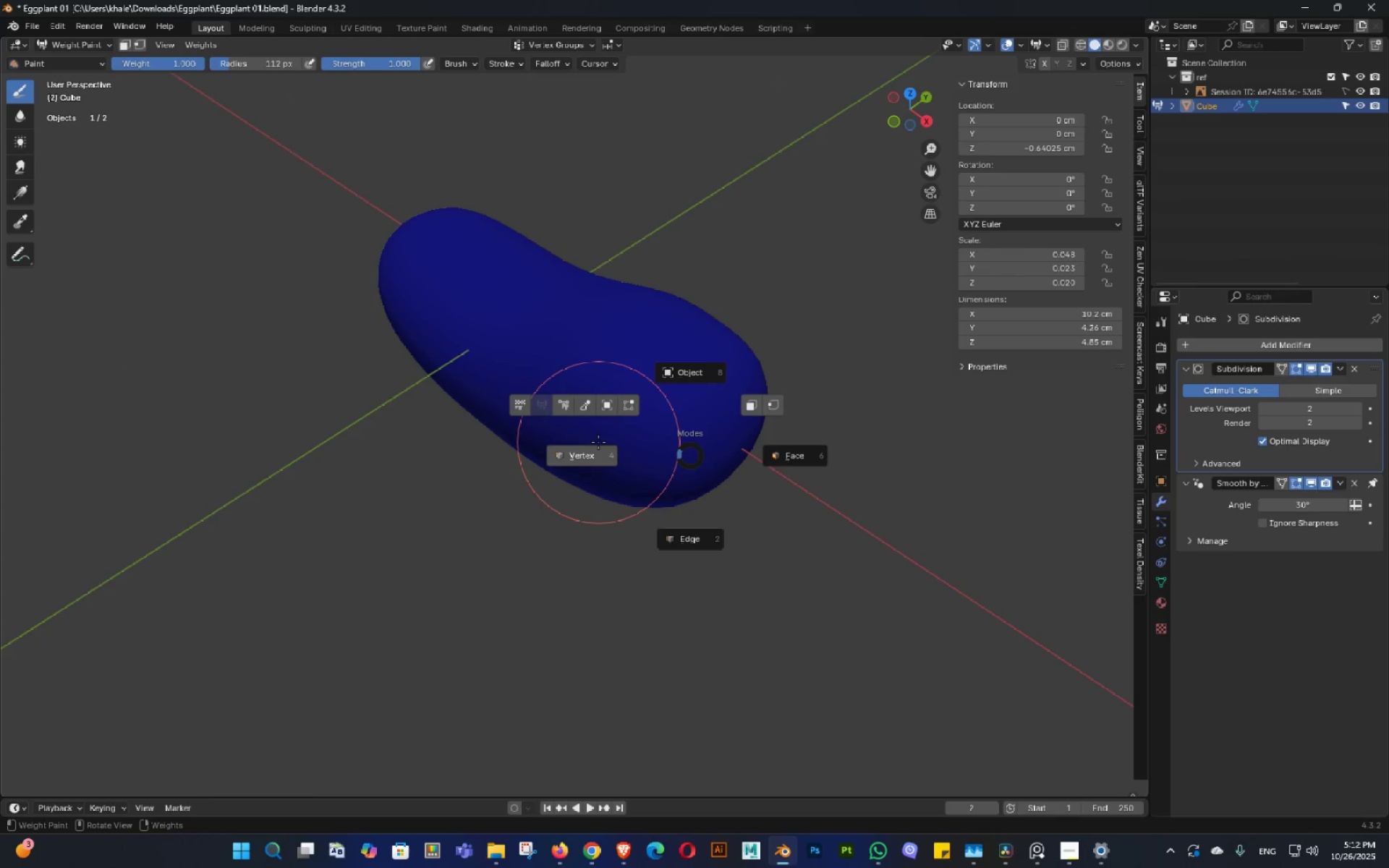 
hold_key(key=Tab, duration=0.38)
 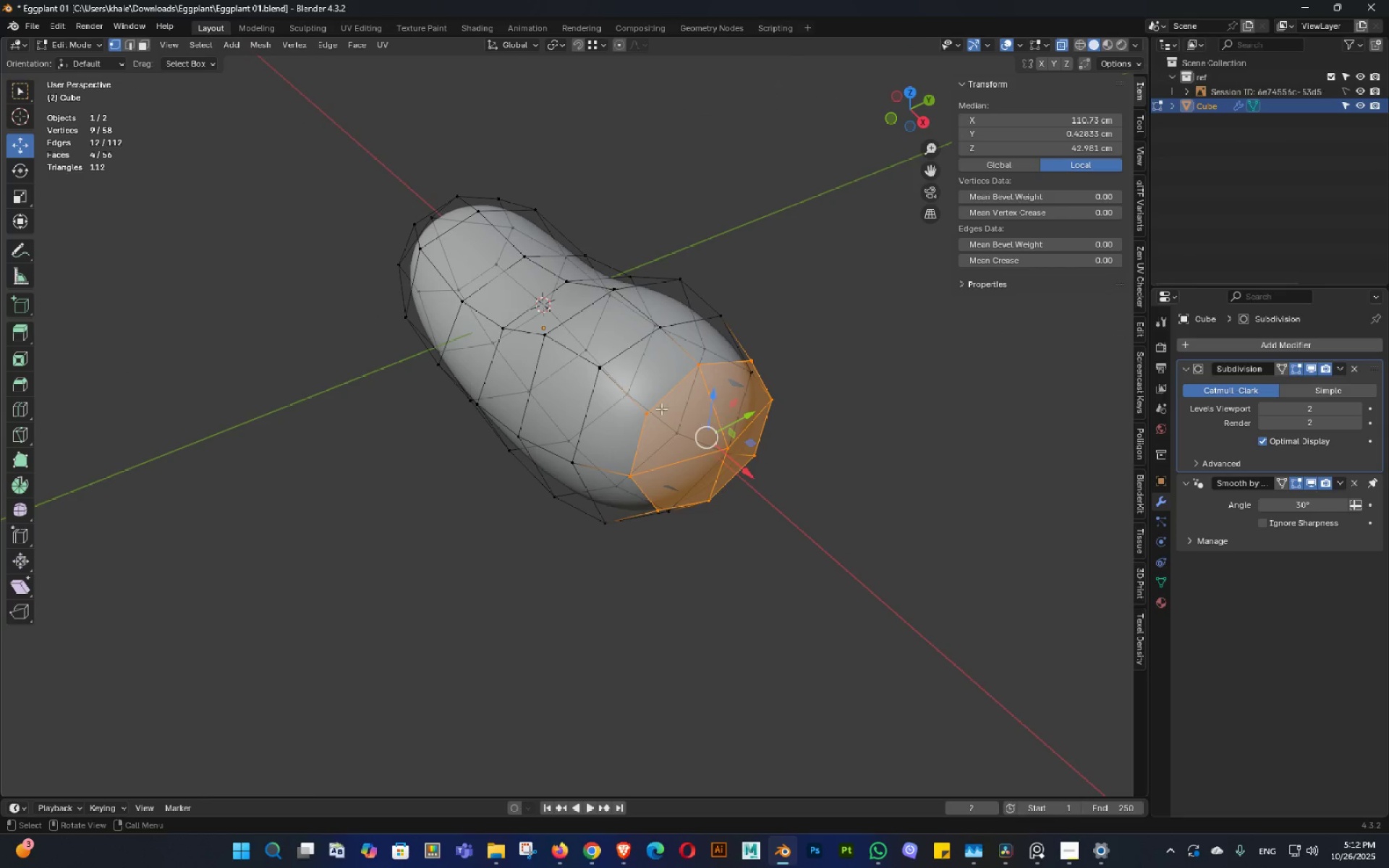 
left_click([654, 399])
 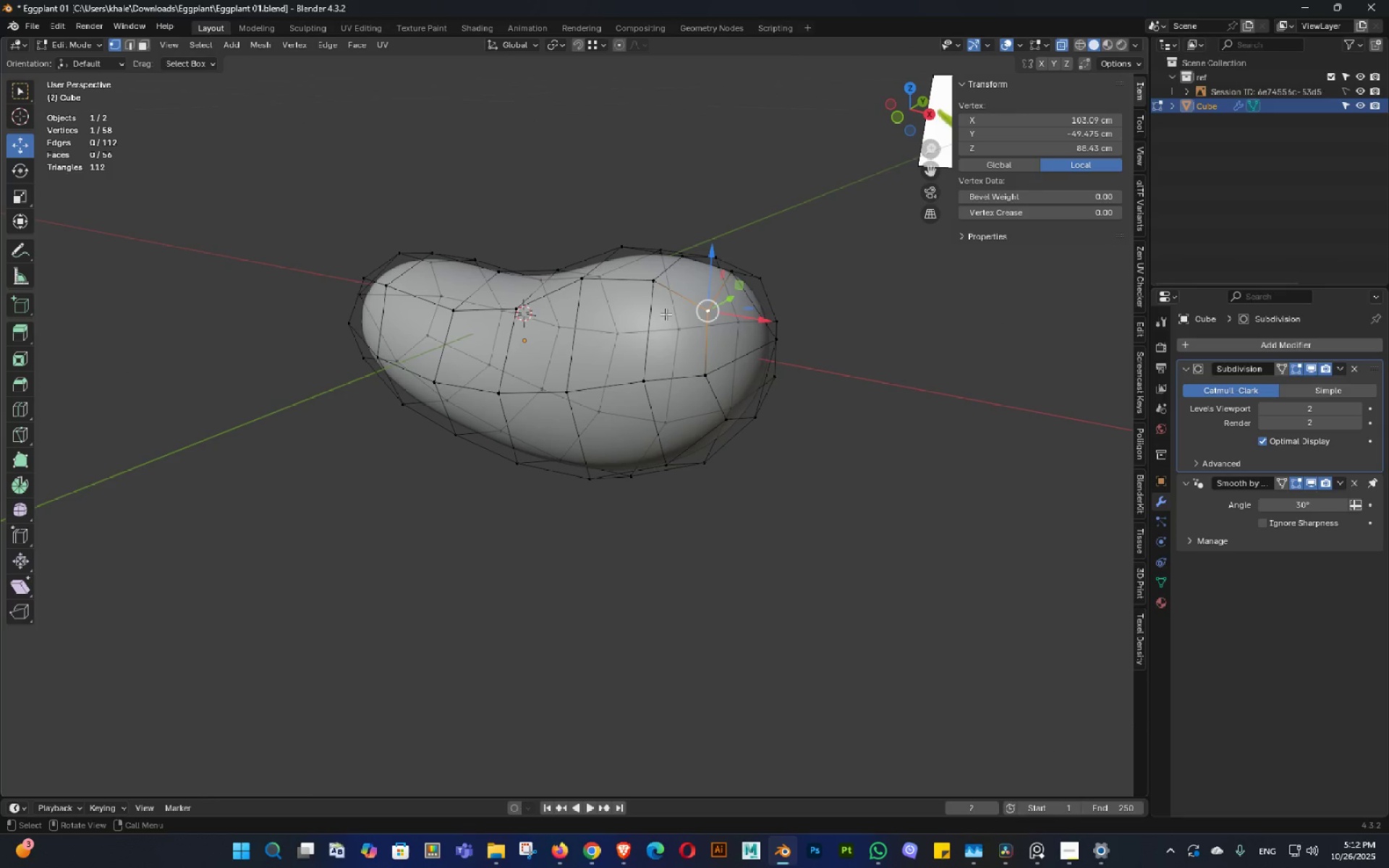 
left_click([644, 284])
 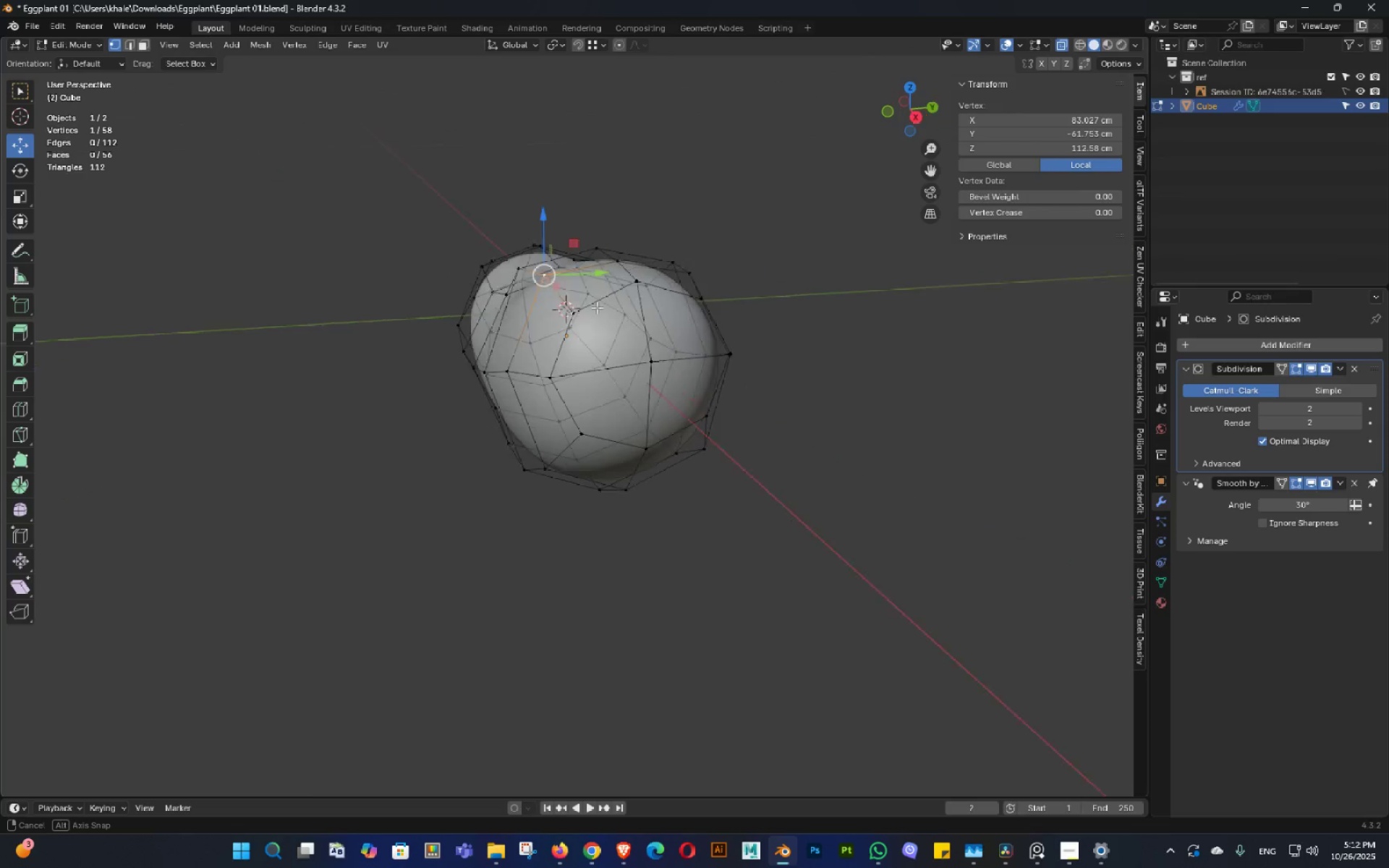 
middle_click([577, 313])
 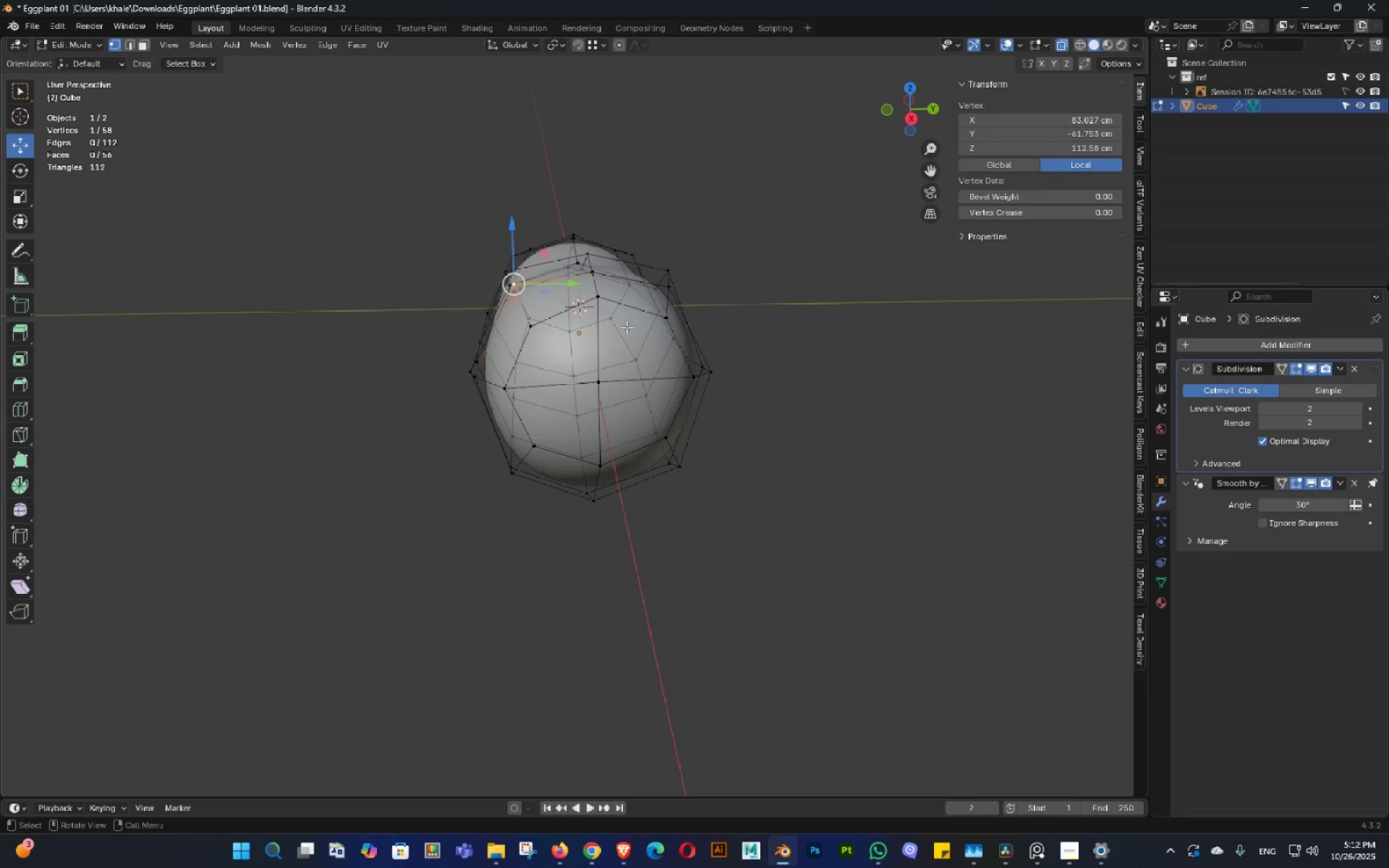 
hold_key(key=ShiftLeft, duration=0.3)
 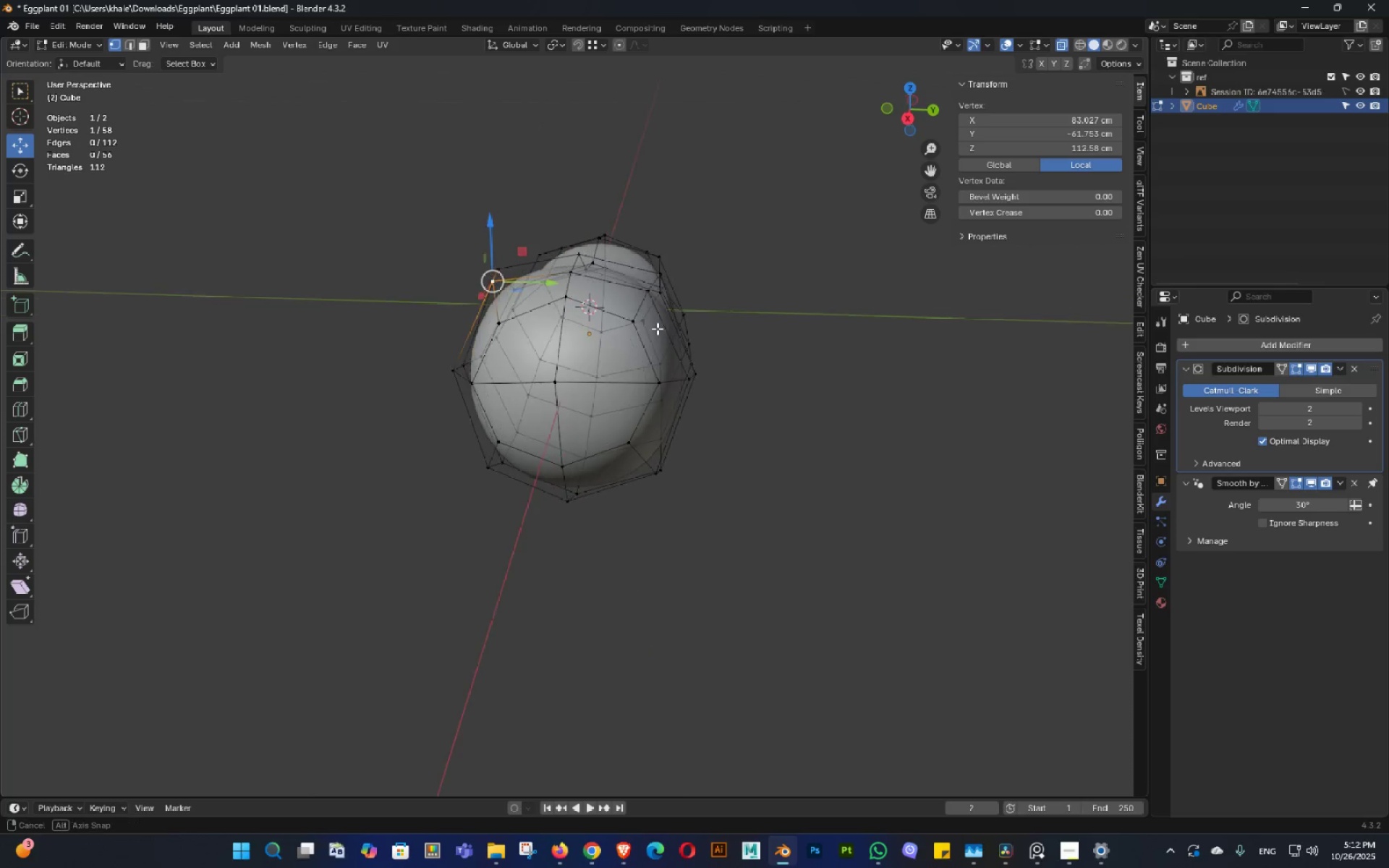 
hold_key(key=ShiftLeft, duration=0.74)
left_click([640, 298])
 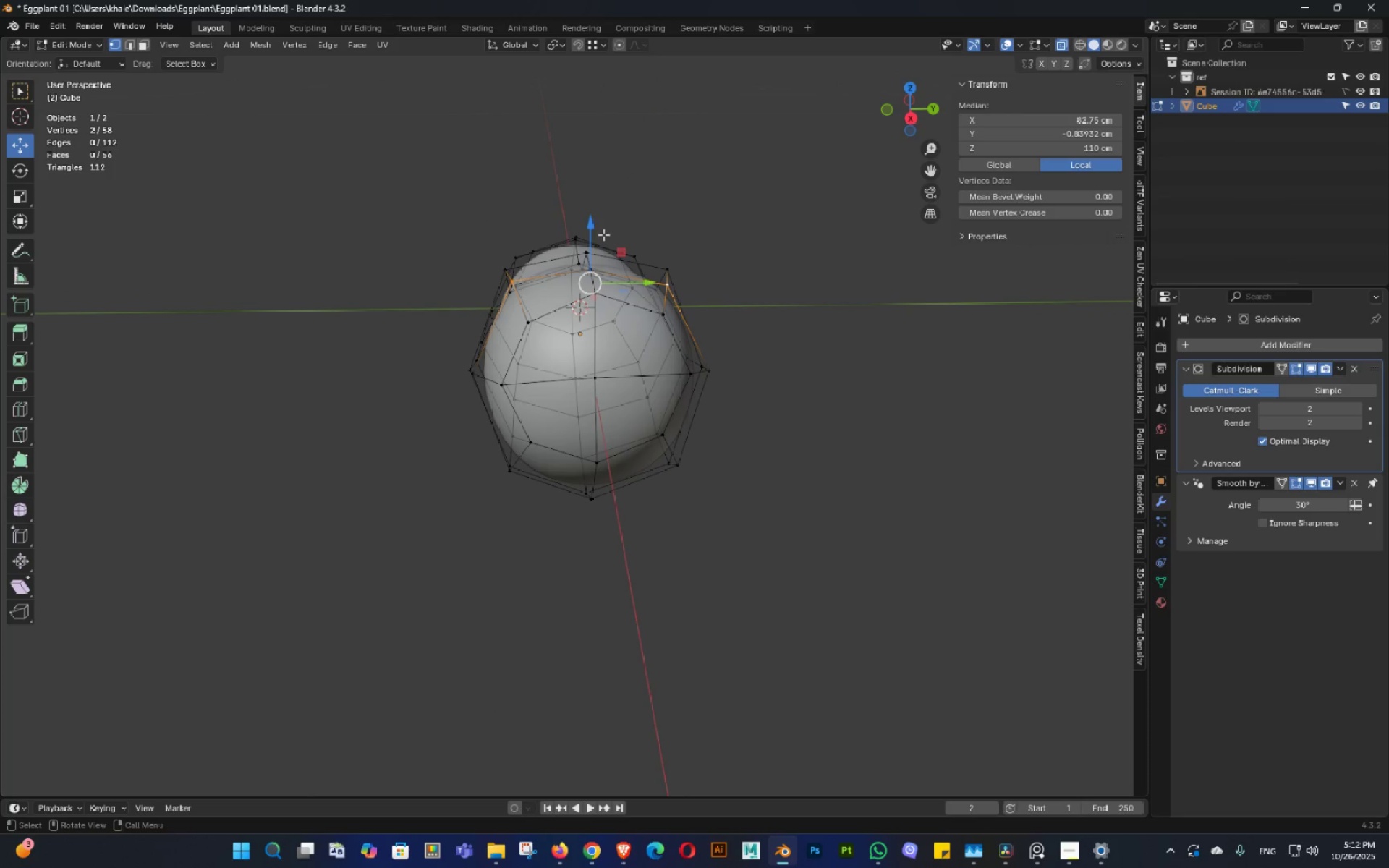 
left_click_drag(start_coordinate=[595, 231], to_coordinate=[600, 242])
 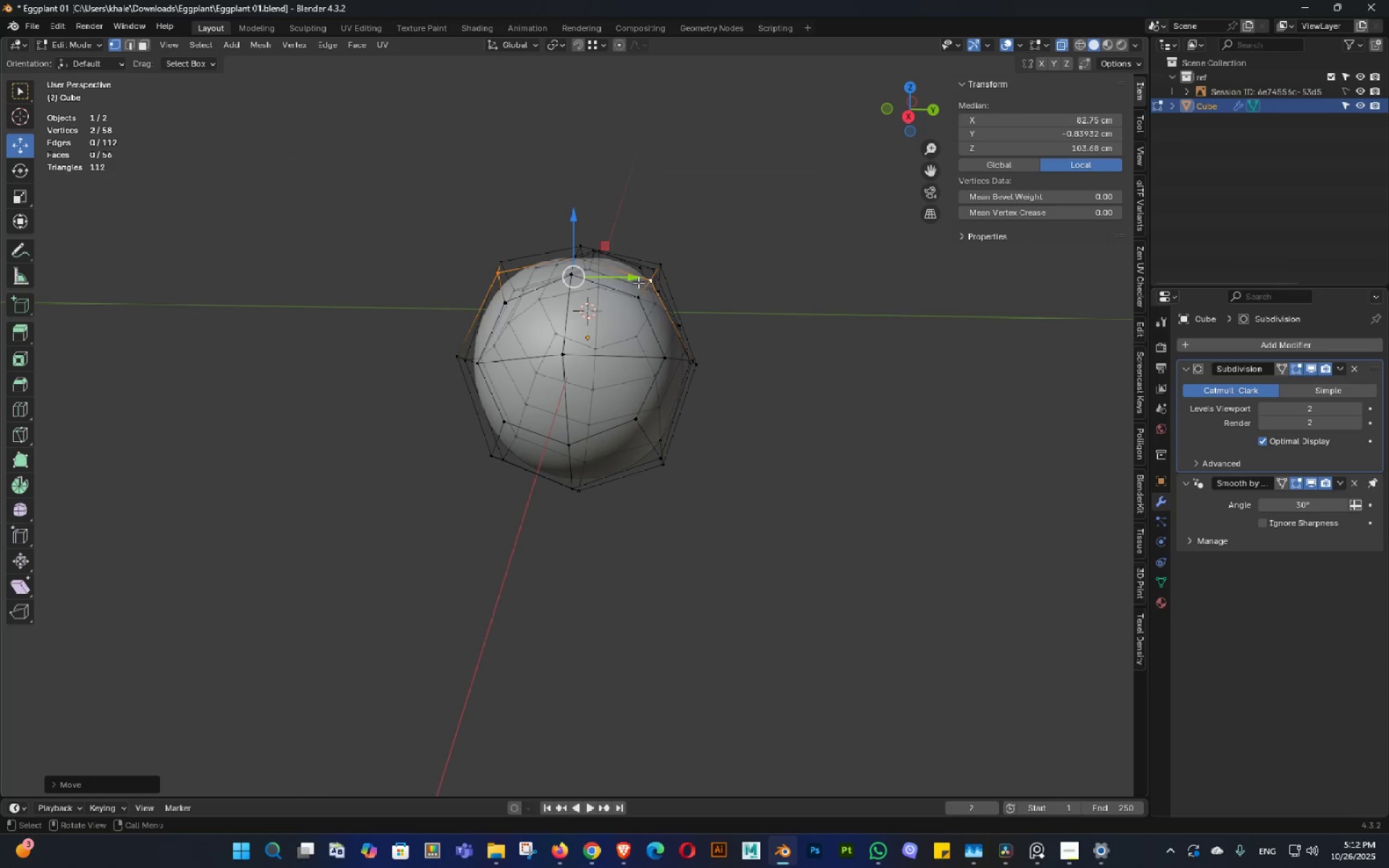 
key(Control+ControlLeft)
 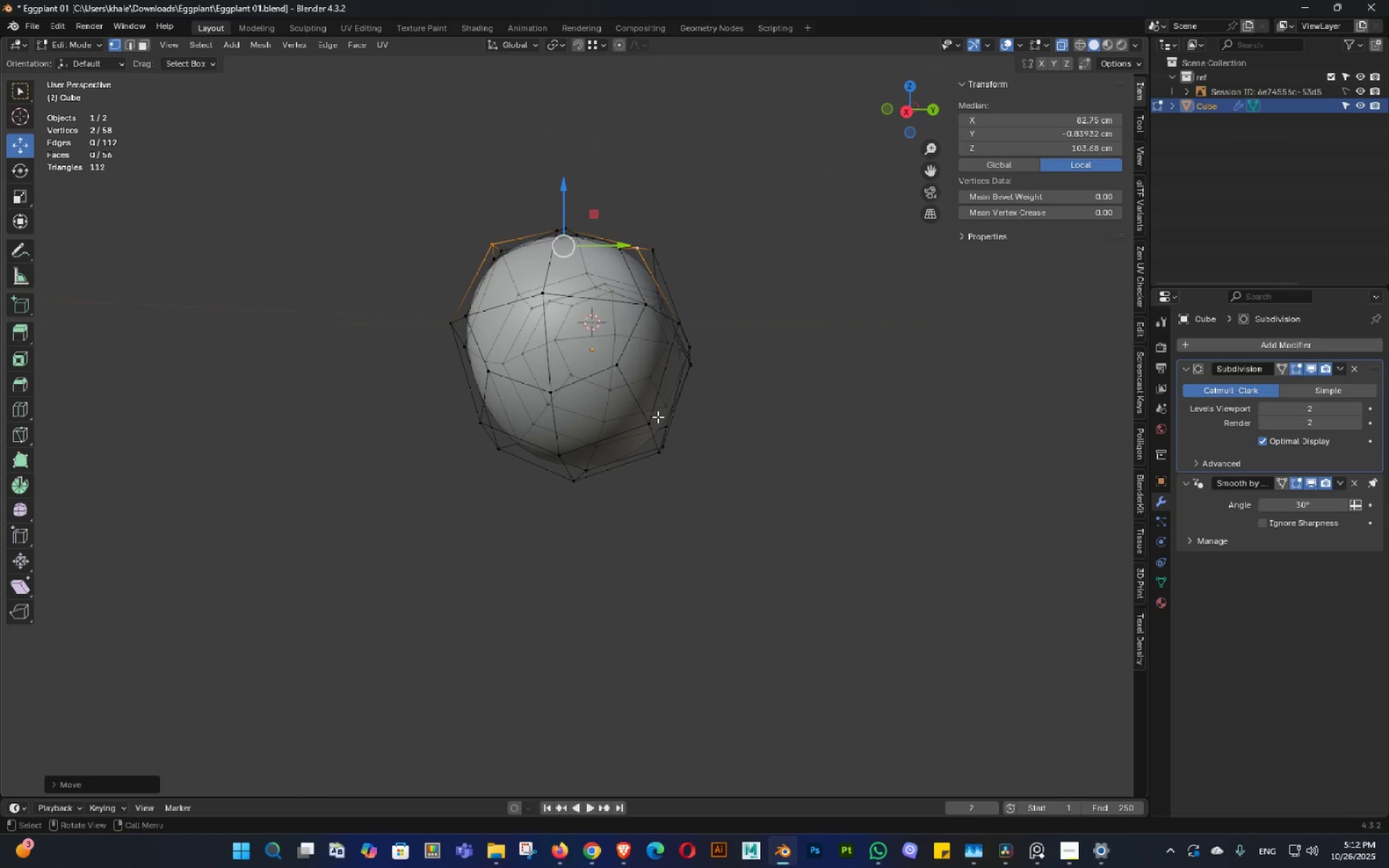 
hold_key(key=ShiftLeft, duration=0.83)
left_click([498, 425])
 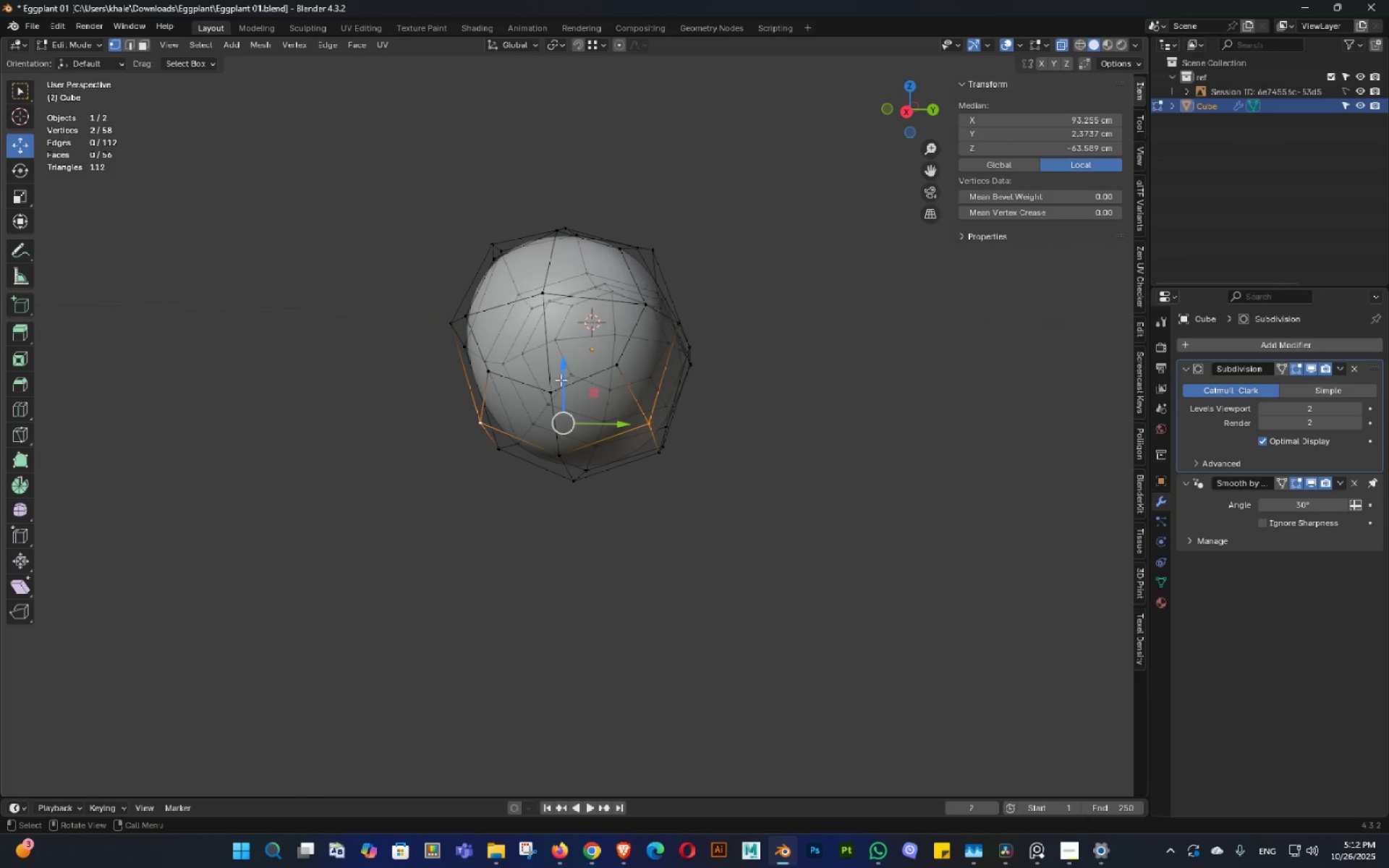 
left_click_drag(start_coordinate=[568, 377], to_coordinate=[566, 367])
 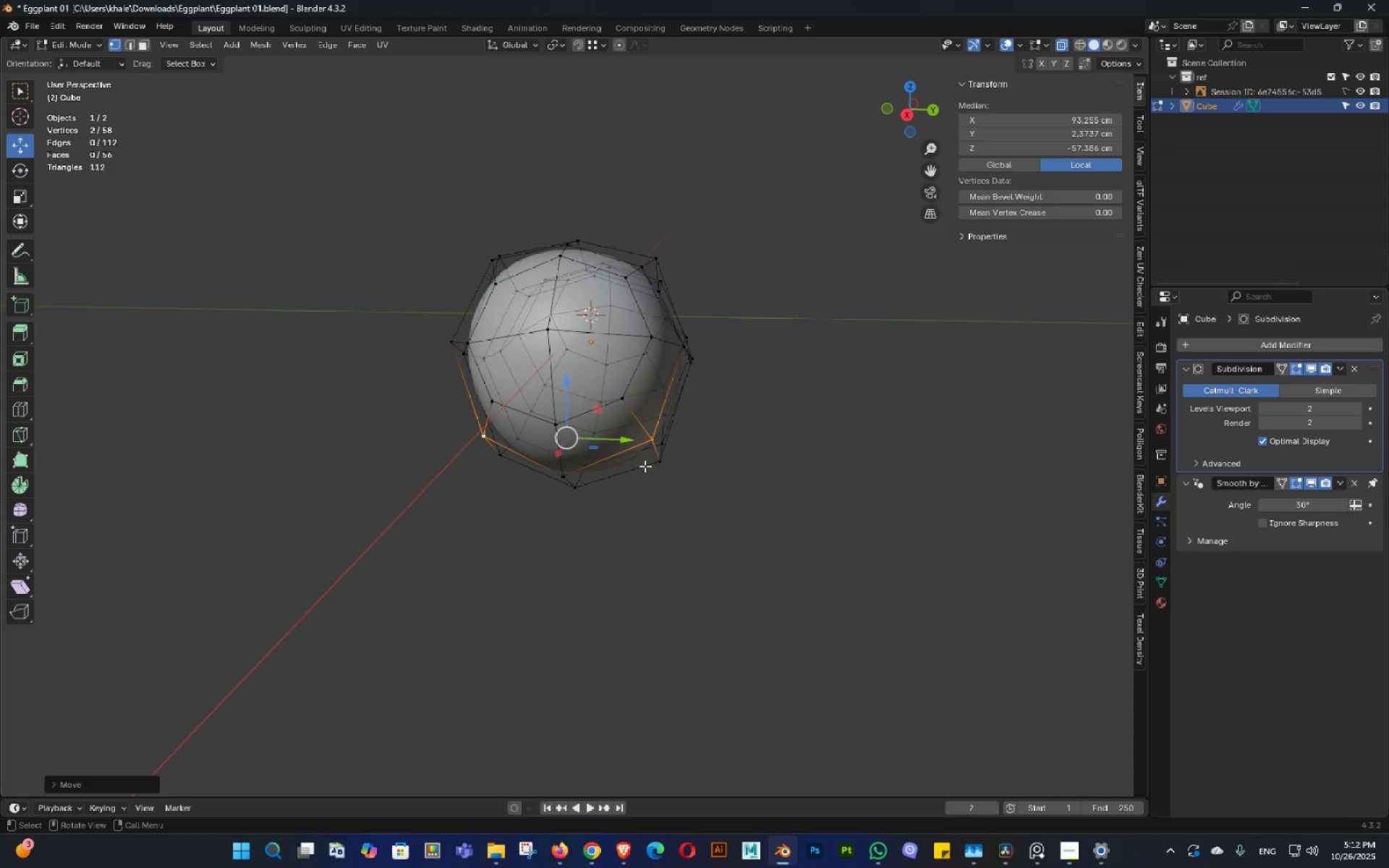 
key(Tab)
 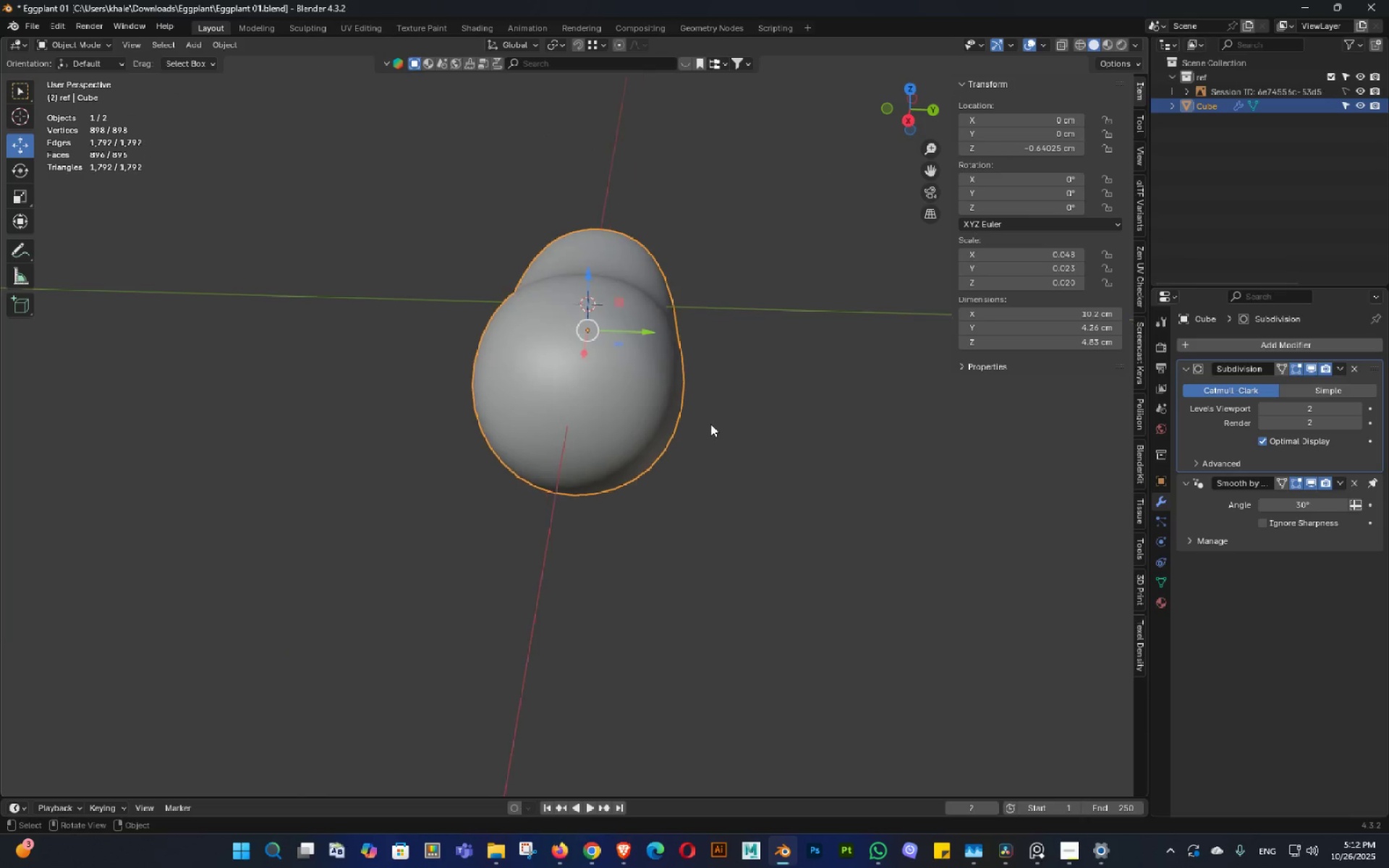 
key(Control+S)
 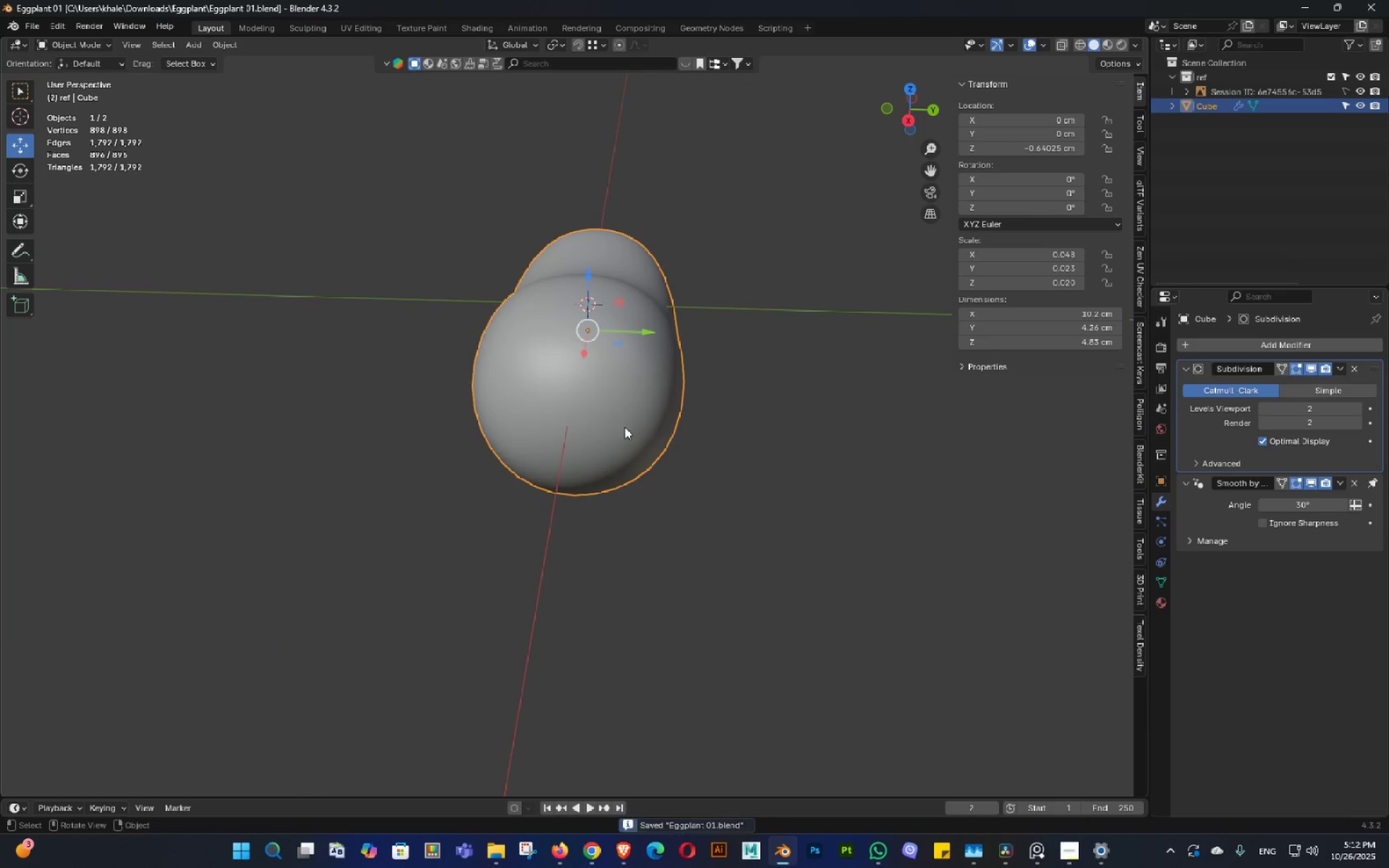 
scroll: coordinate [605, 427], scroll_direction: down, amount: 2.0
 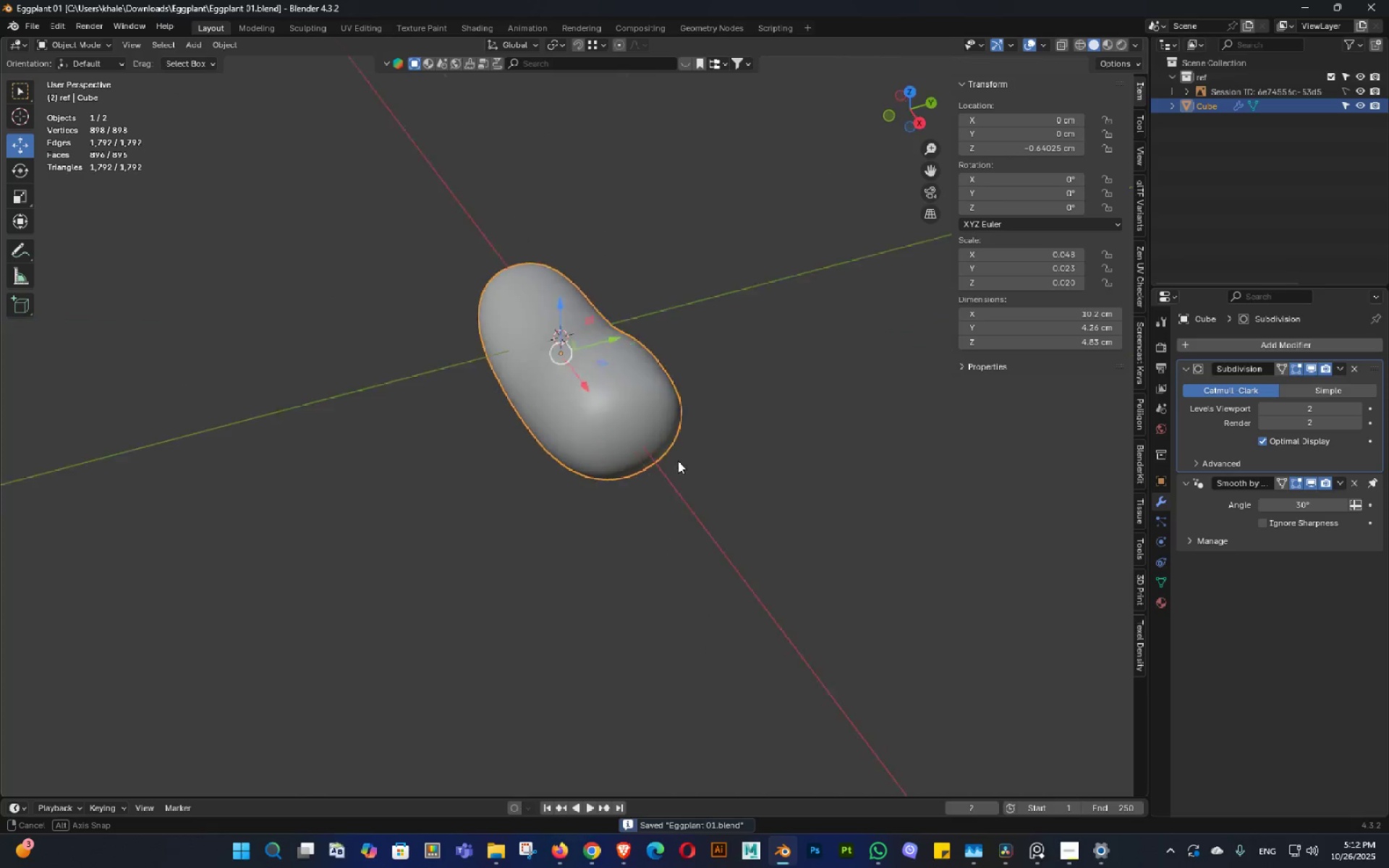 
key(Control+ControlLeft)
 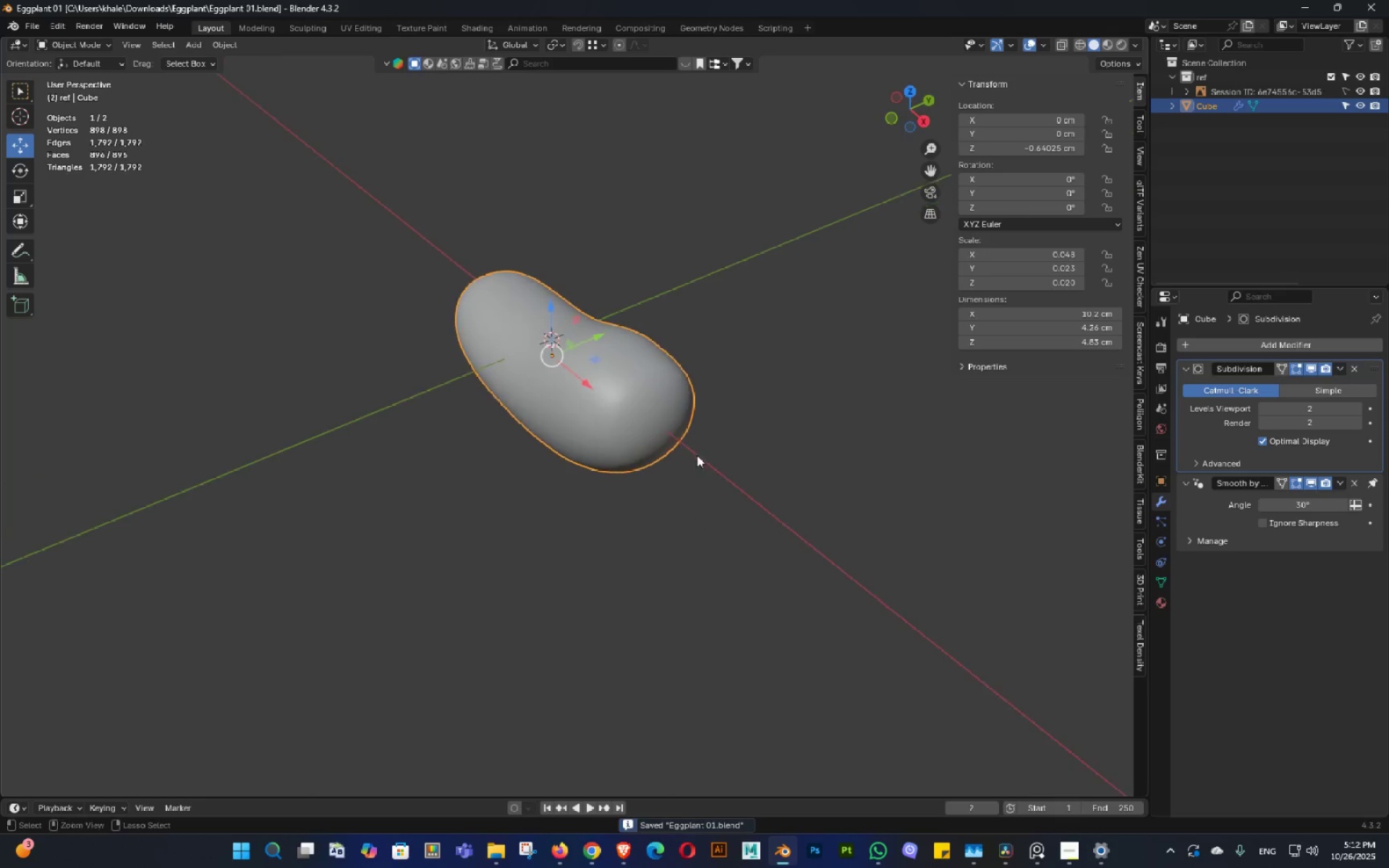 
key(Control+S)
 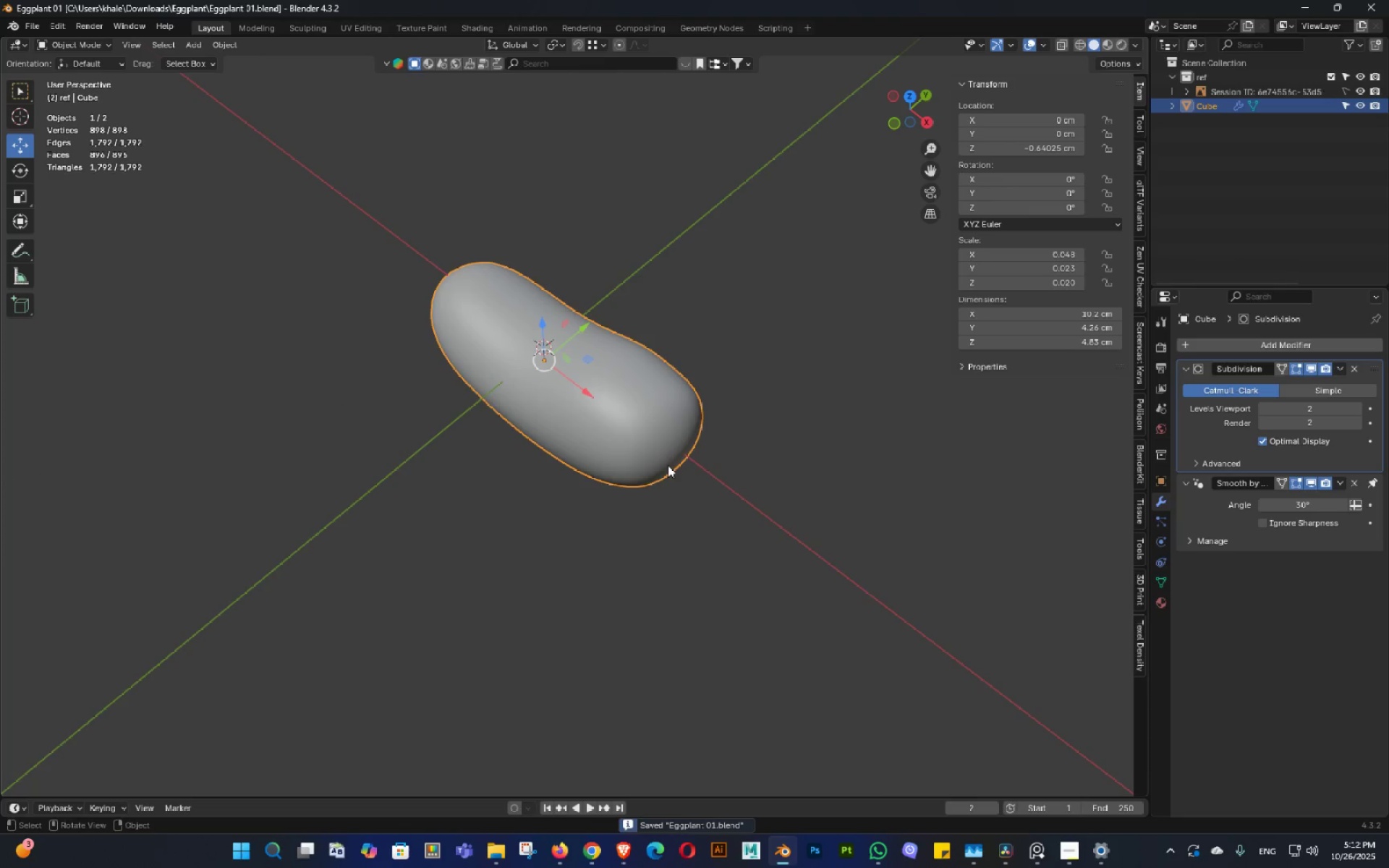 
scroll: coordinate [668, 456], scroll_direction: up, amount: 2.0
 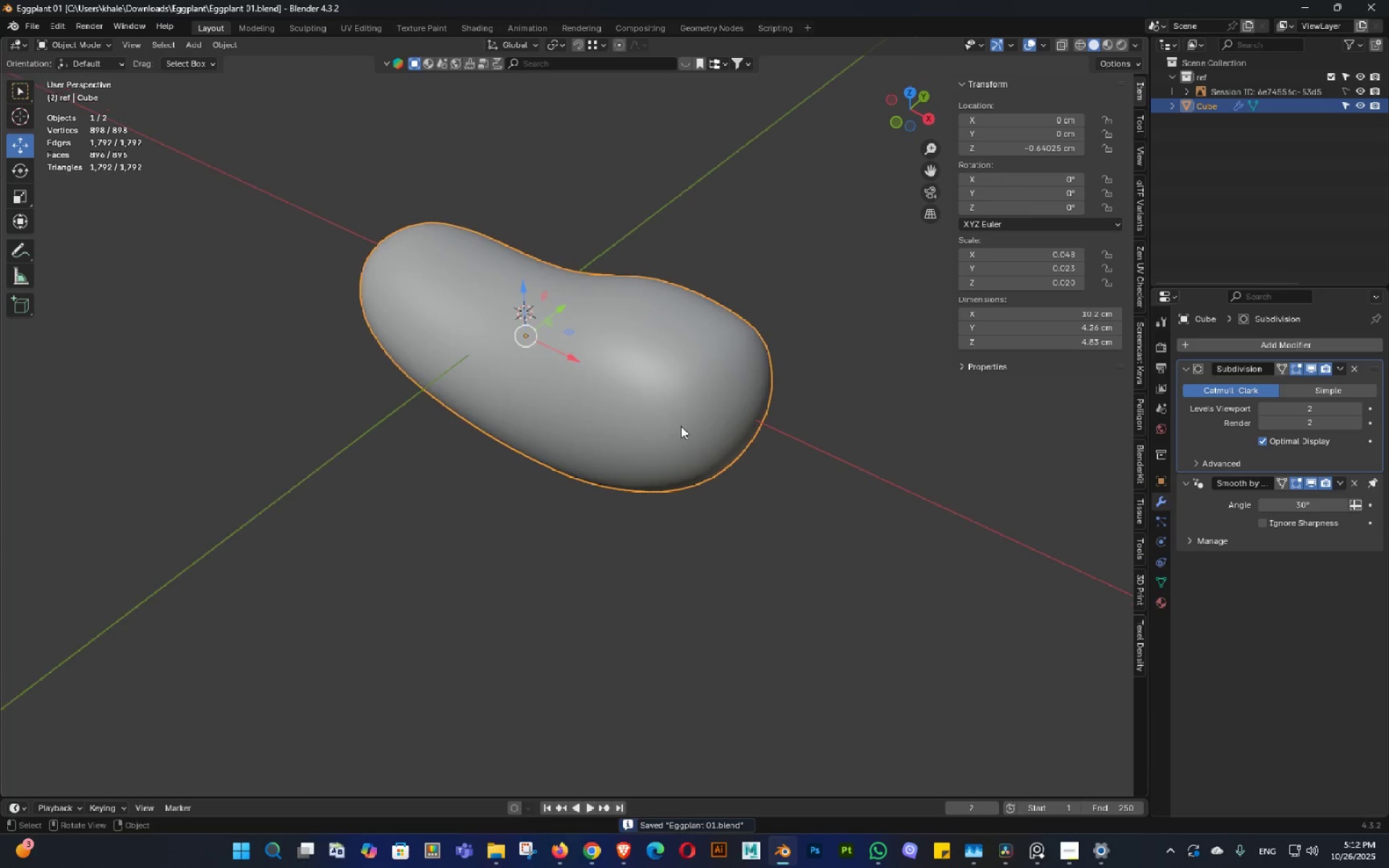 
key(Tab)
 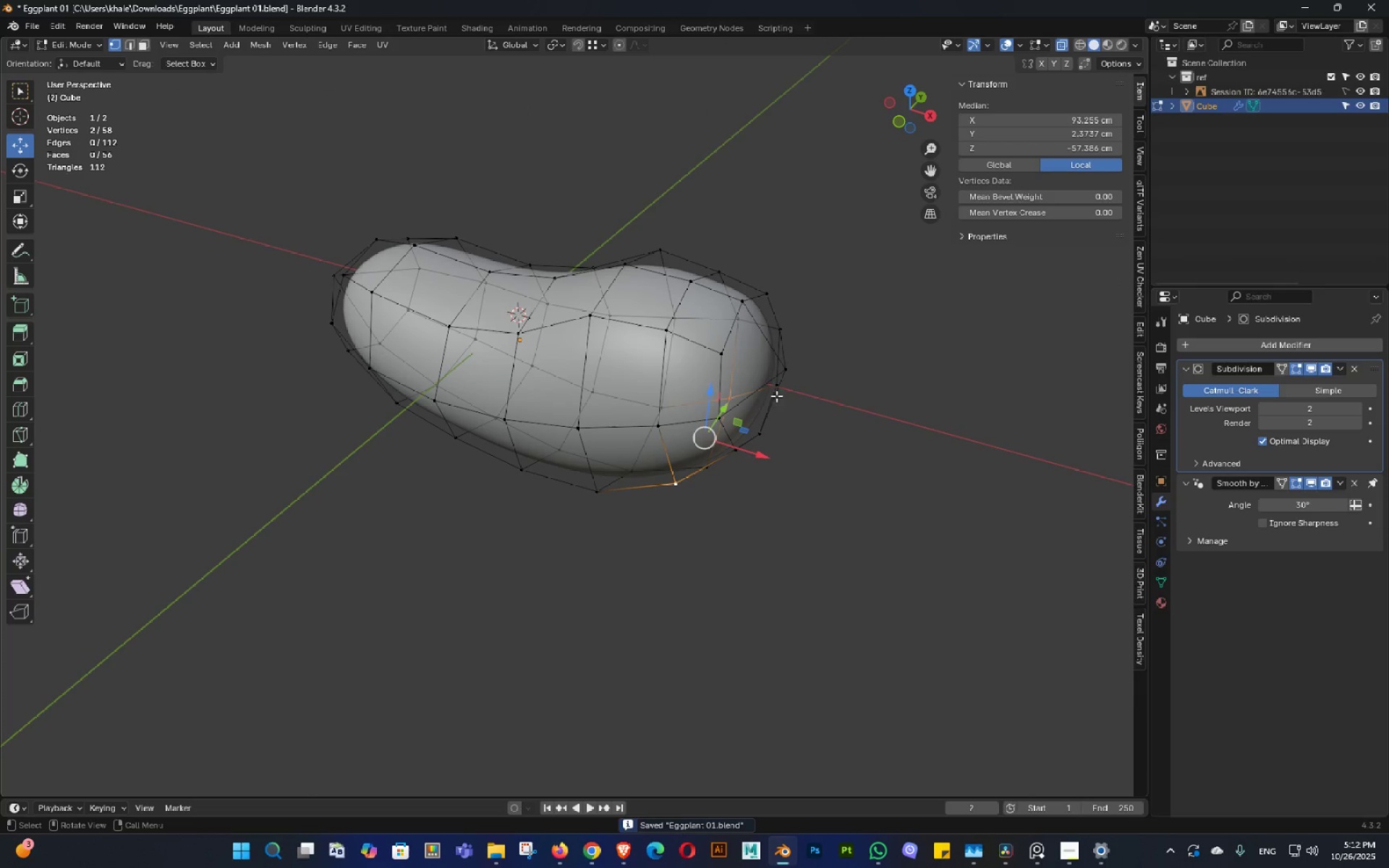 
hold_key(key=AltLeft, duration=0.7)
 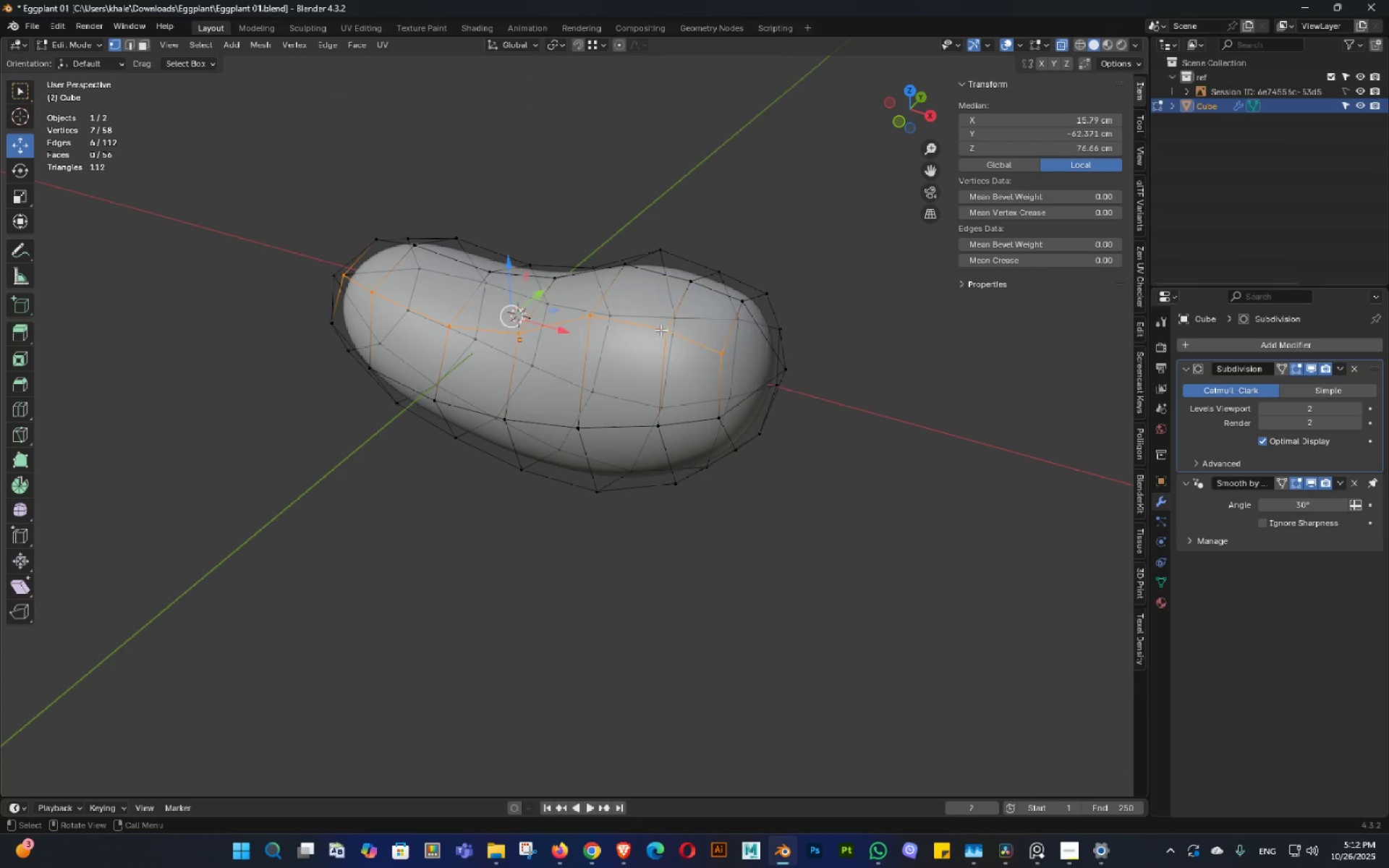 
hold_key(key=Tab, duration=0.66)
 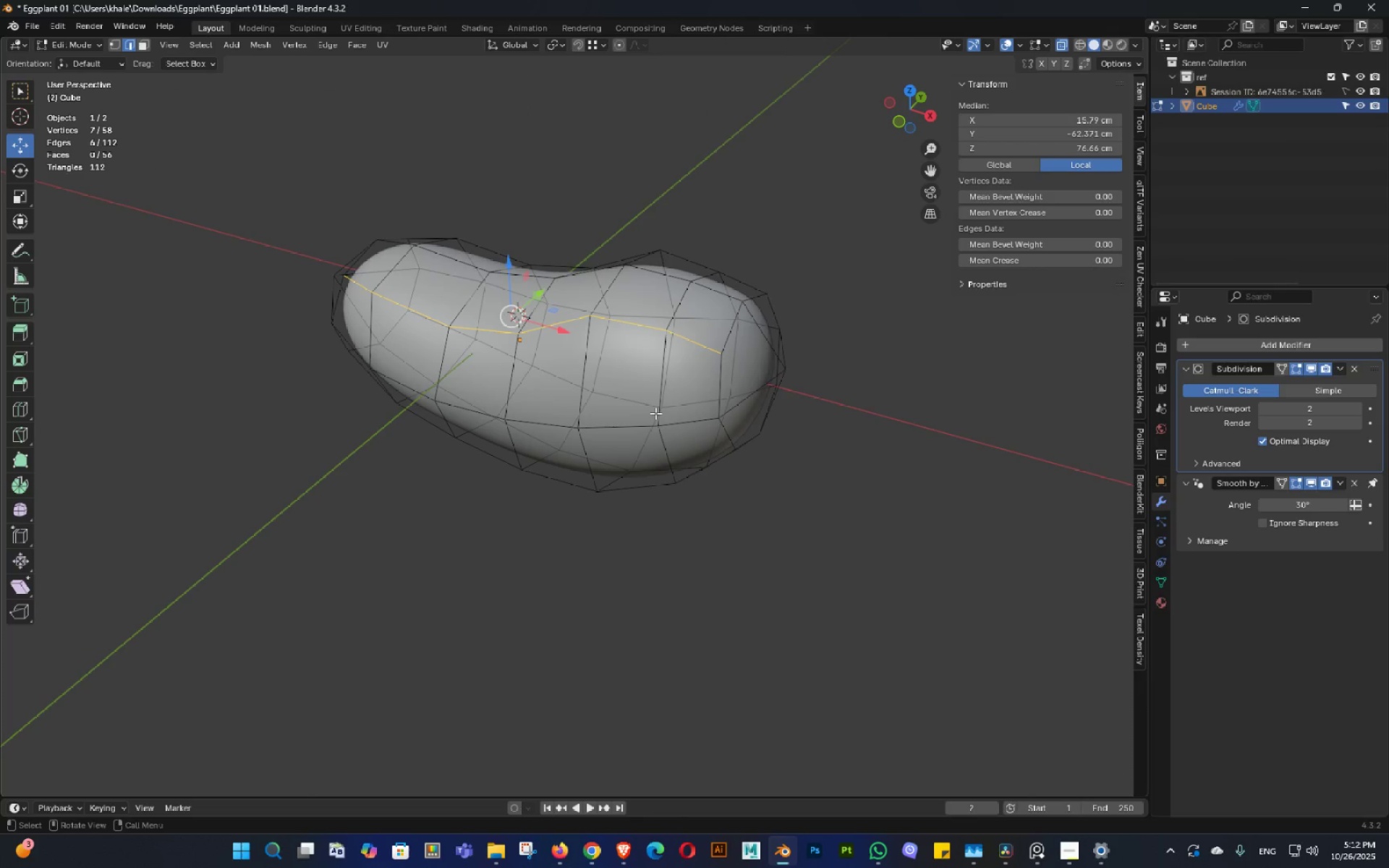 
hold_key(key=AltLeft, duration=0.57)
left_click([654, 392])
 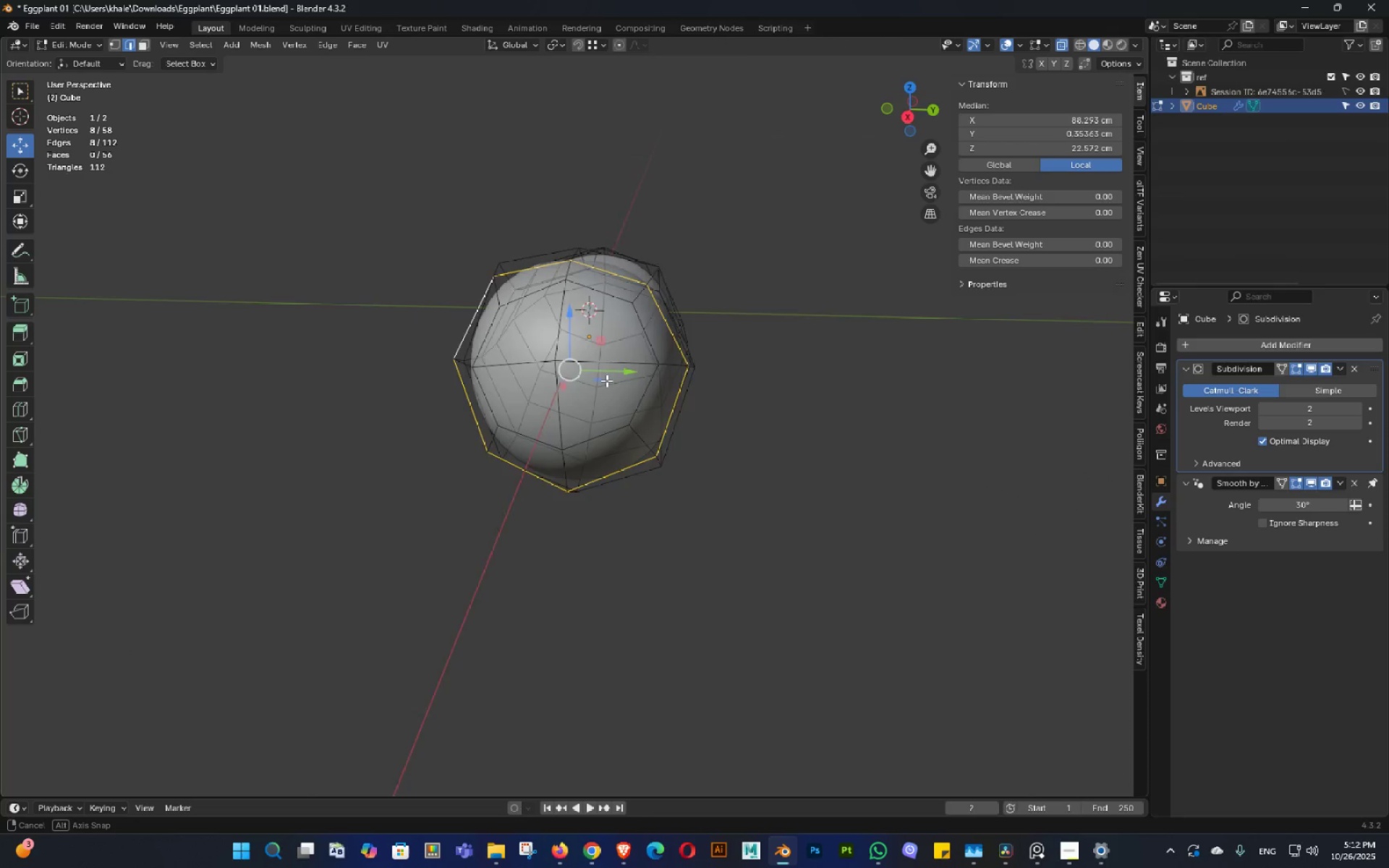 
hold_key(key=Backquote, duration=0.62)
 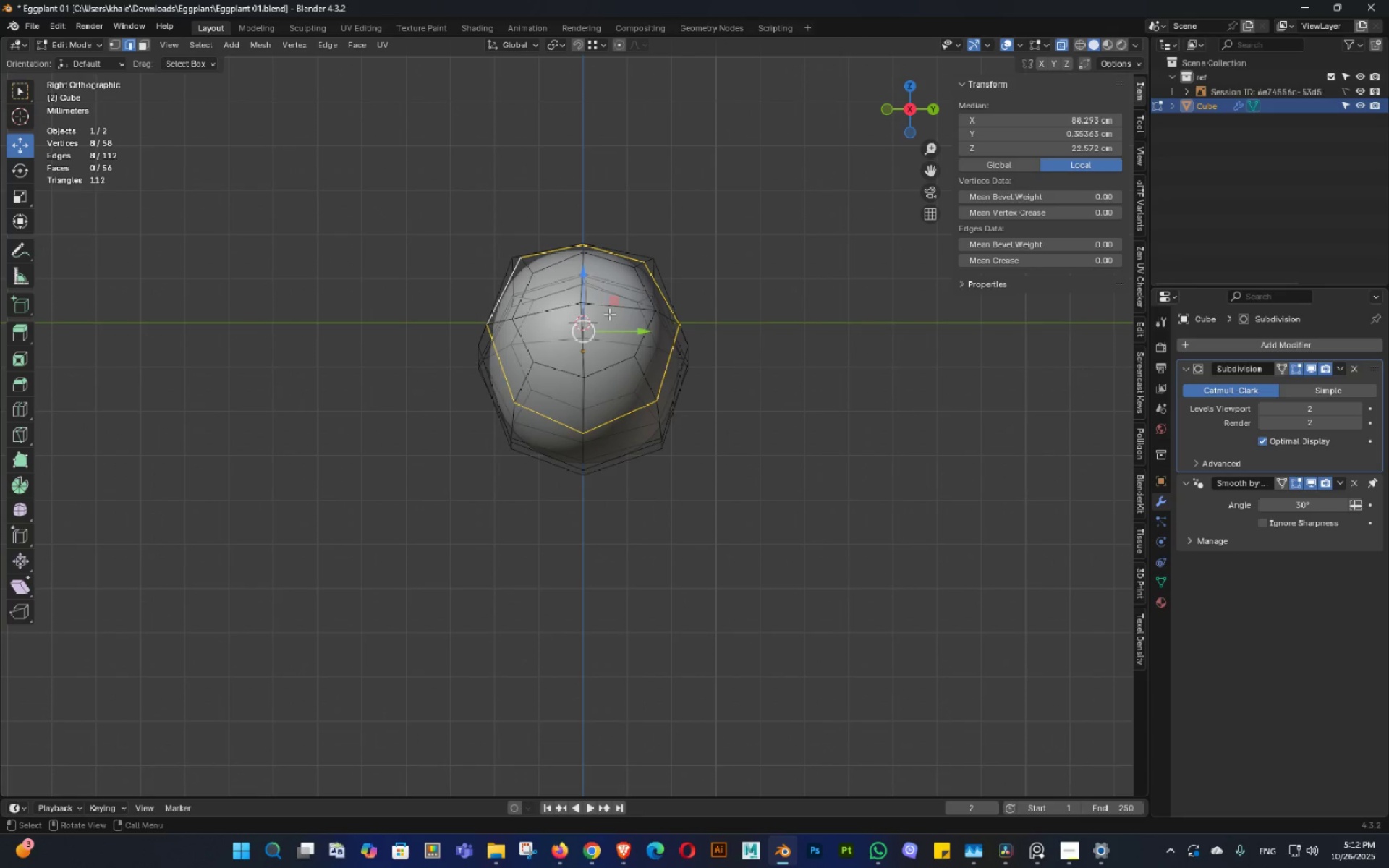 
right_click([609, 312])
 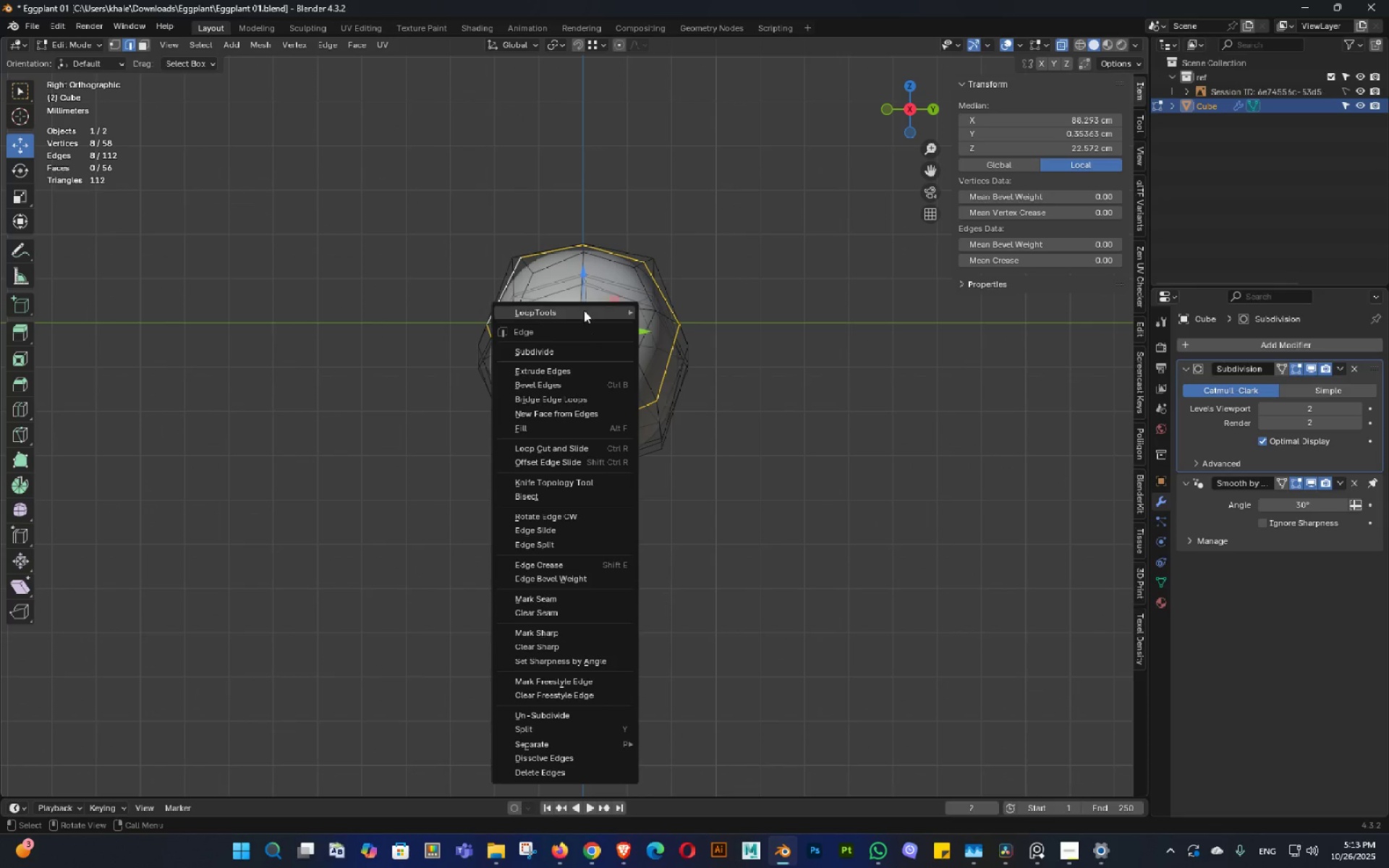 
left_click([584, 305])
 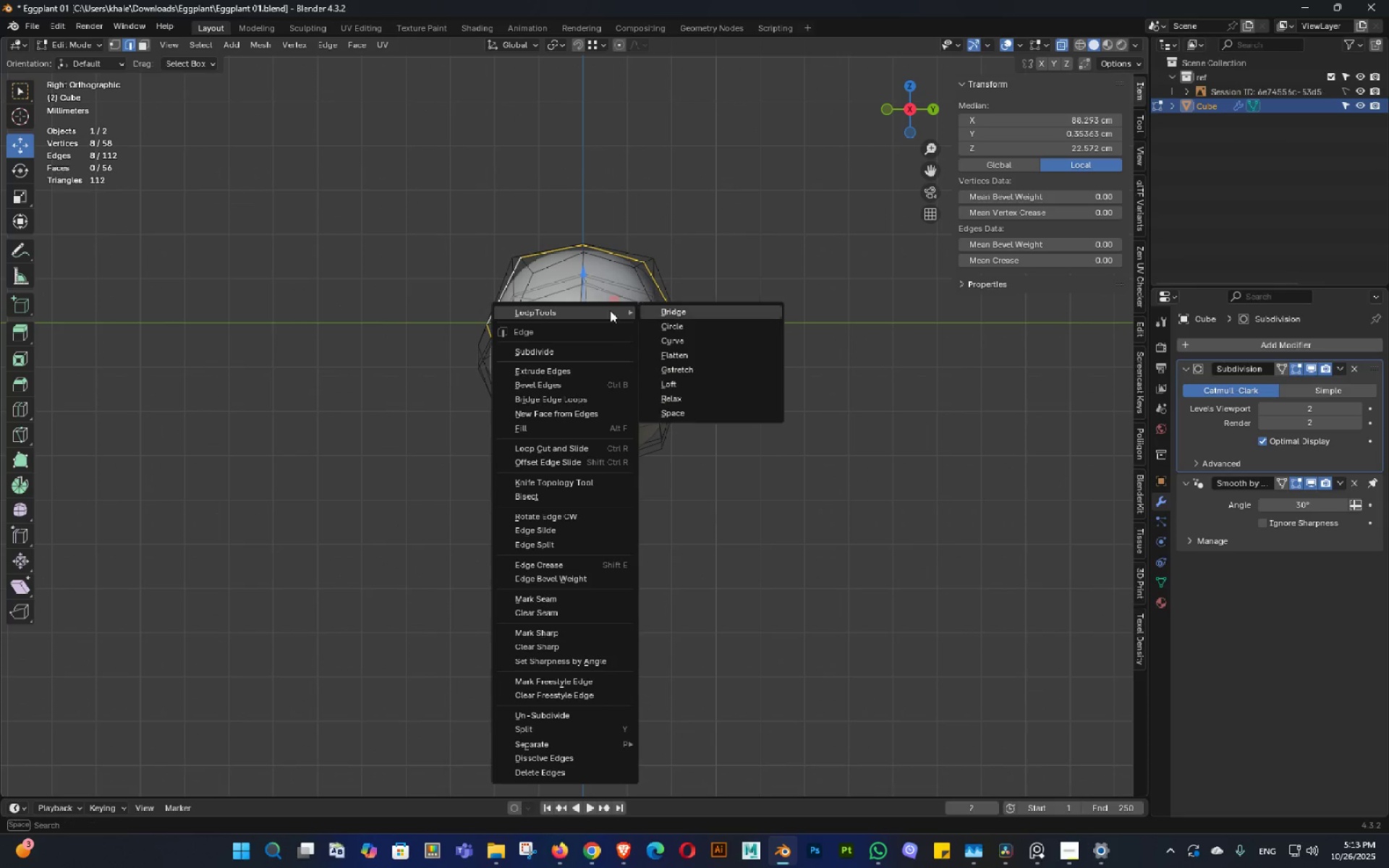 
left_click([606, 310])
 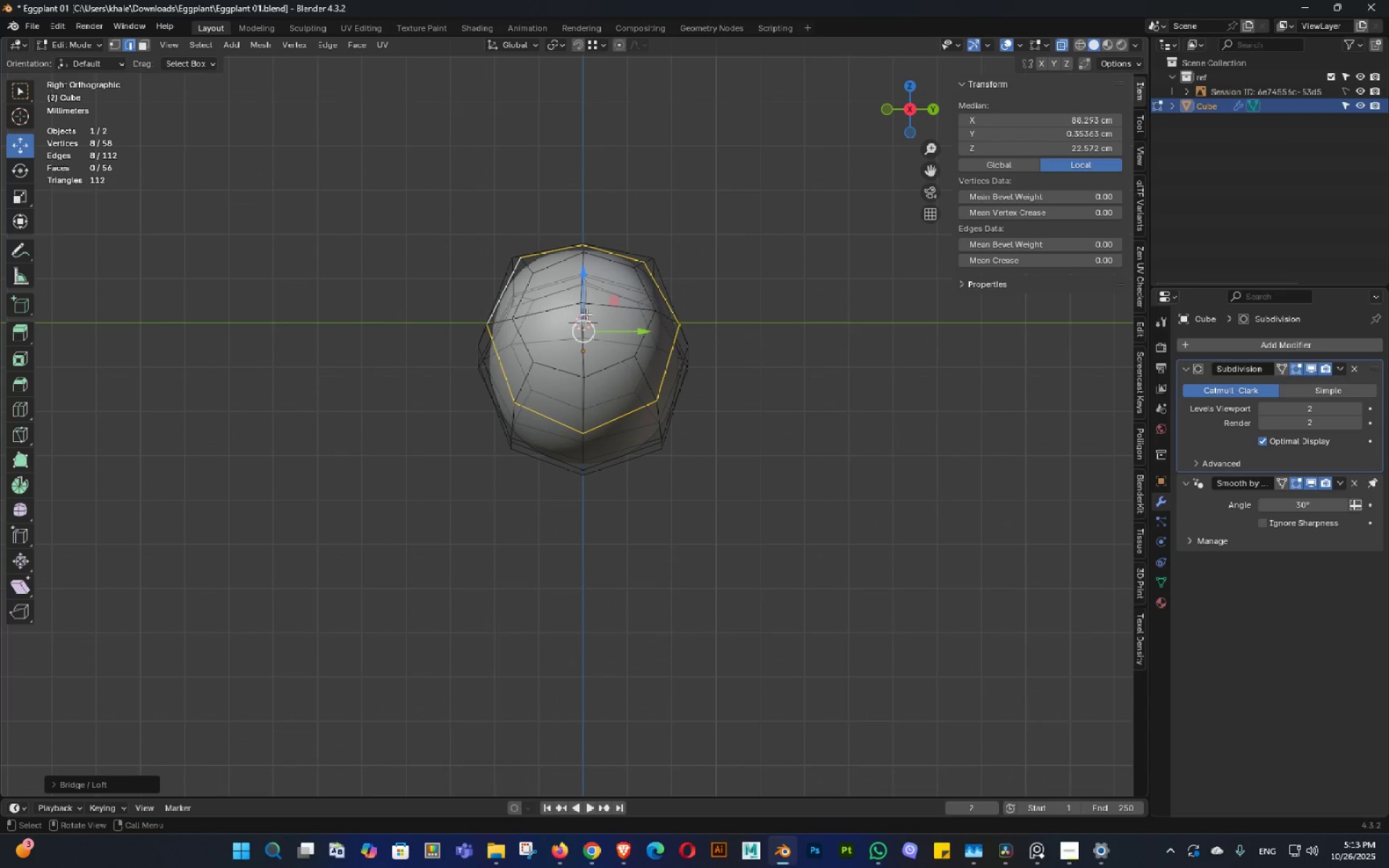 
right_click([586, 314])
 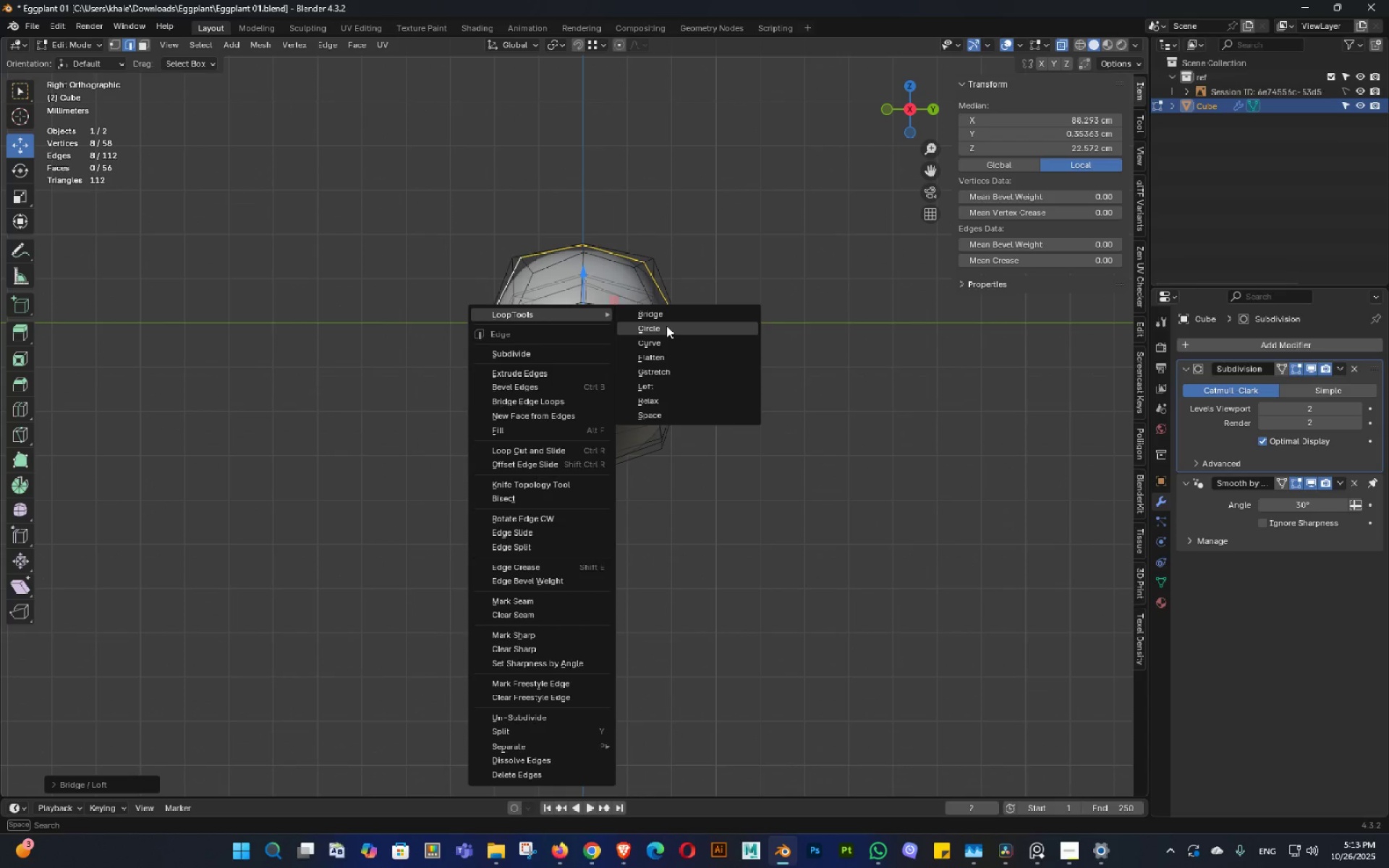 
left_click([666, 326])
 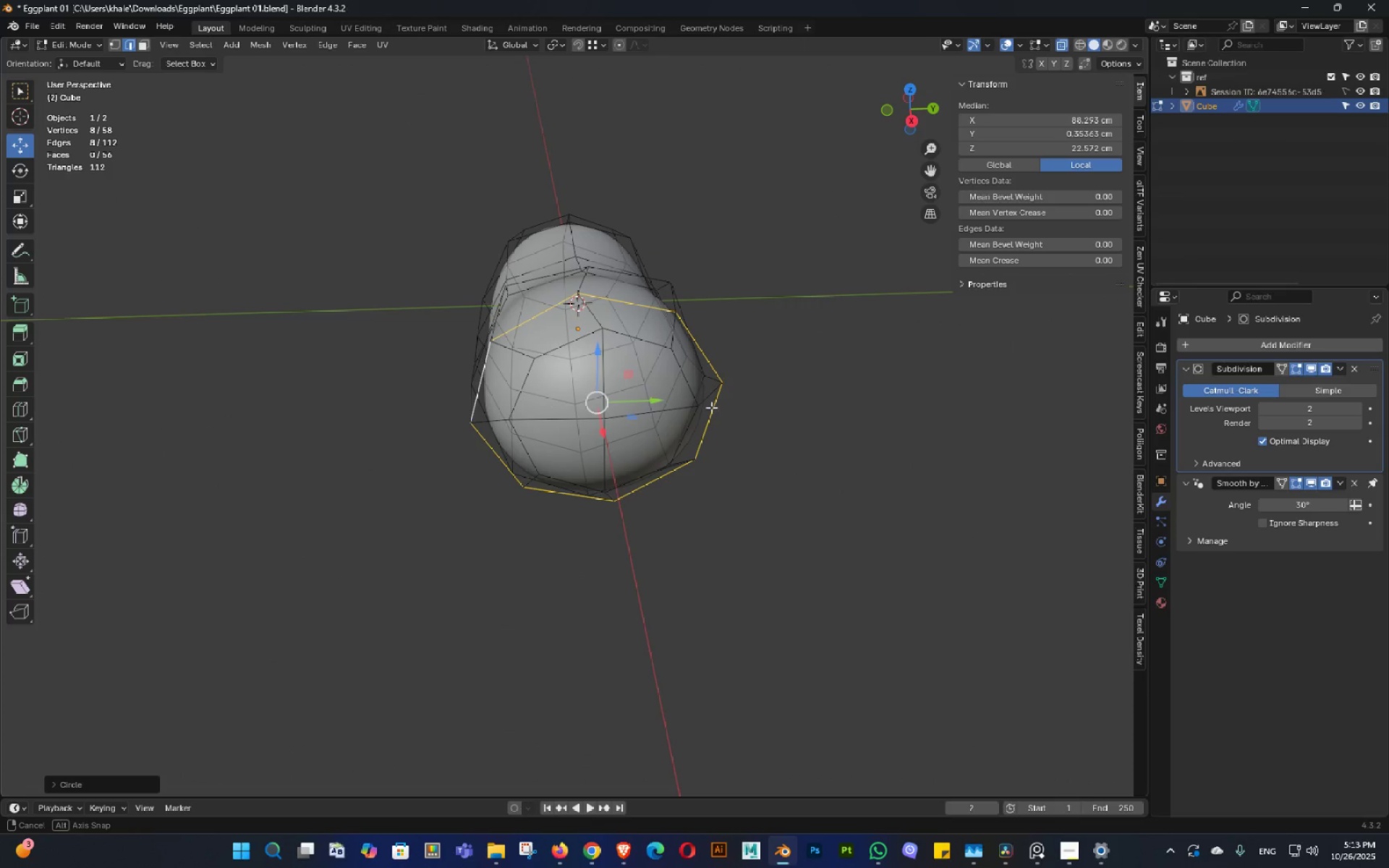 
middle_click([705, 387])
 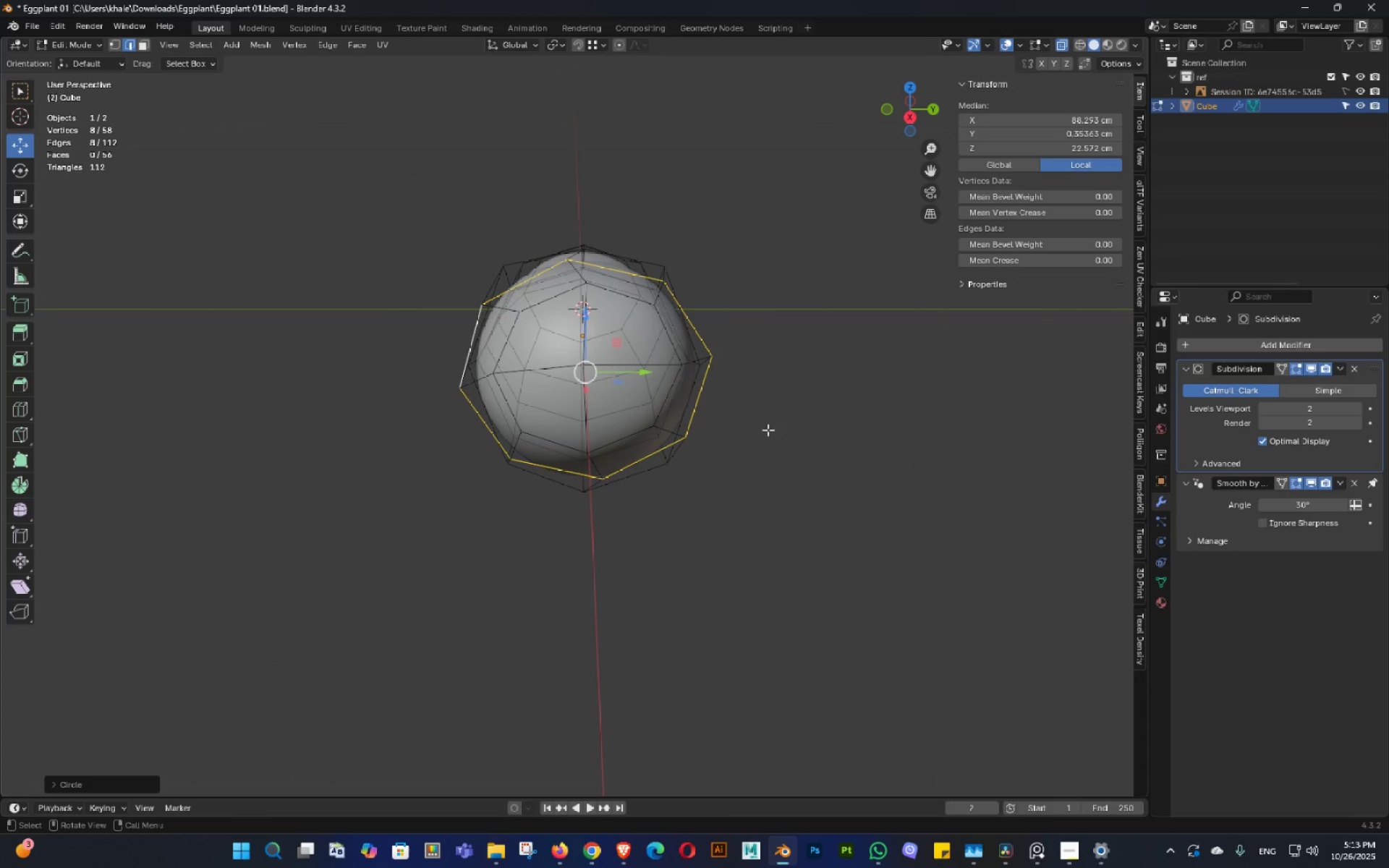 
key(R)
 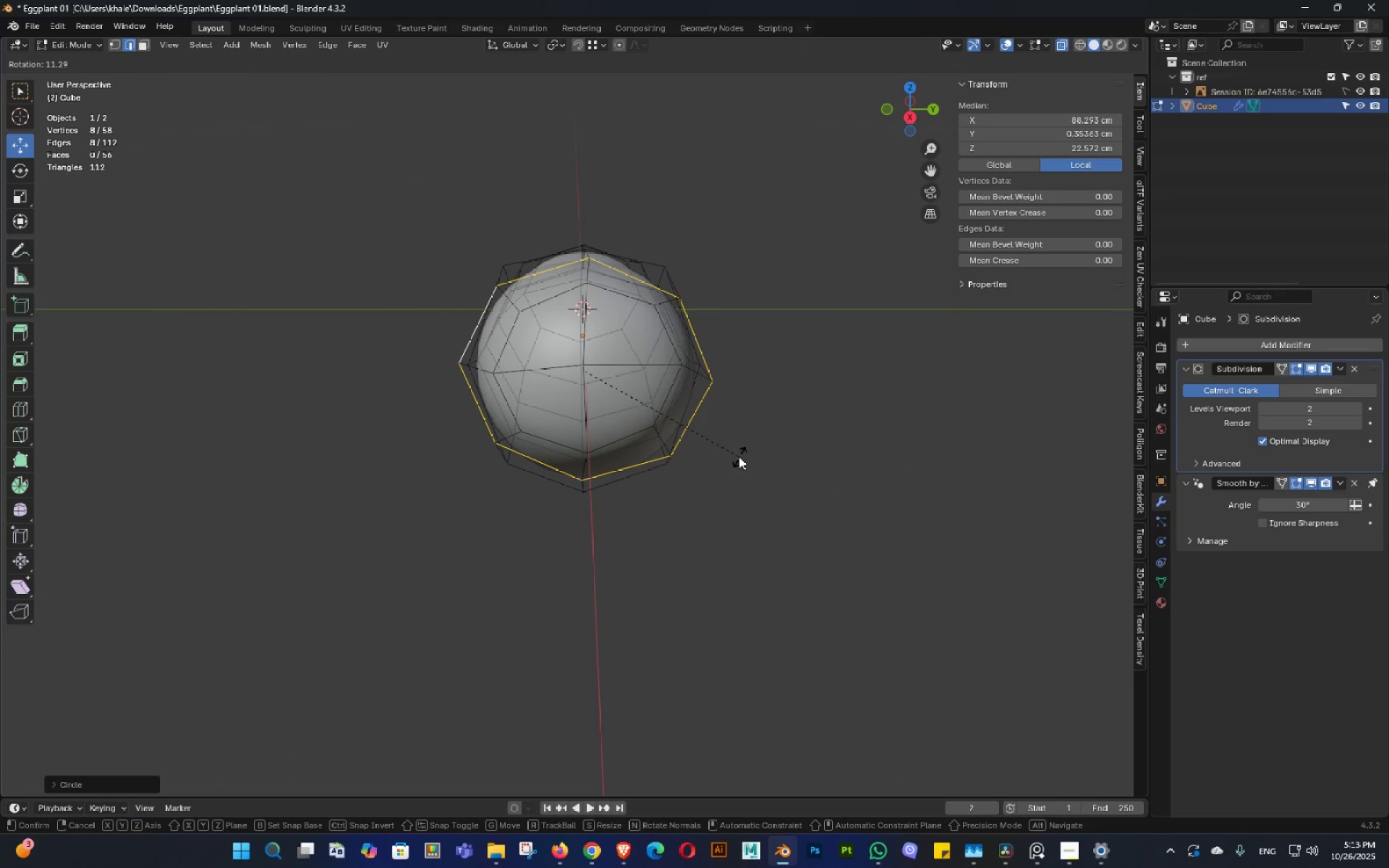 
left_click([739, 456])
 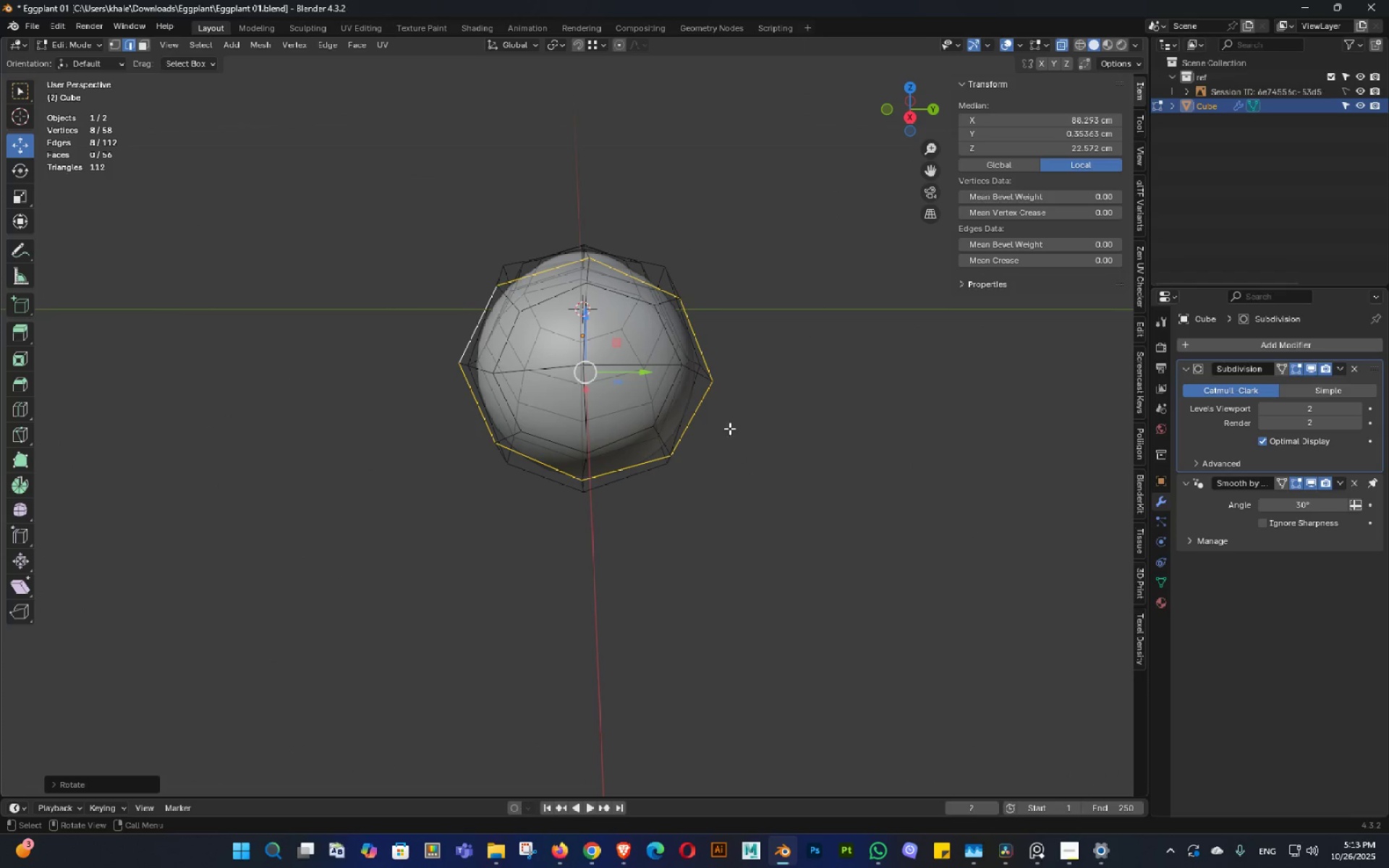 
key(Tab)
 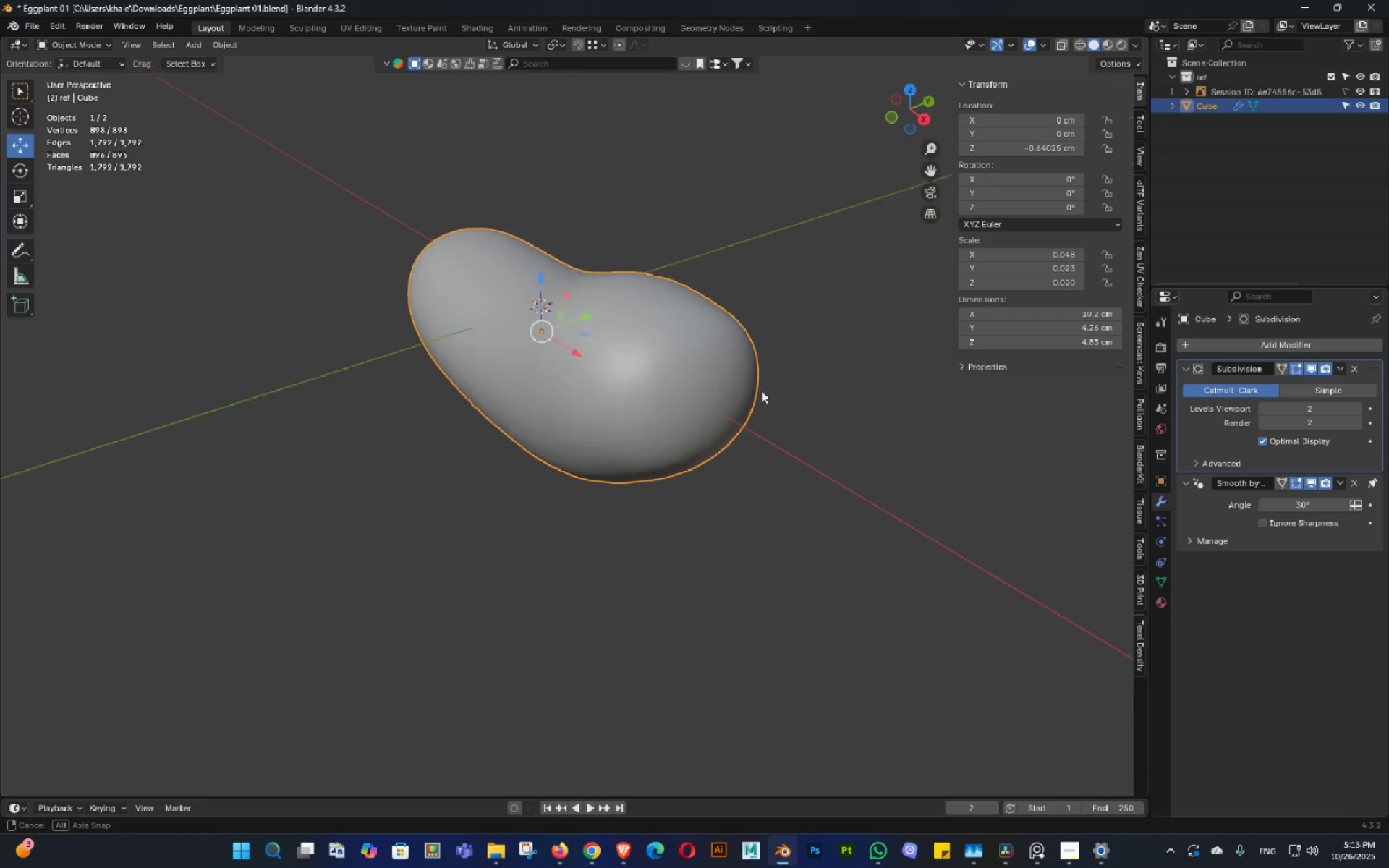 
middle_click([778, 404])
 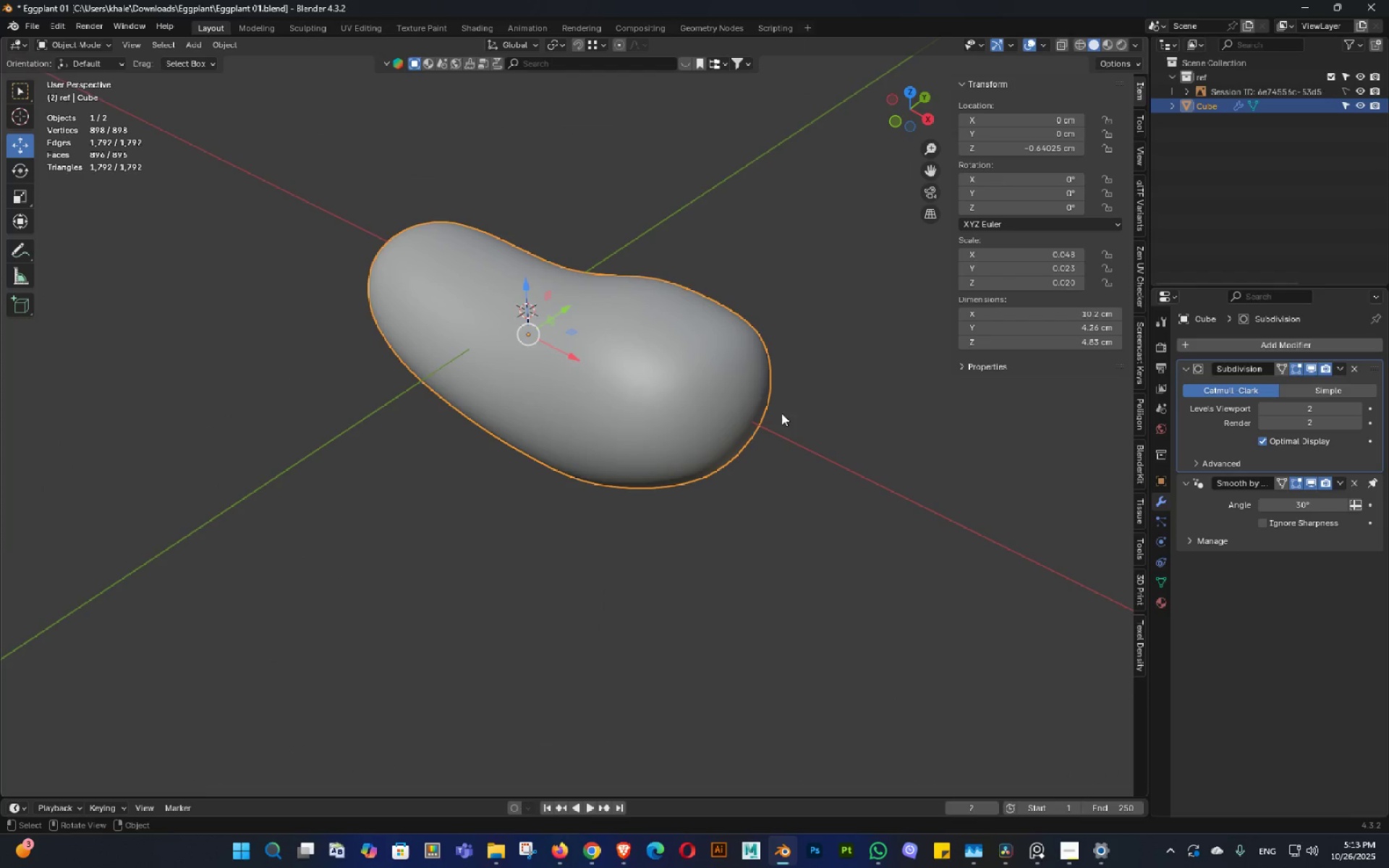 
key(Control+ControlLeft)
 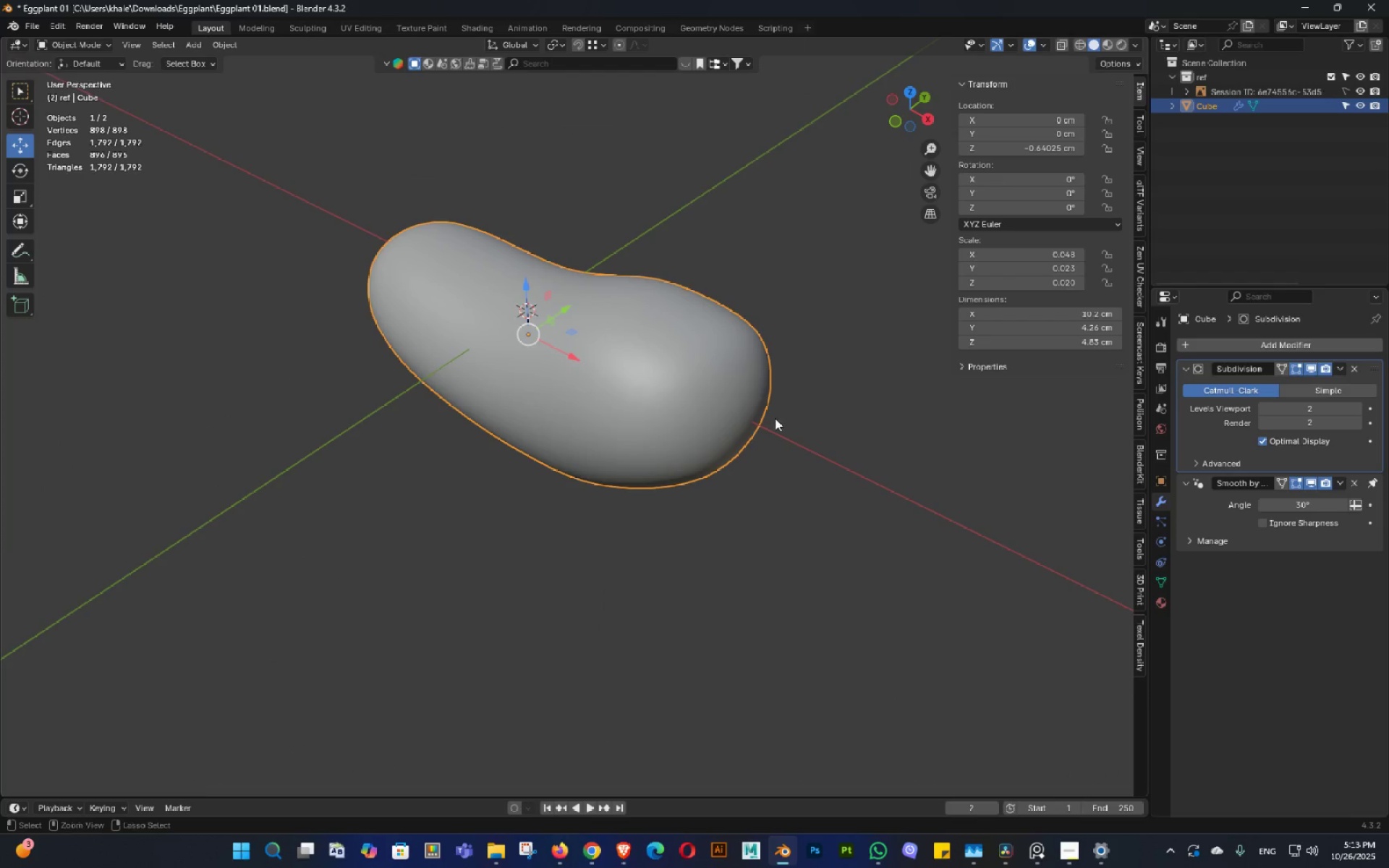 
key(Control+S)
 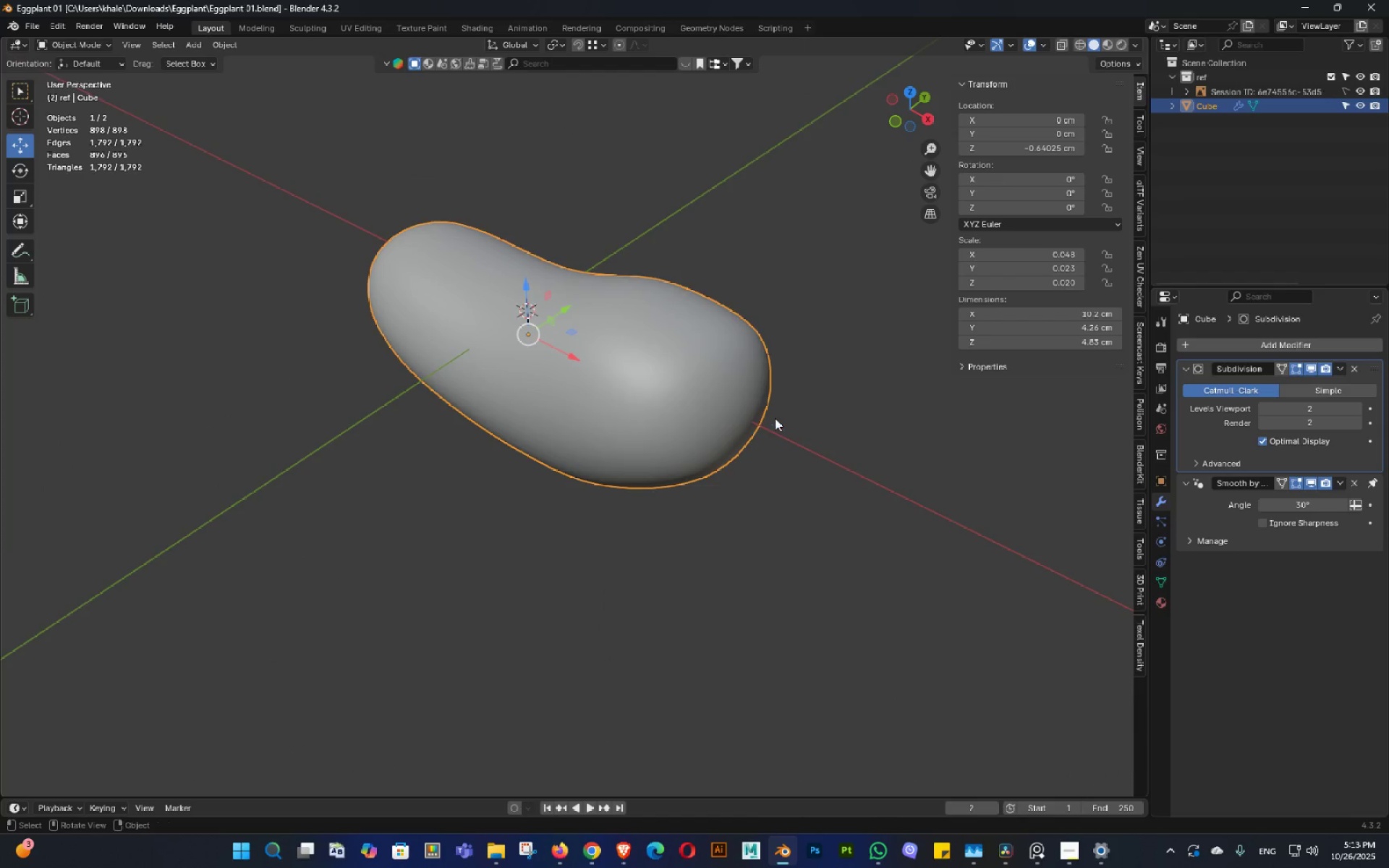 
scroll: coordinate [769, 422], scroll_direction: down, amount: 2.0
 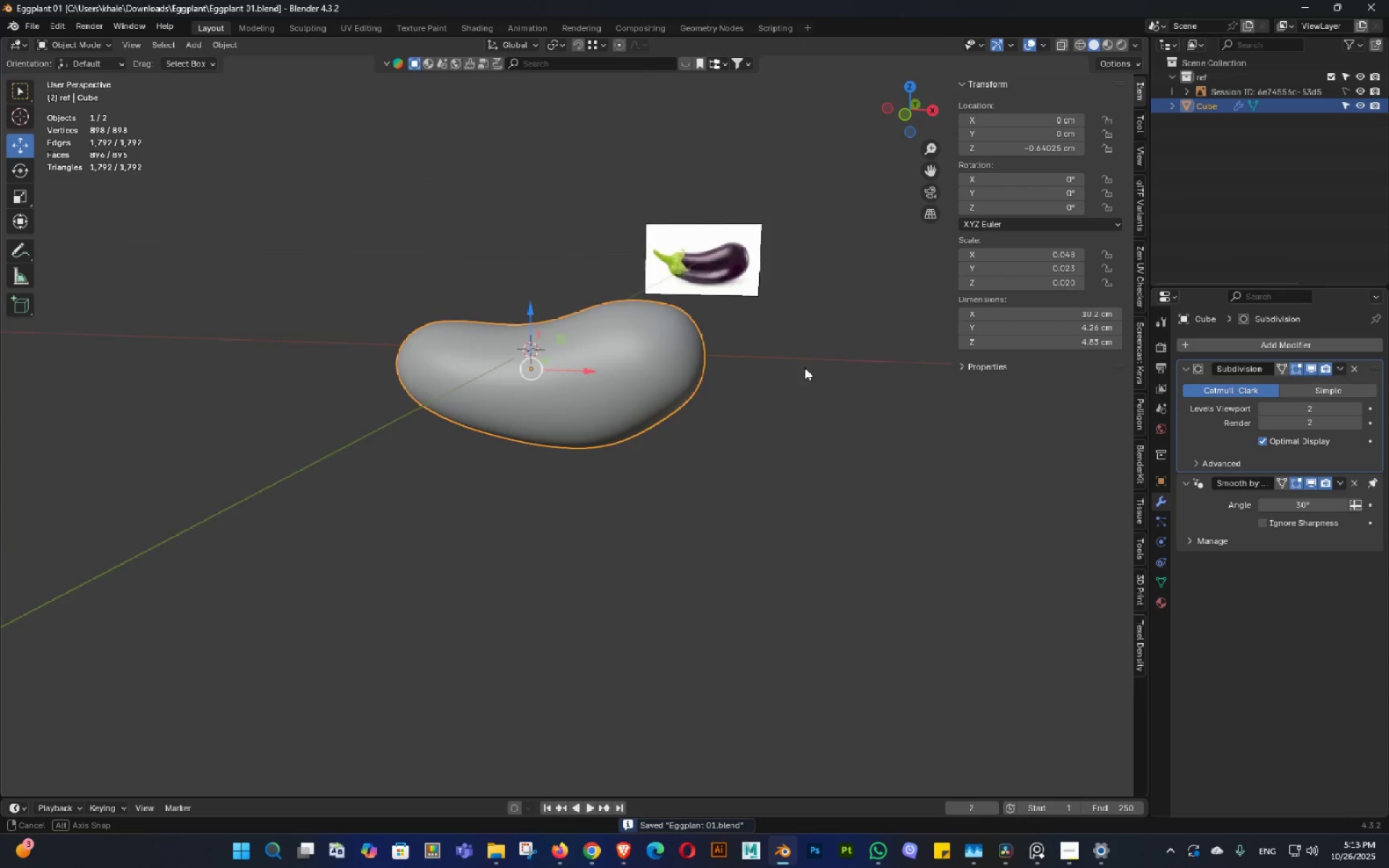 
key(Backquote)
 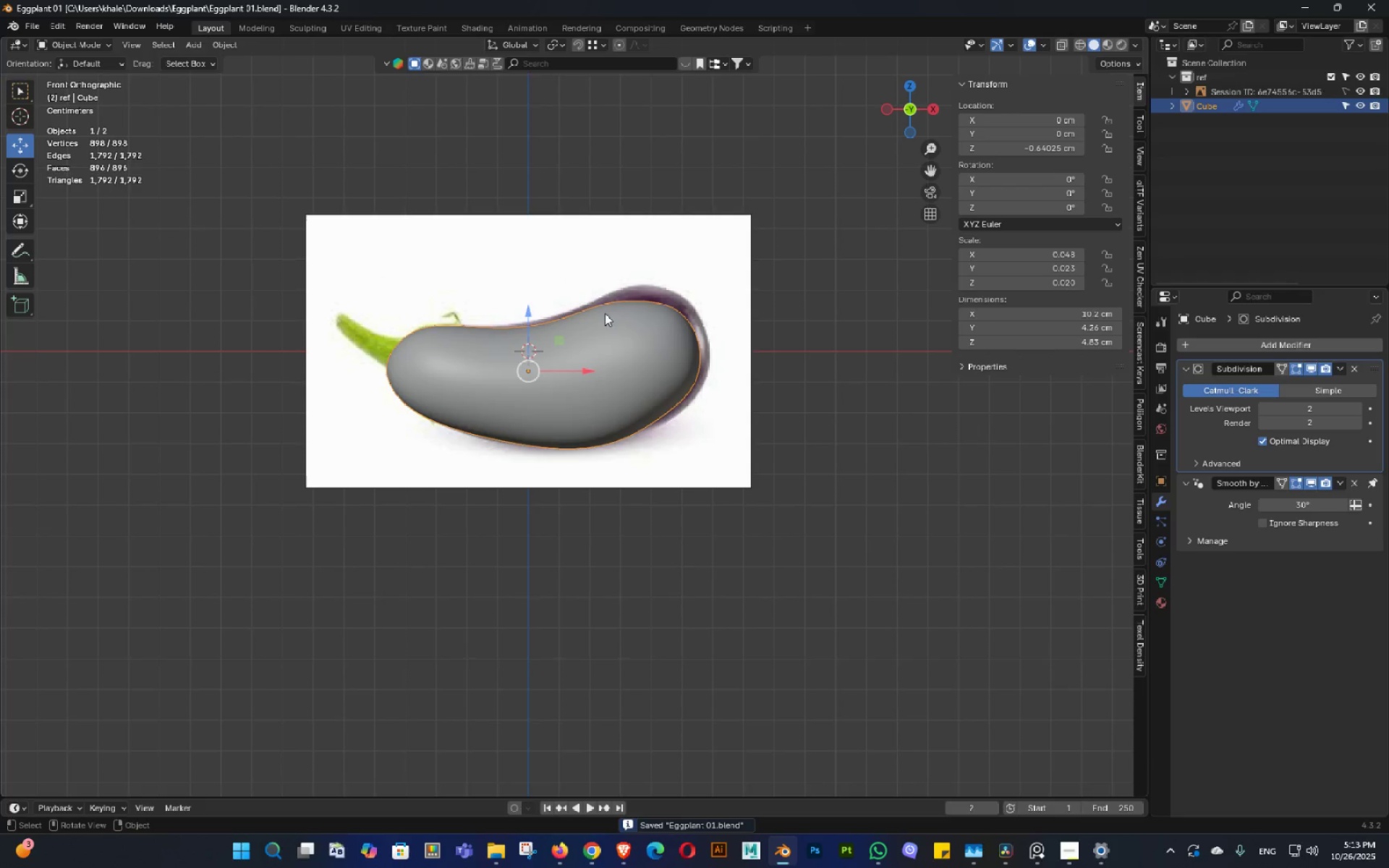 
scroll: coordinate [621, 323], scroll_direction: up, amount: 2.0
 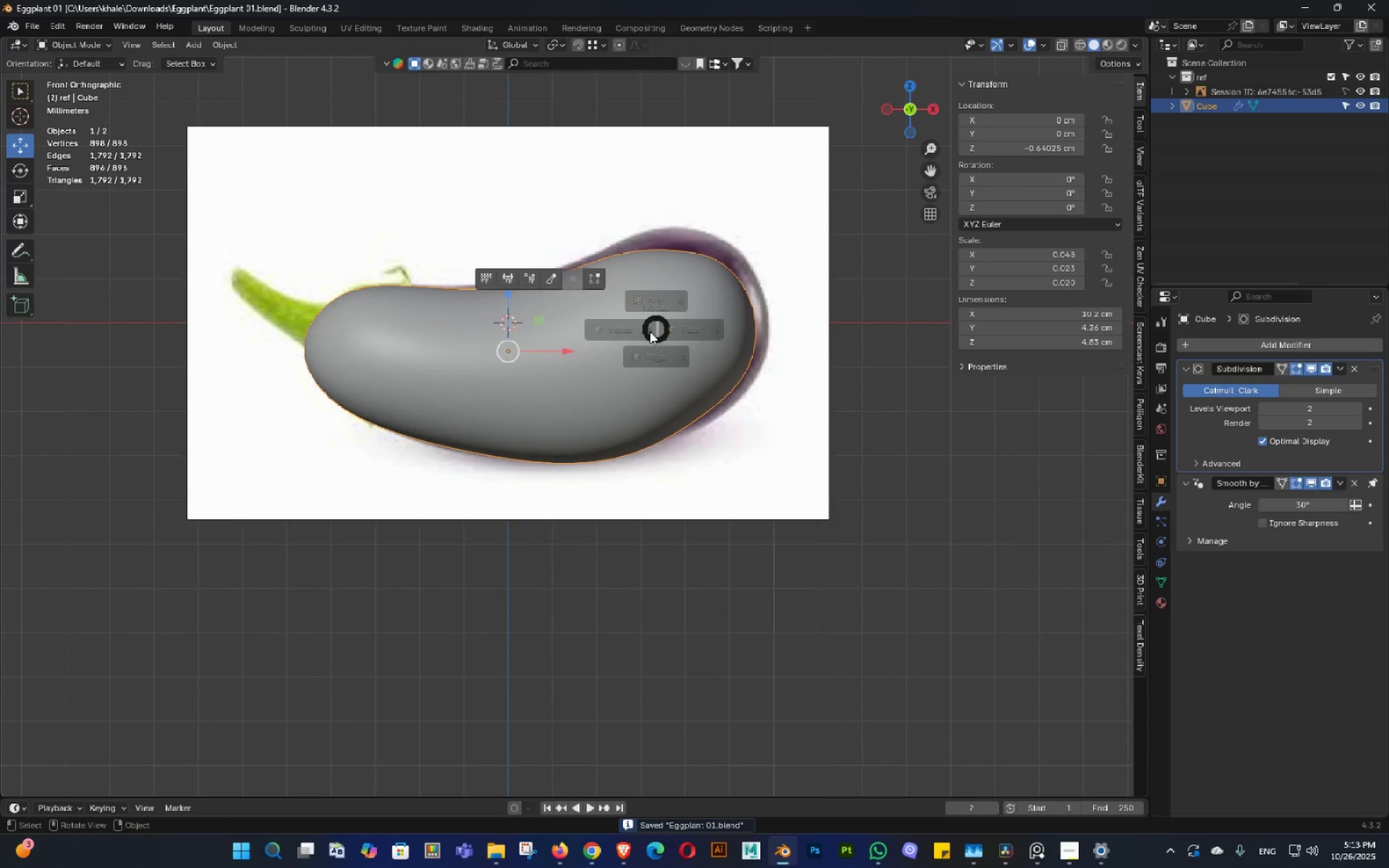 
key(Tab)
 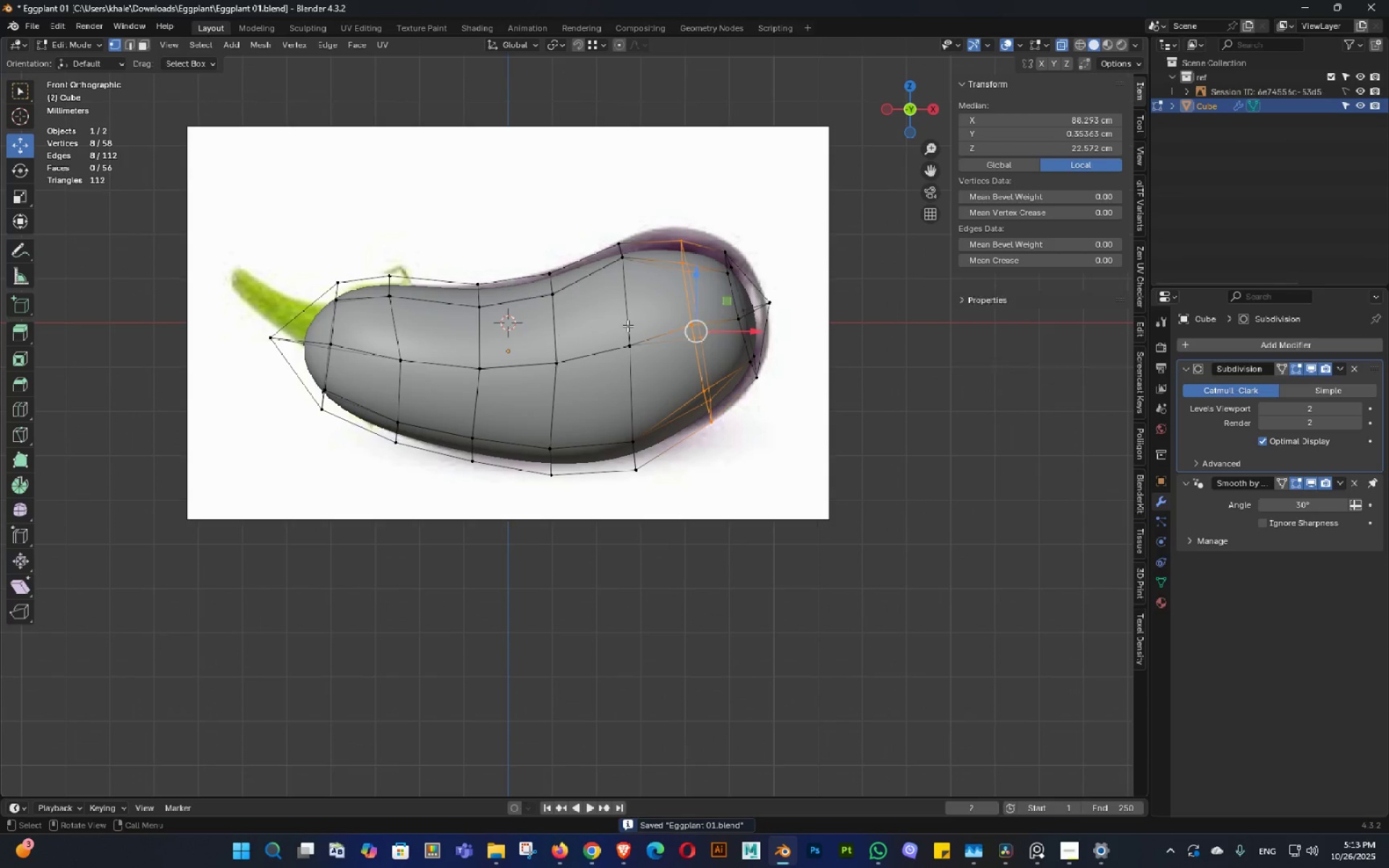 
key(Shift+ShiftLeft)
 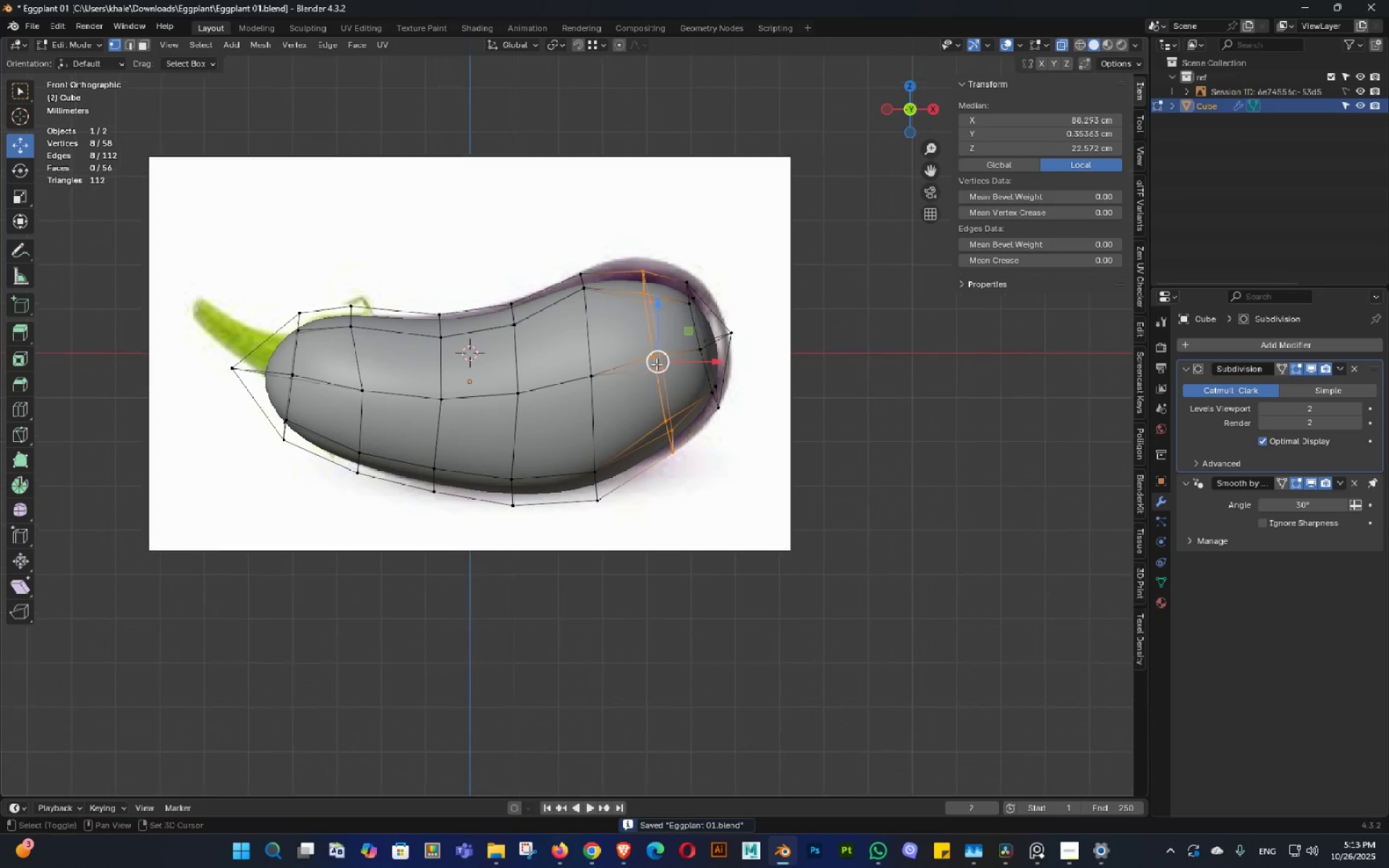 
scroll: coordinate [680, 350], scroll_direction: up, amount: 2.0
 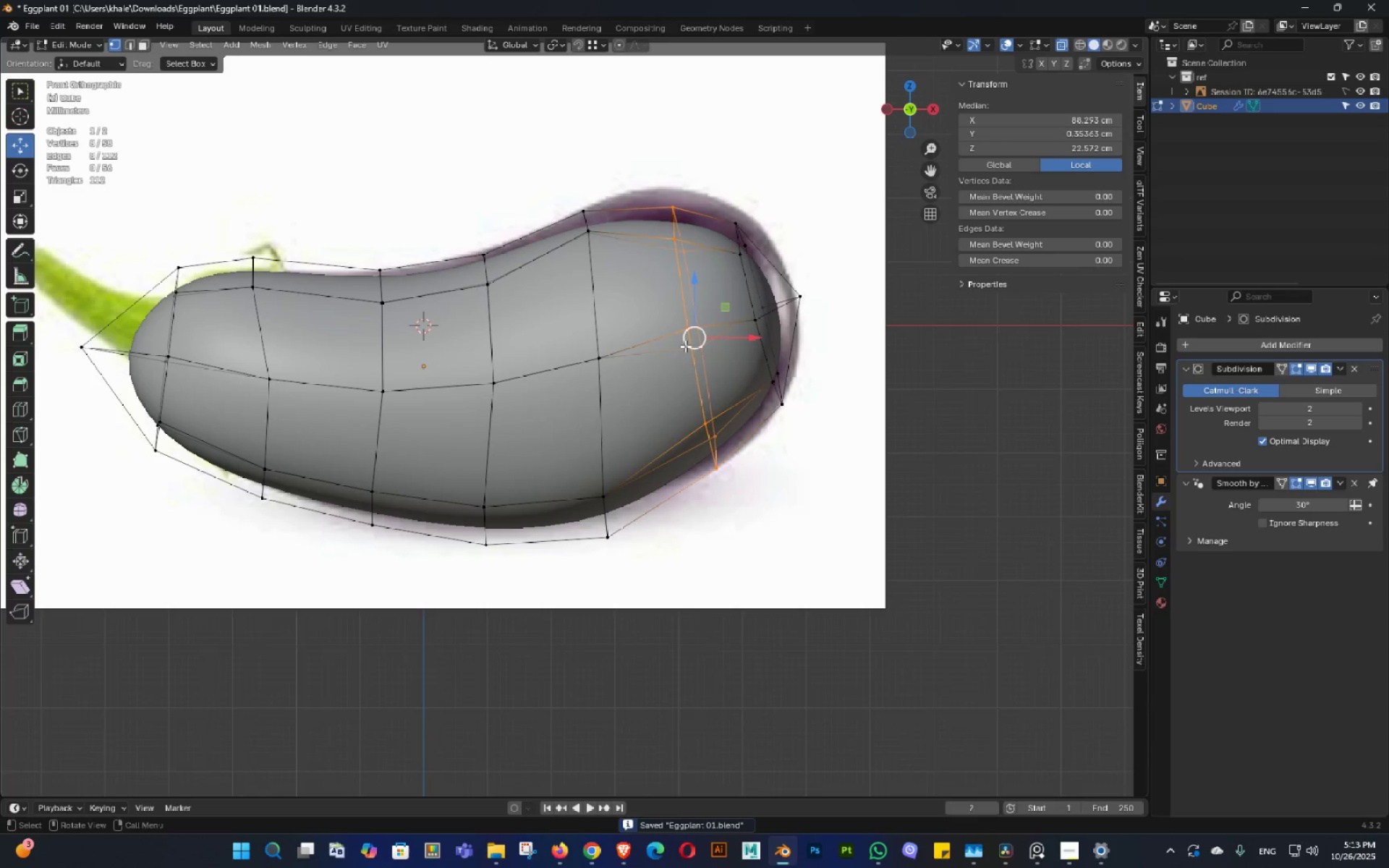 
hold_key(key=ShiftLeft, duration=0.3)
 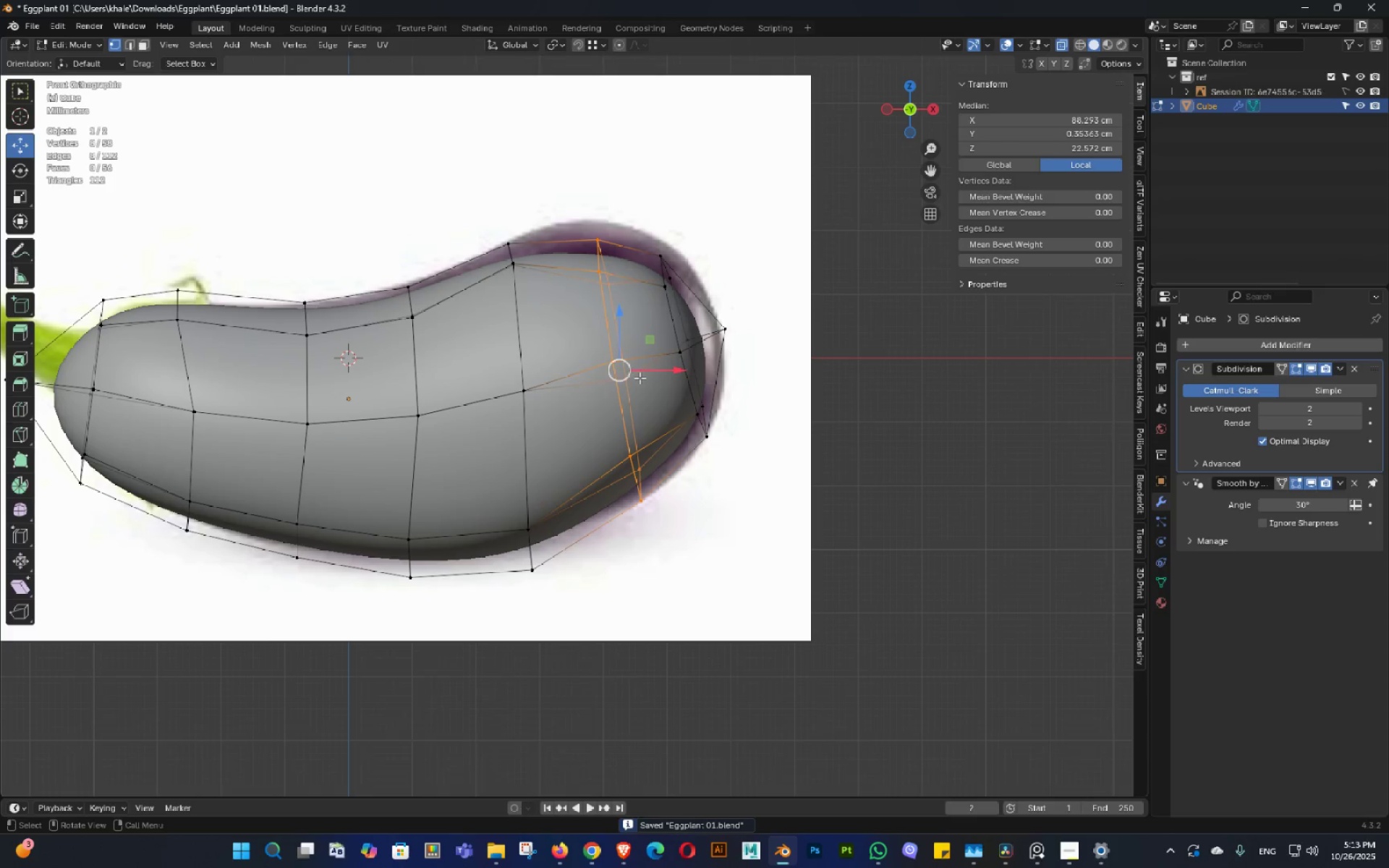 
key(Control+ControlLeft)
 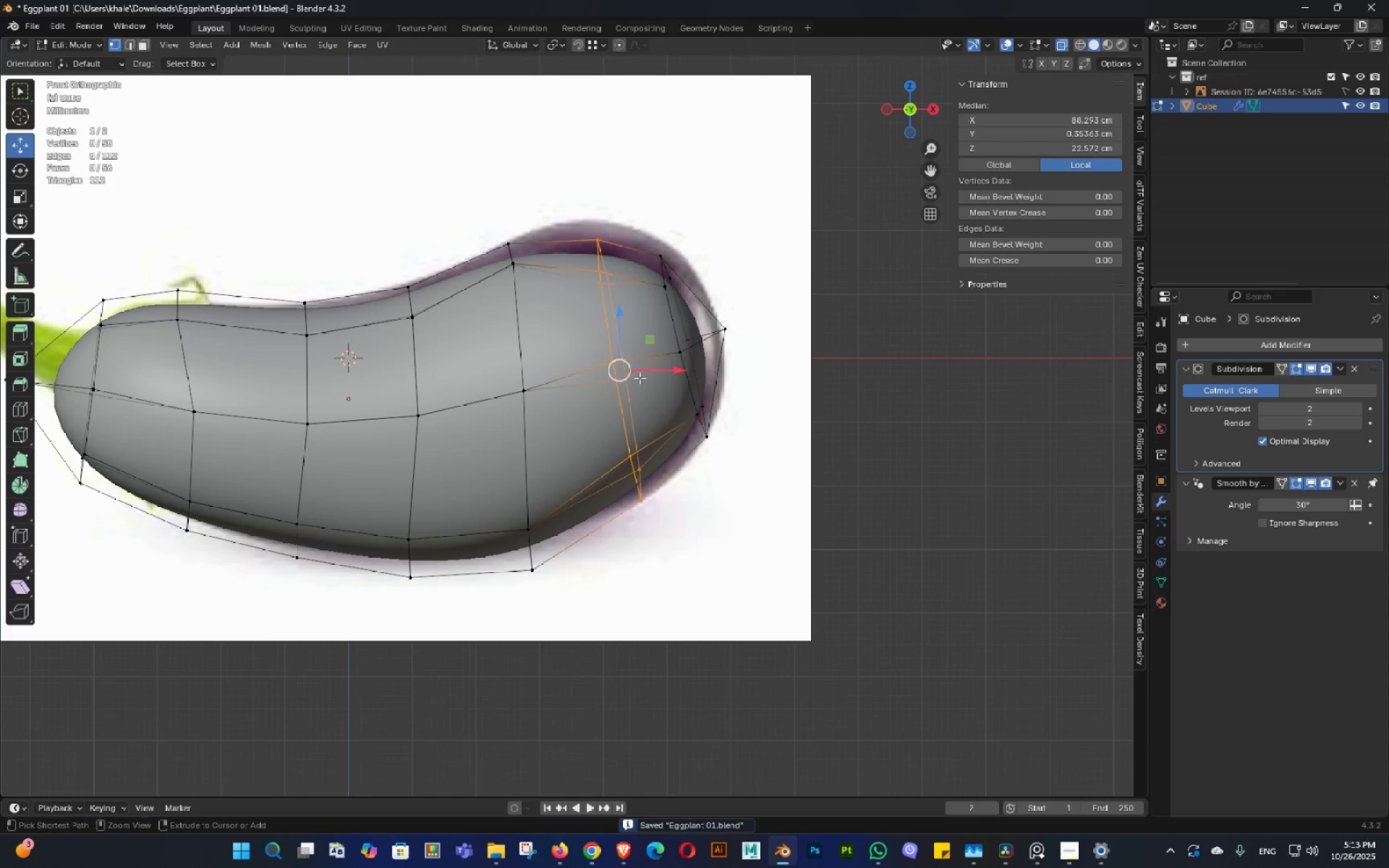 
key(Control+S)
 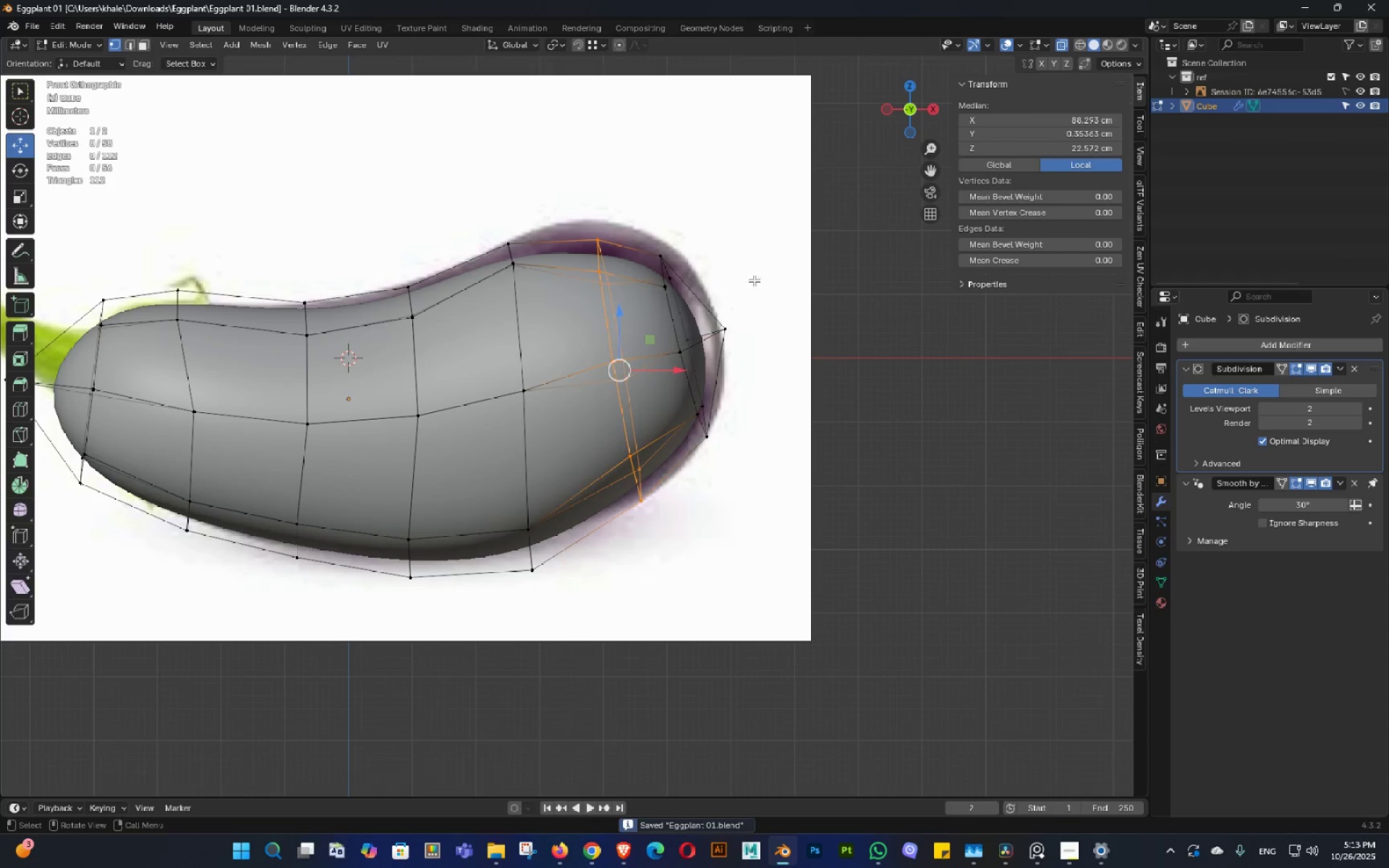 
scroll: coordinate [718, 253], scroll_direction: up, amount: 2.0
 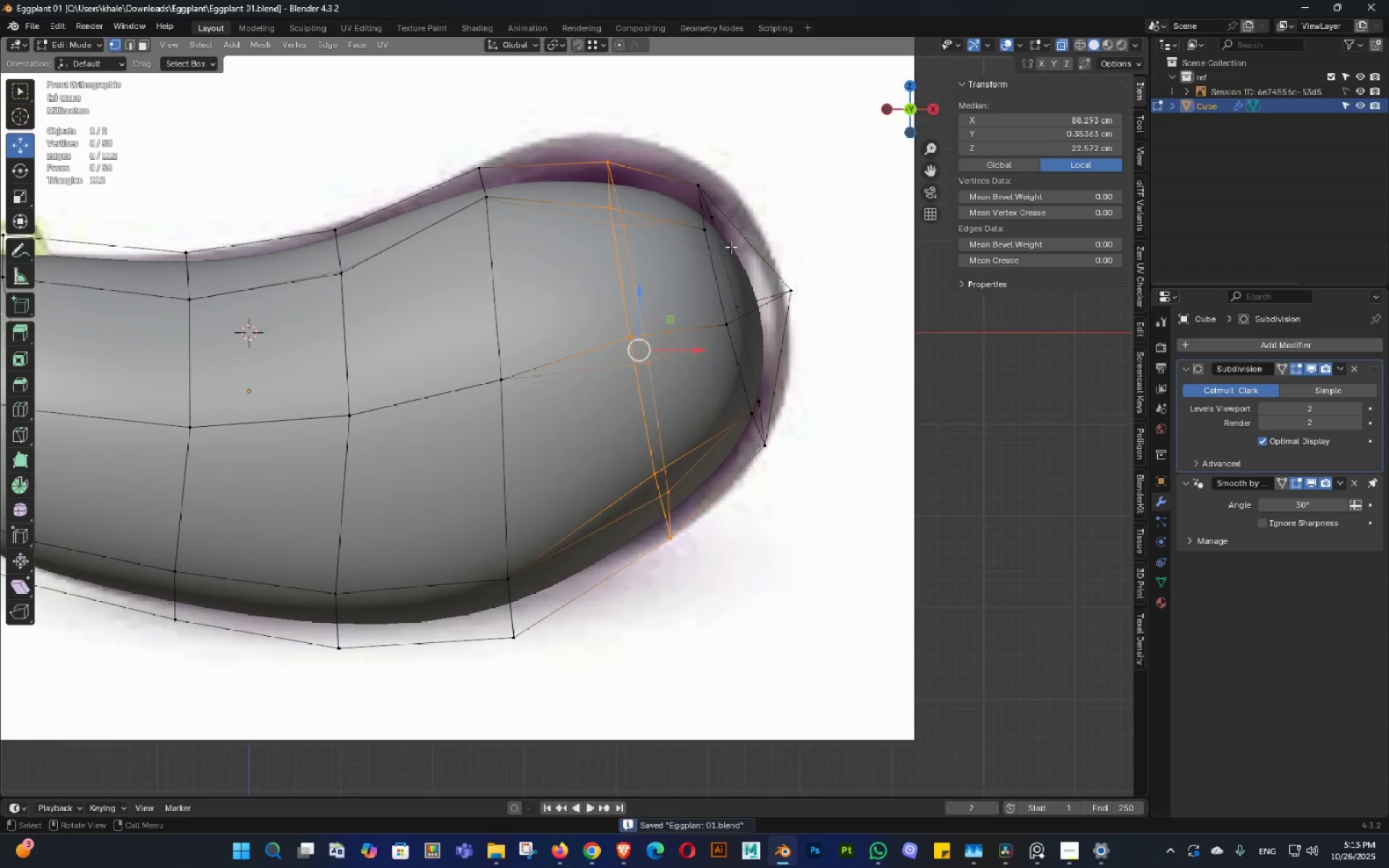 
hold_key(key=ShiftLeft, duration=0.3)
 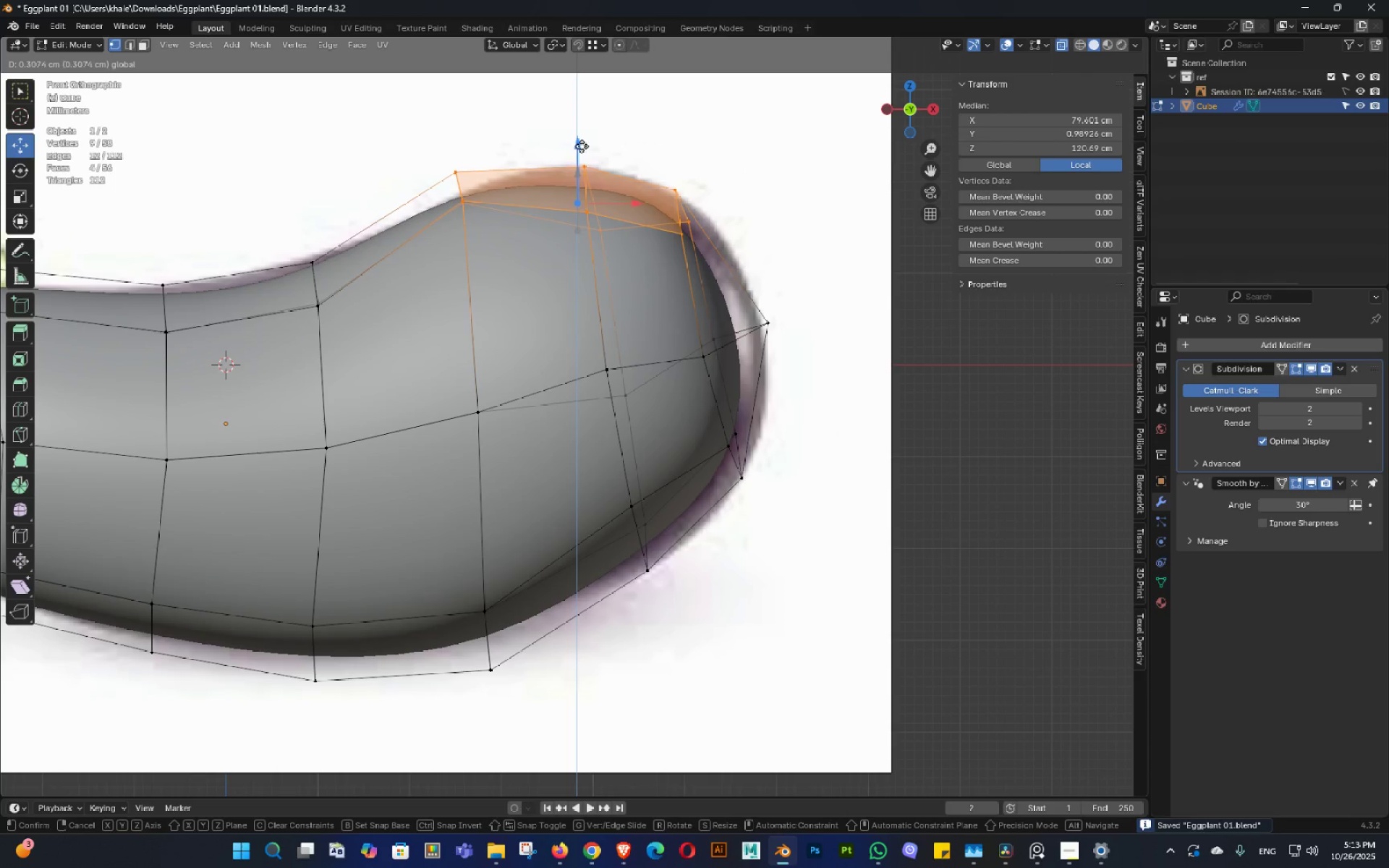 
hold_key(key=ControlLeft, duration=0.47)
 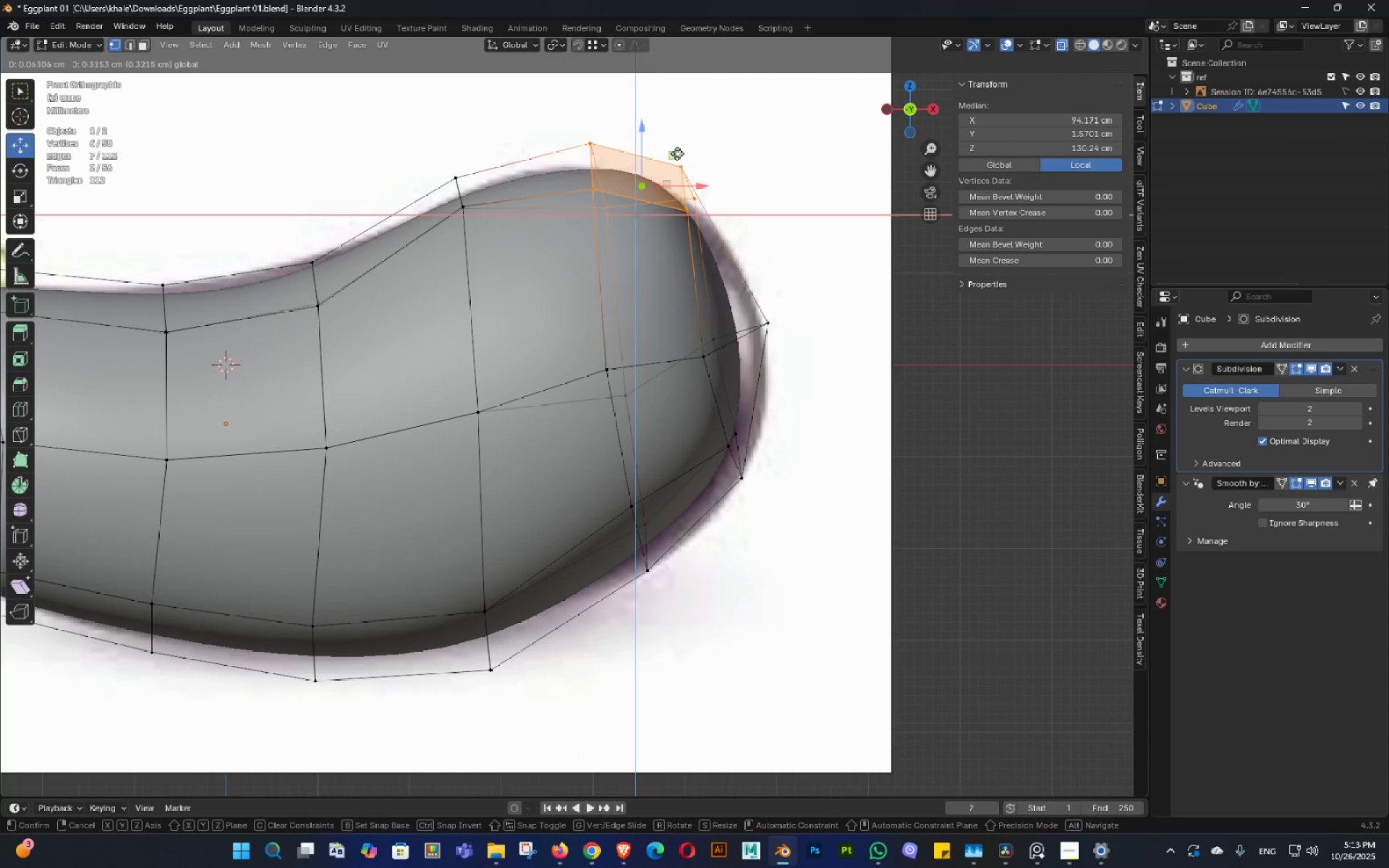 
hold_key(key=ControlLeft, duration=0.69)
 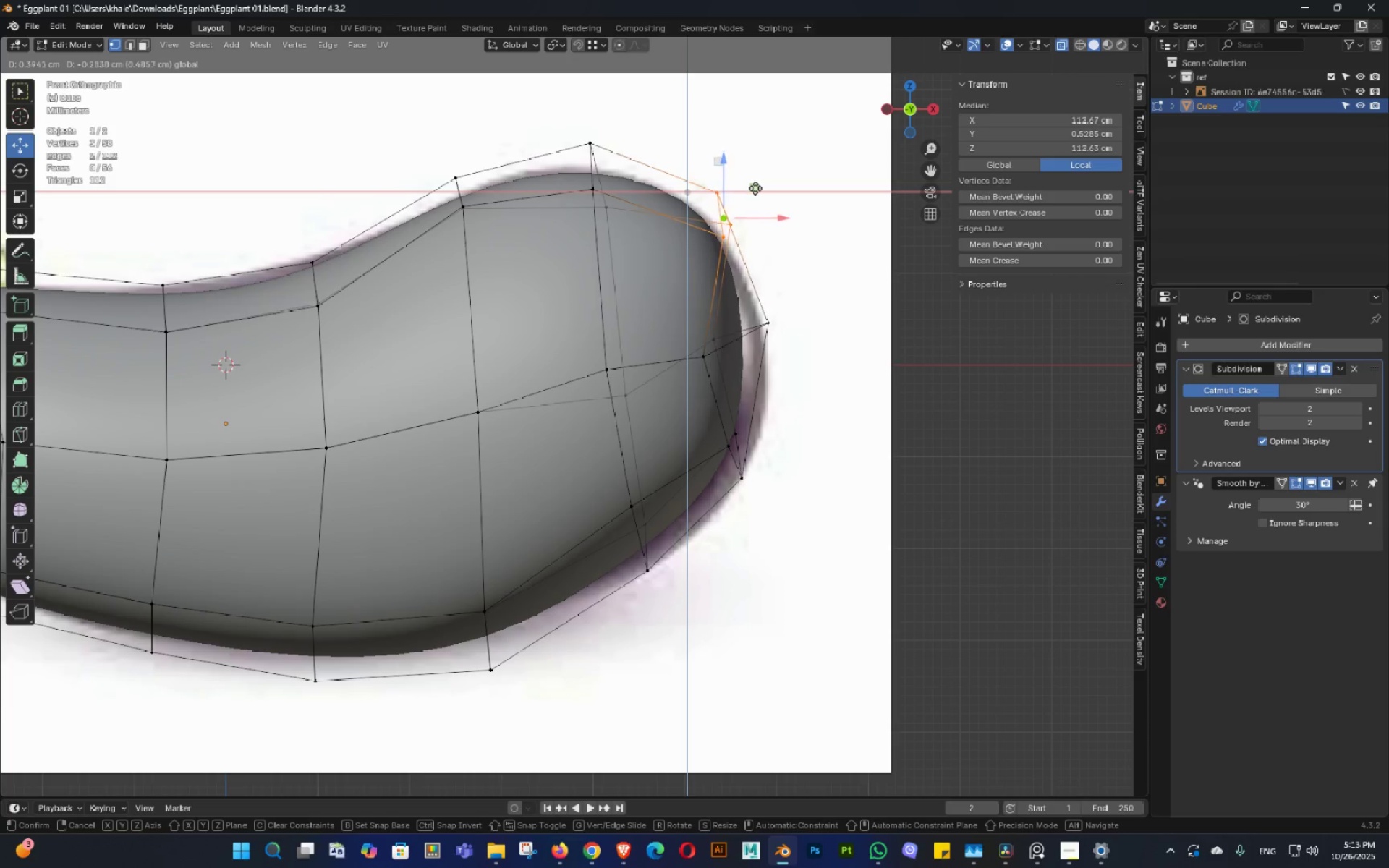 
key(Shift+ShiftLeft)
 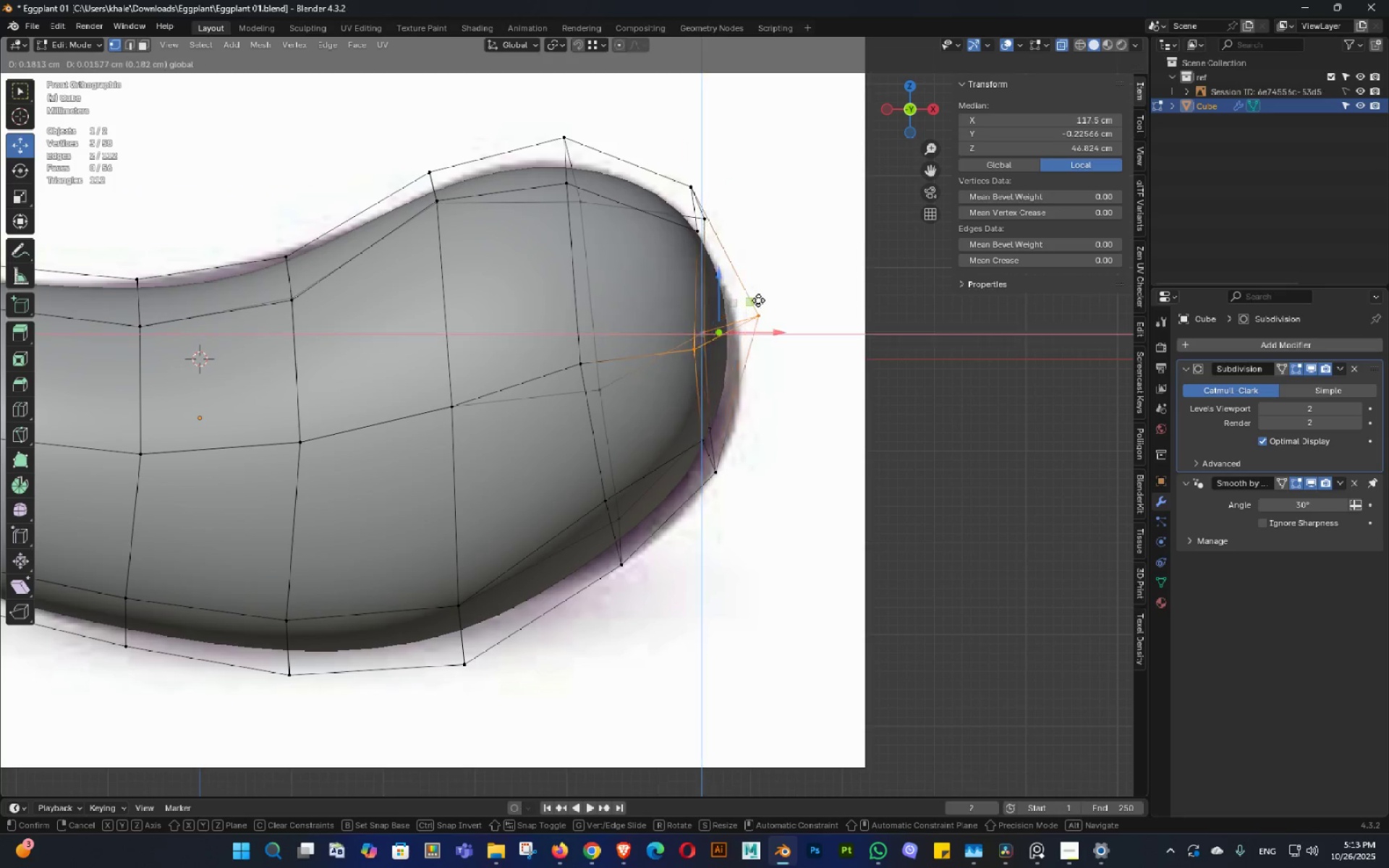 
hold_key(key=ShiftLeft, duration=0.31)
 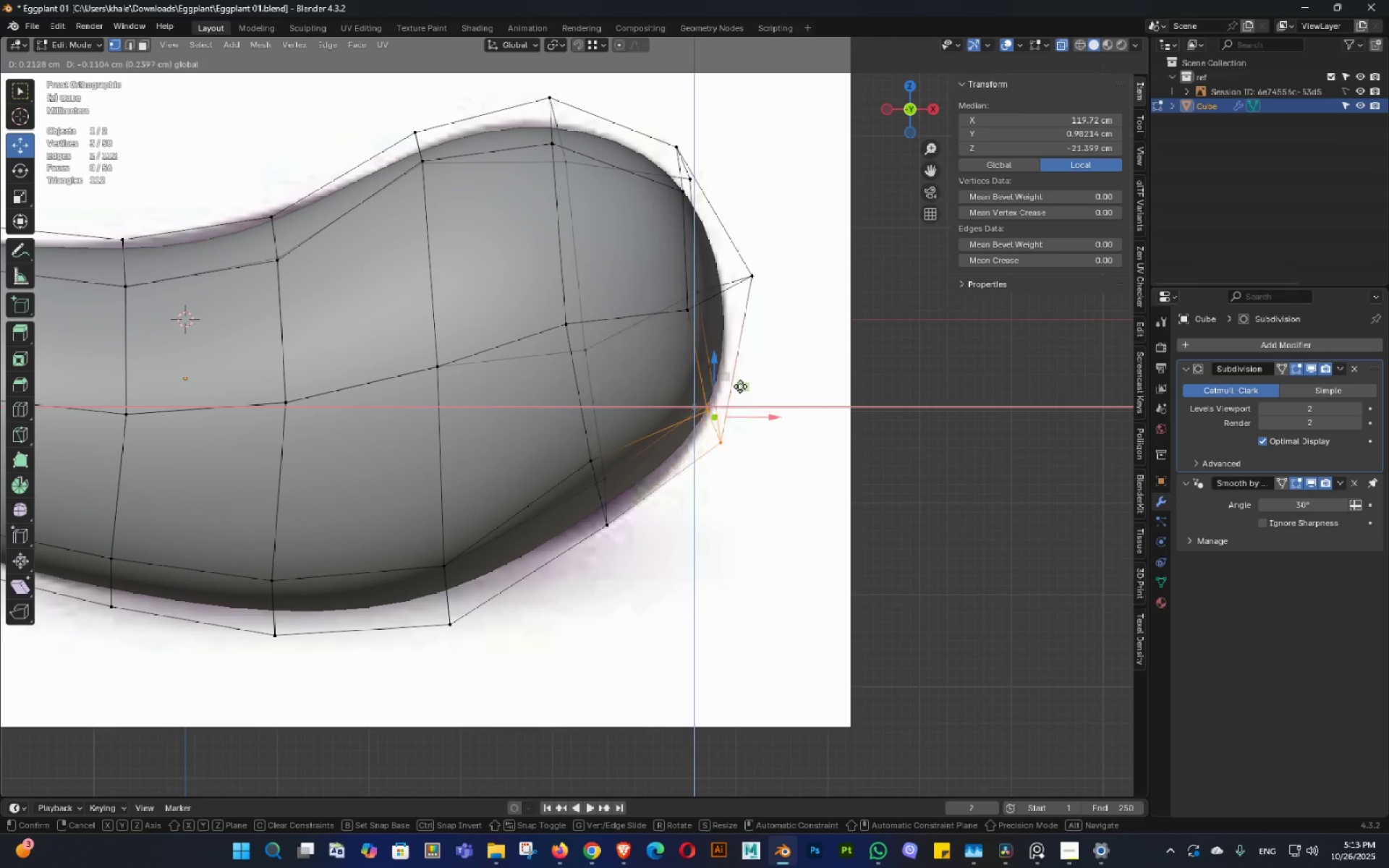 
hold_key(key=ShiftLeft, duration=0.37)
 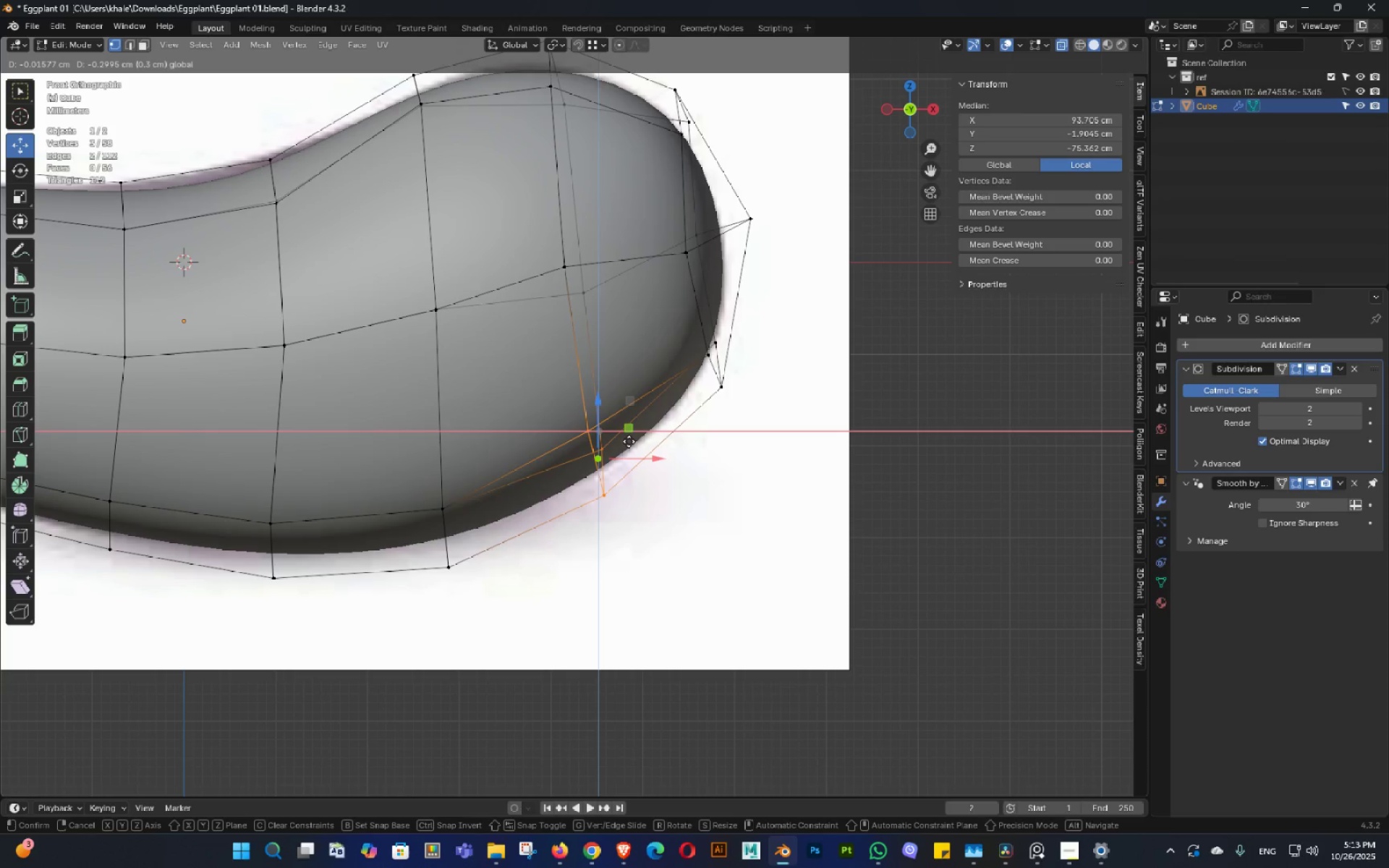 
hold_key(key=ShiftLeft, duration=0.36)
 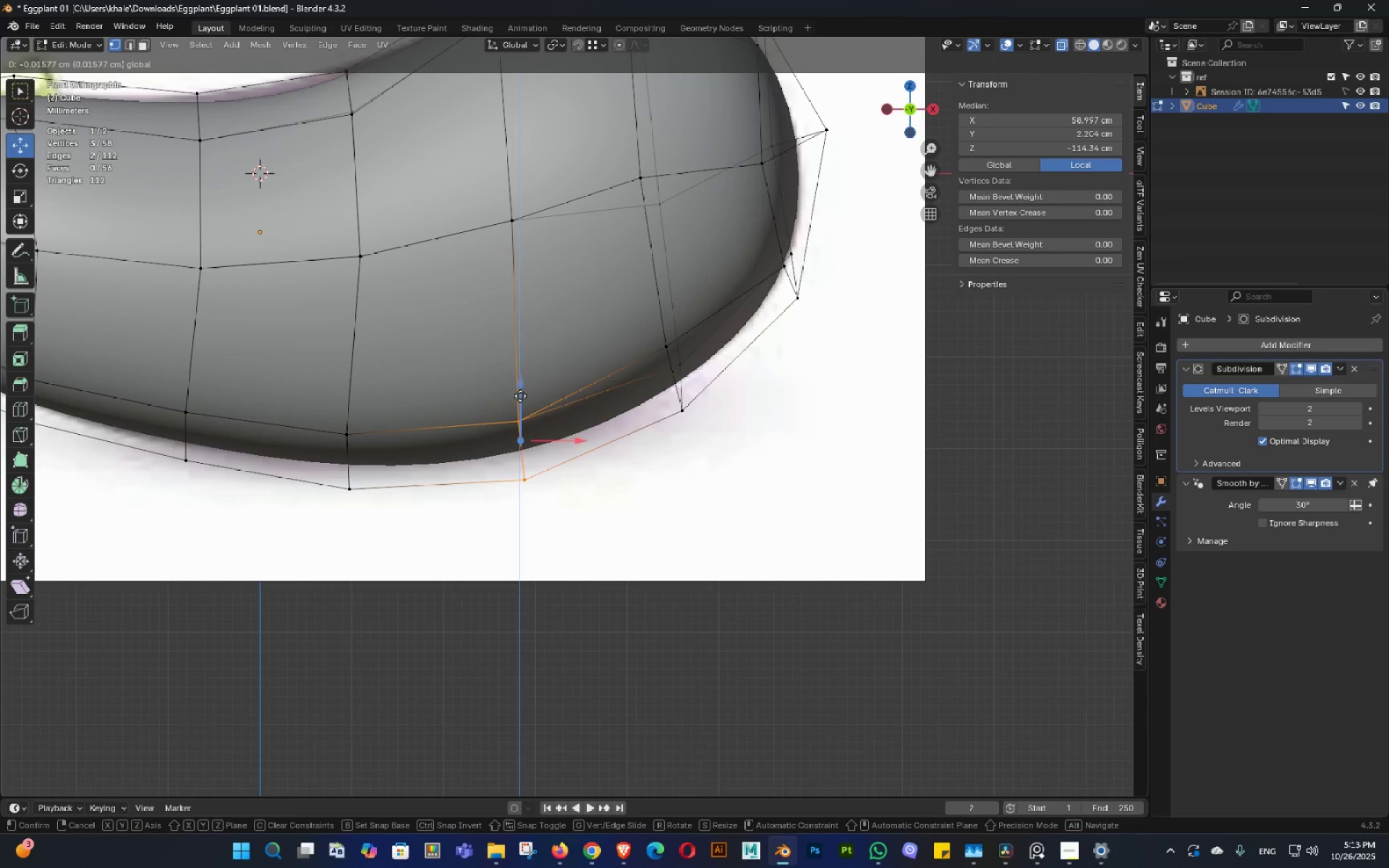 
scroll: coordinate [574, 340], scroll_direction: up, amount: 2.0
 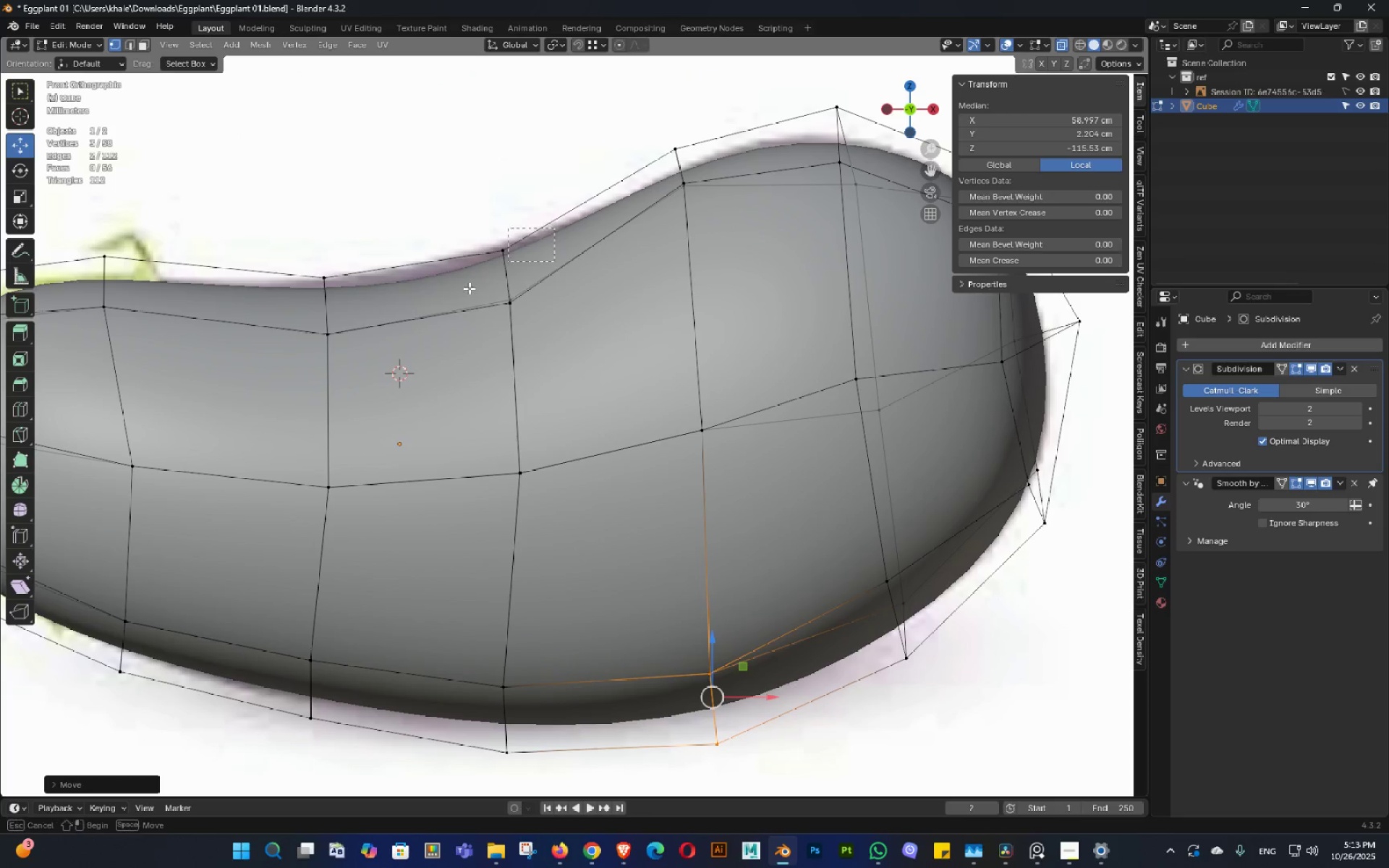 
hold_key(key=ShiftLeft, duration=0.32)
 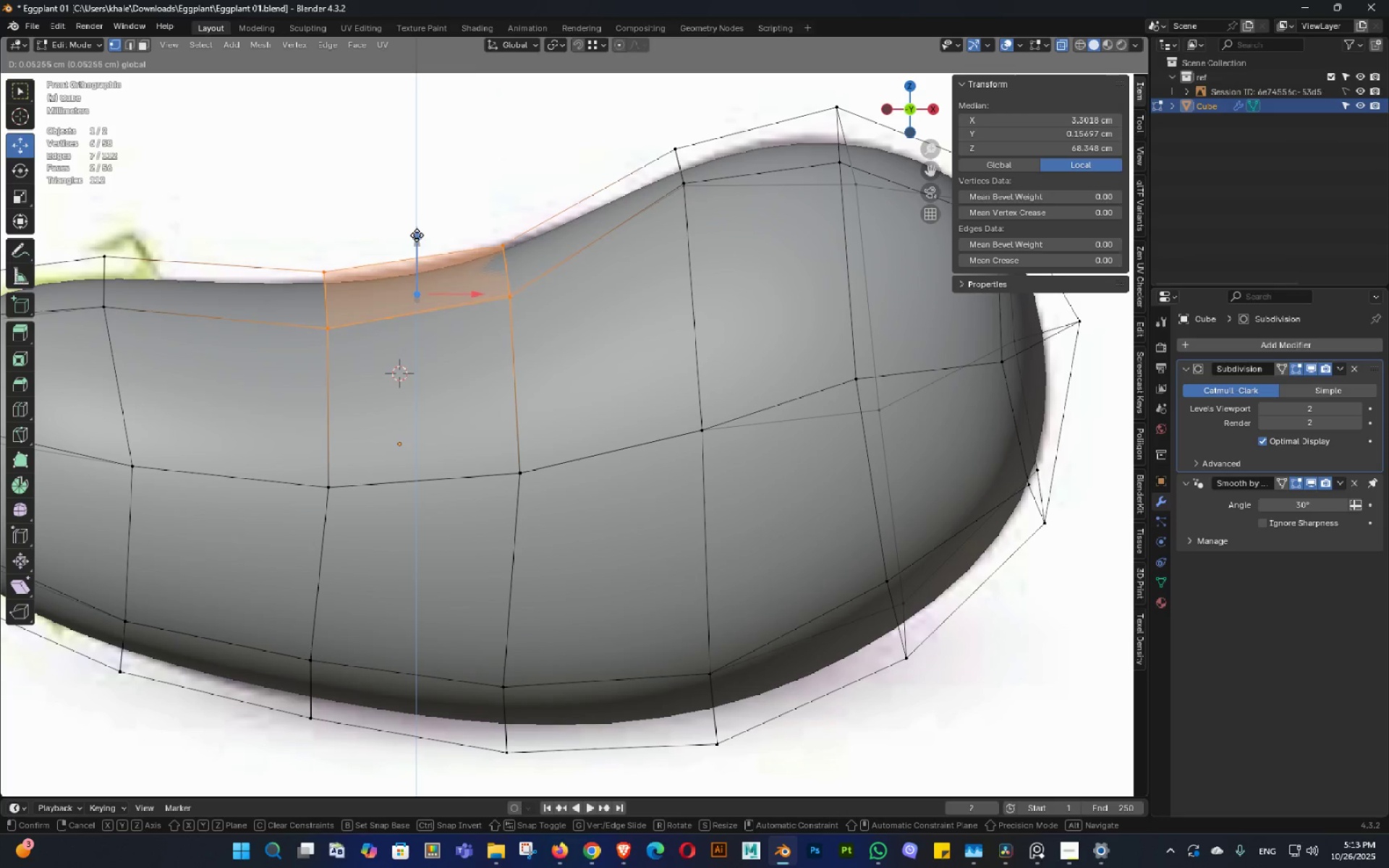 
key(Tab)
 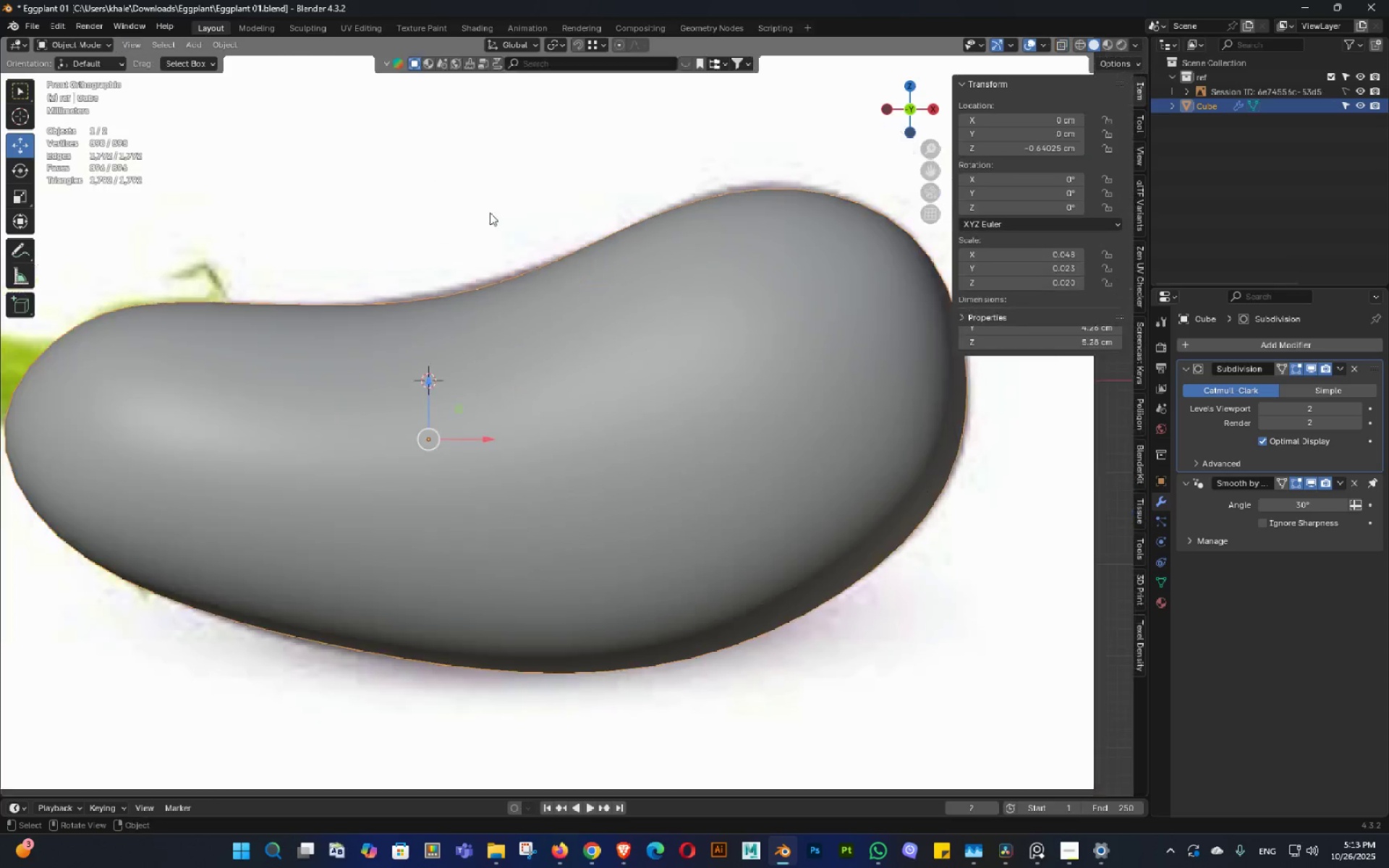 
scroll: coordinate [581, 447], scroll_direction: down, amount: 5.0
 